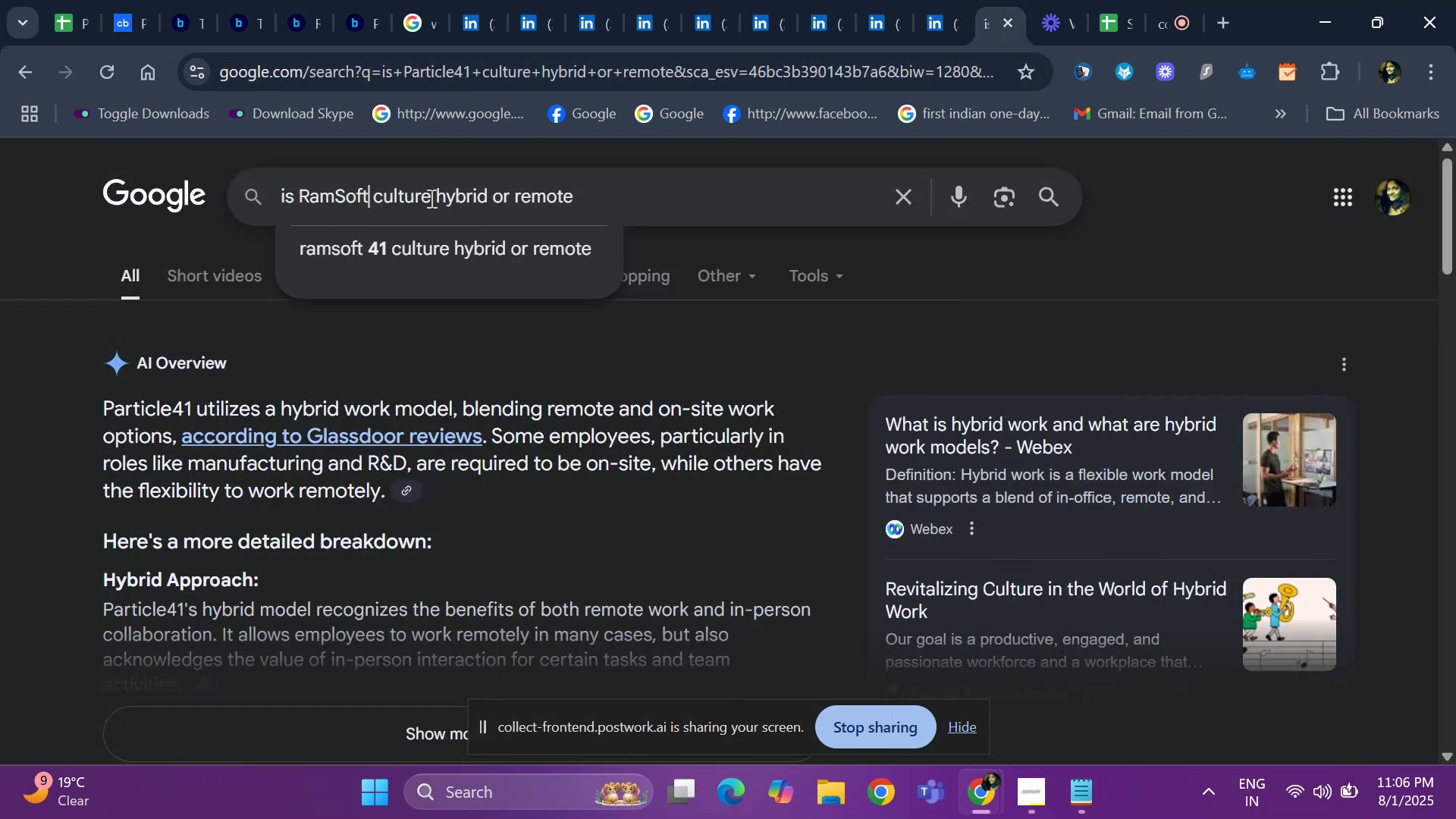 
key(Space)
 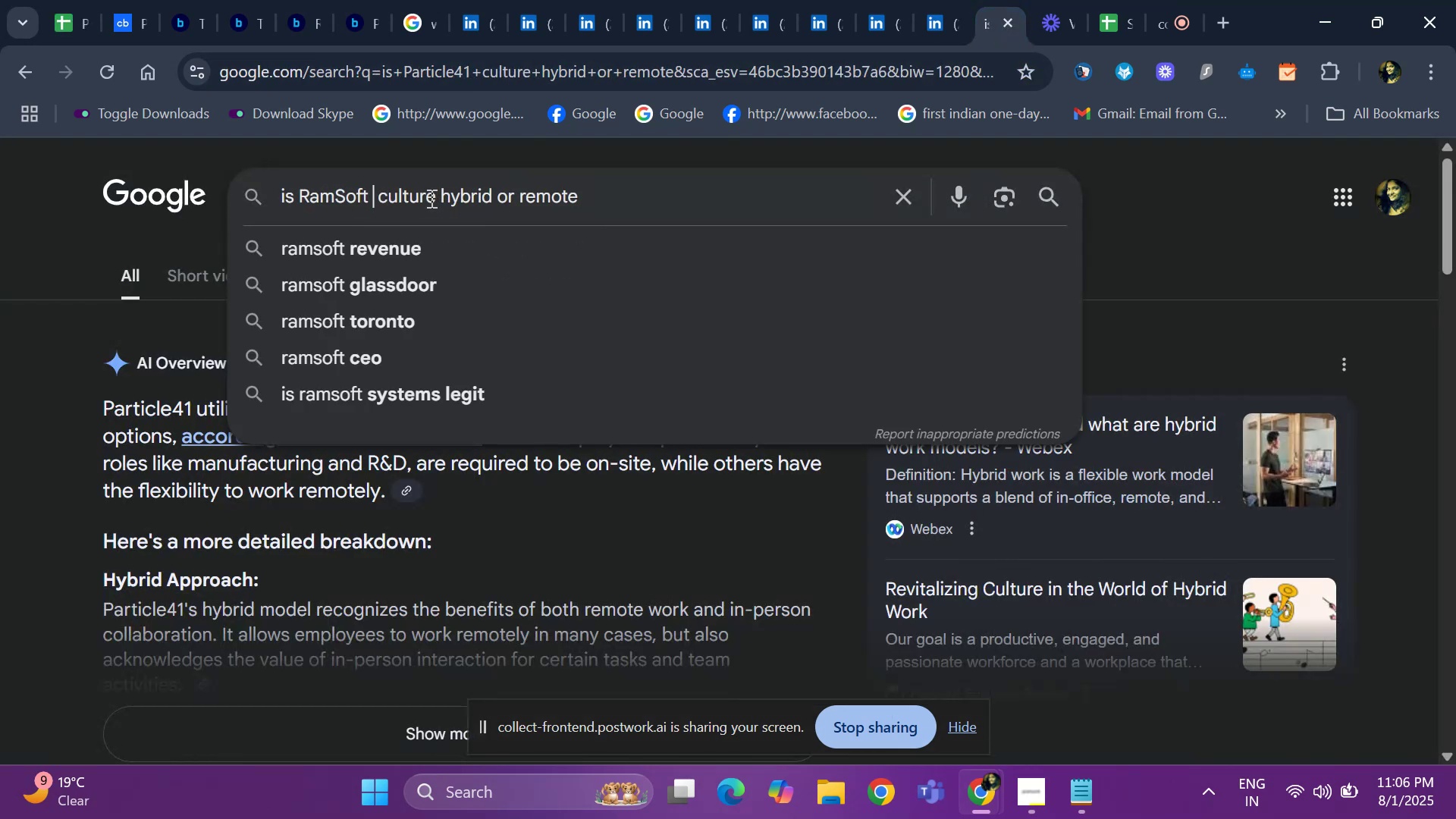 
key(Enter)
 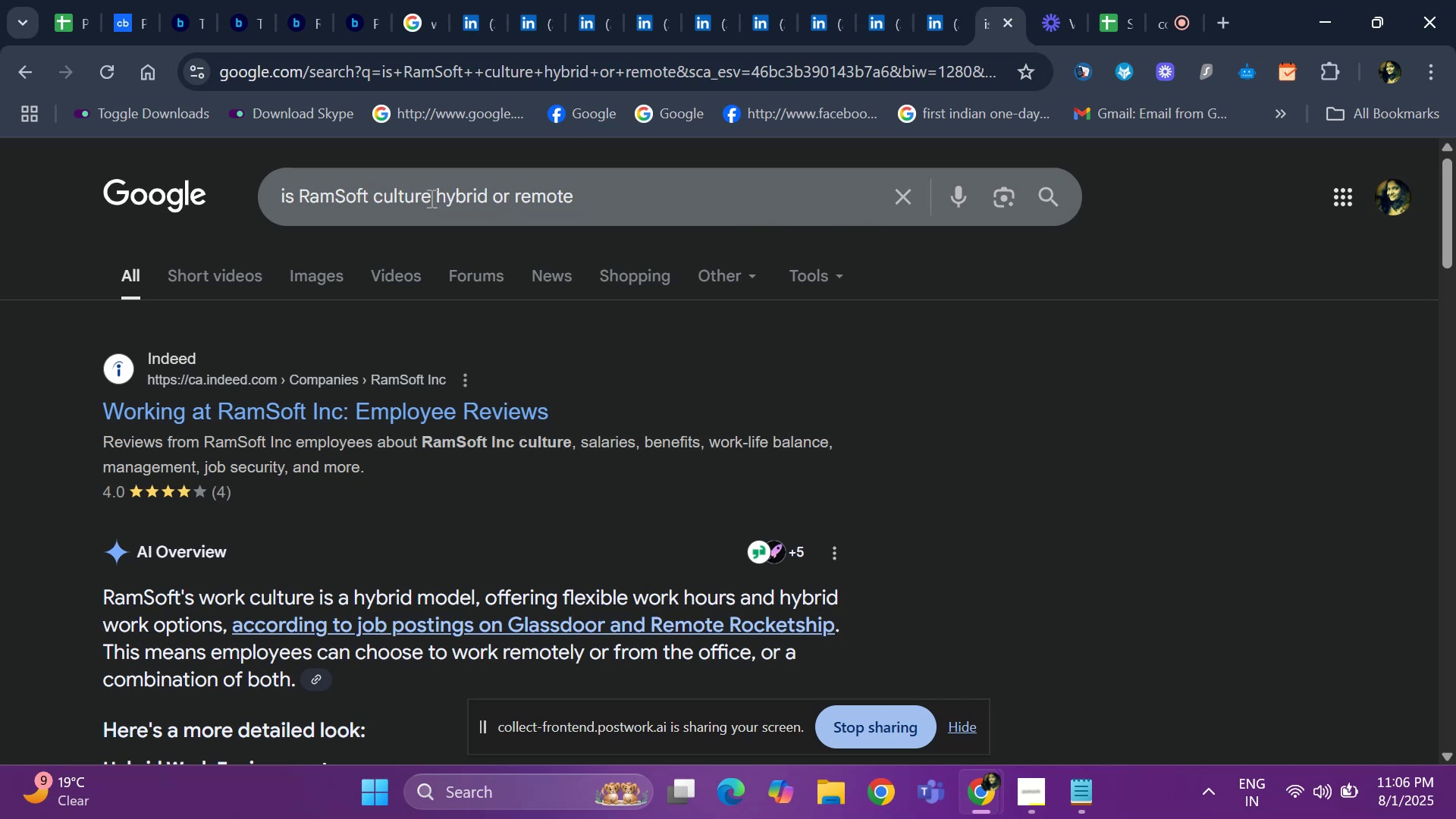 
wait(10.83)
 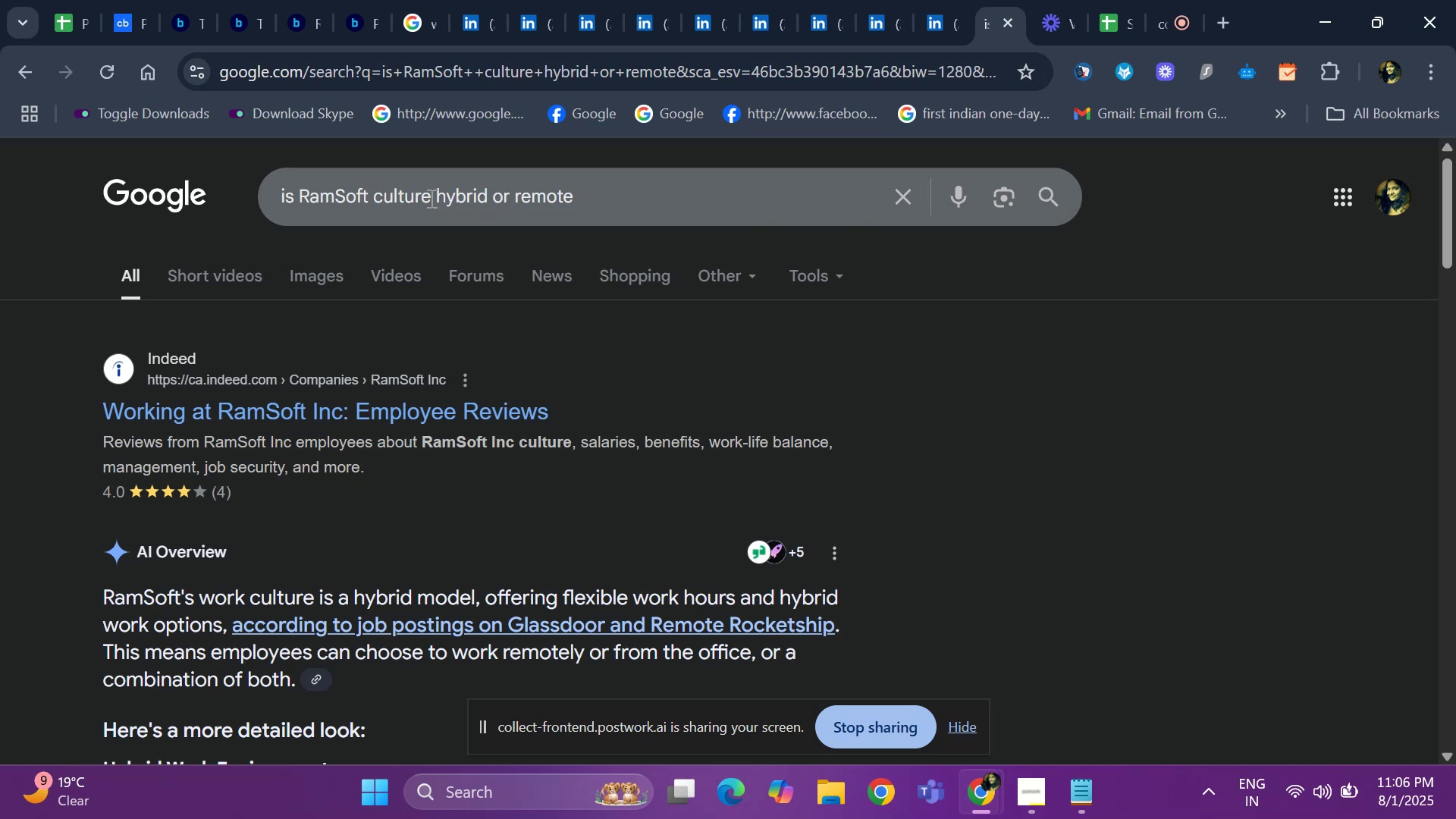 
left_click([67, 25])
 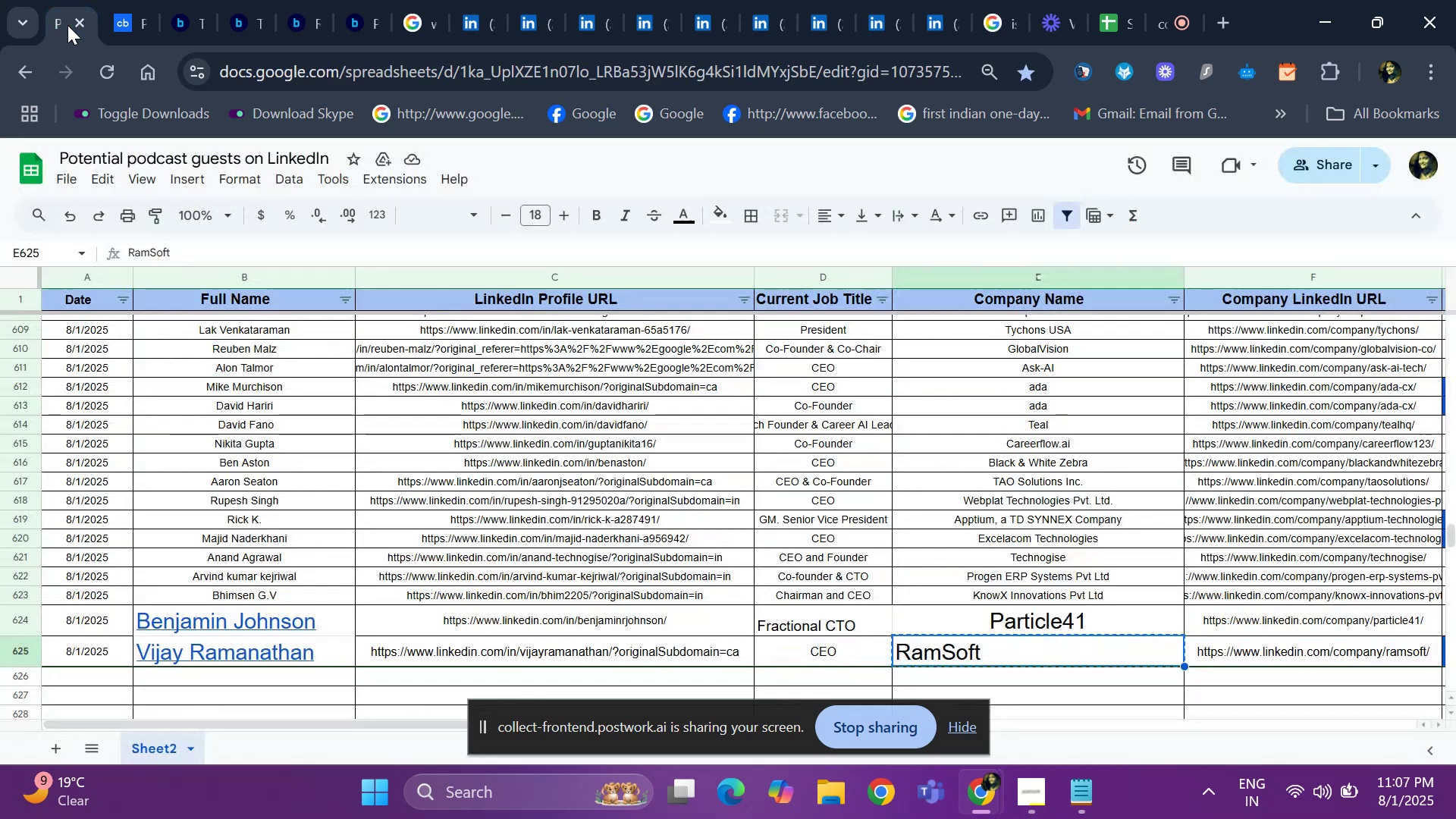 
key(ArrowRight)
 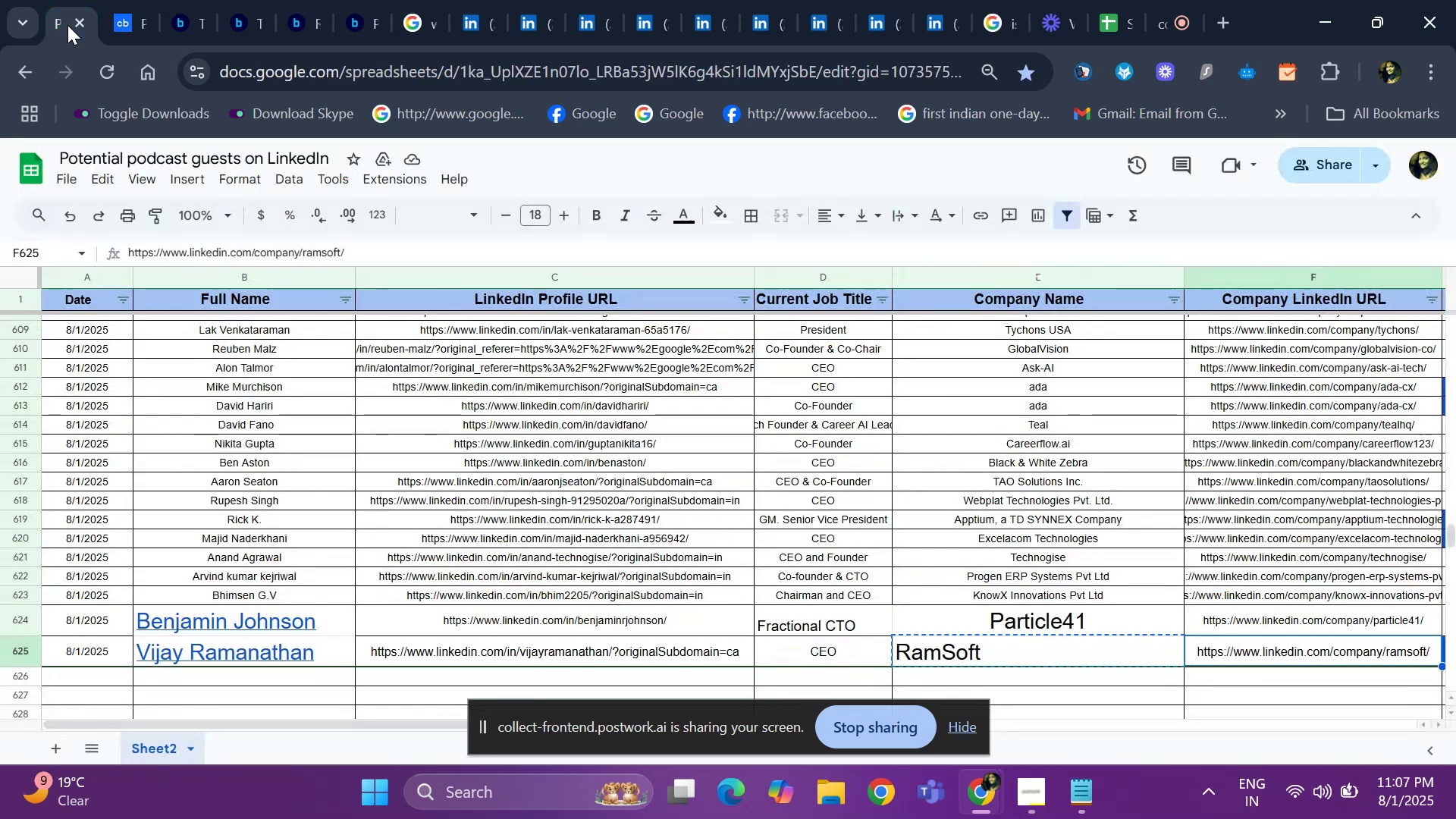 
key(ArrowRight)
 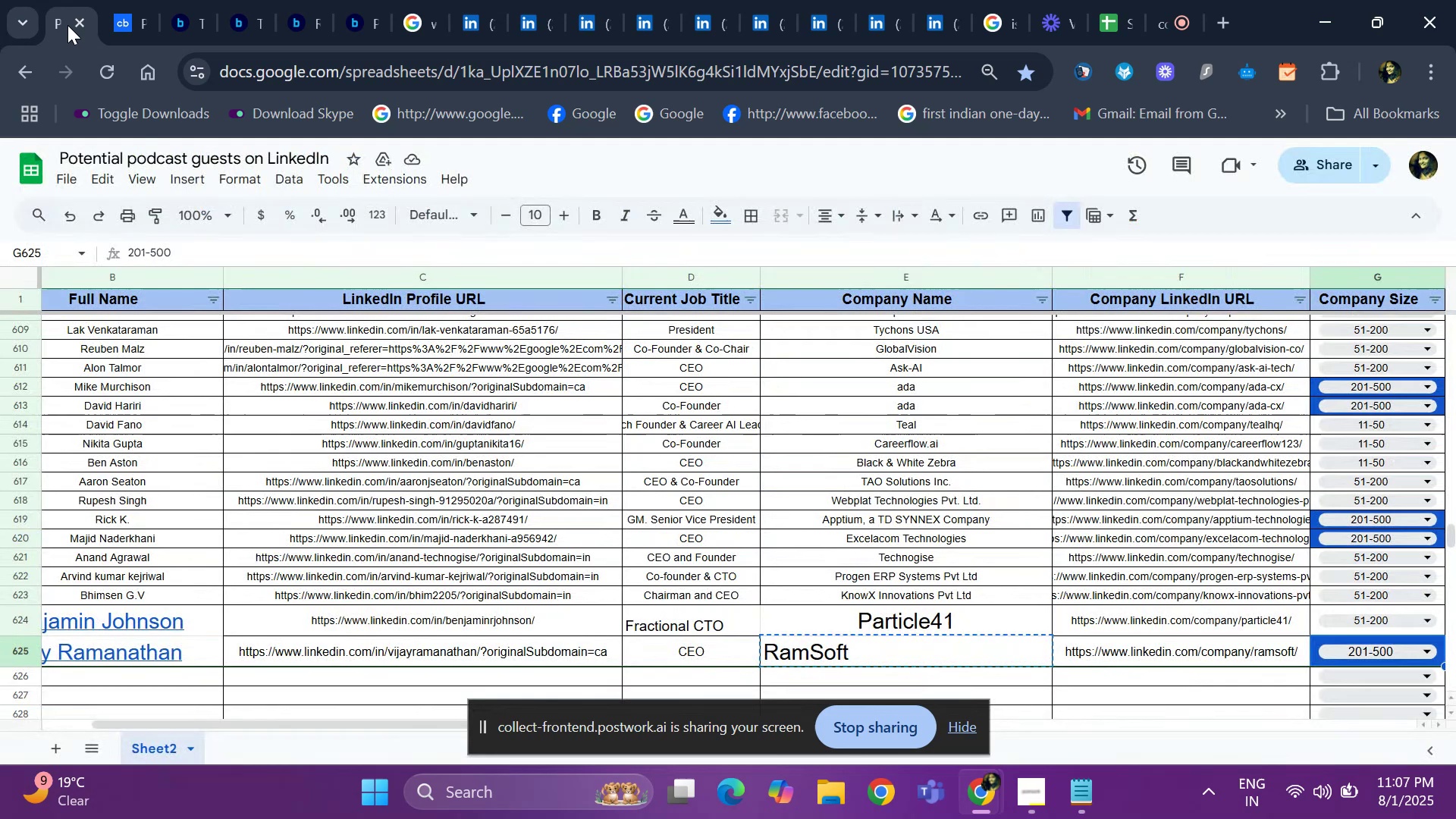 
key(ArrowRight)
 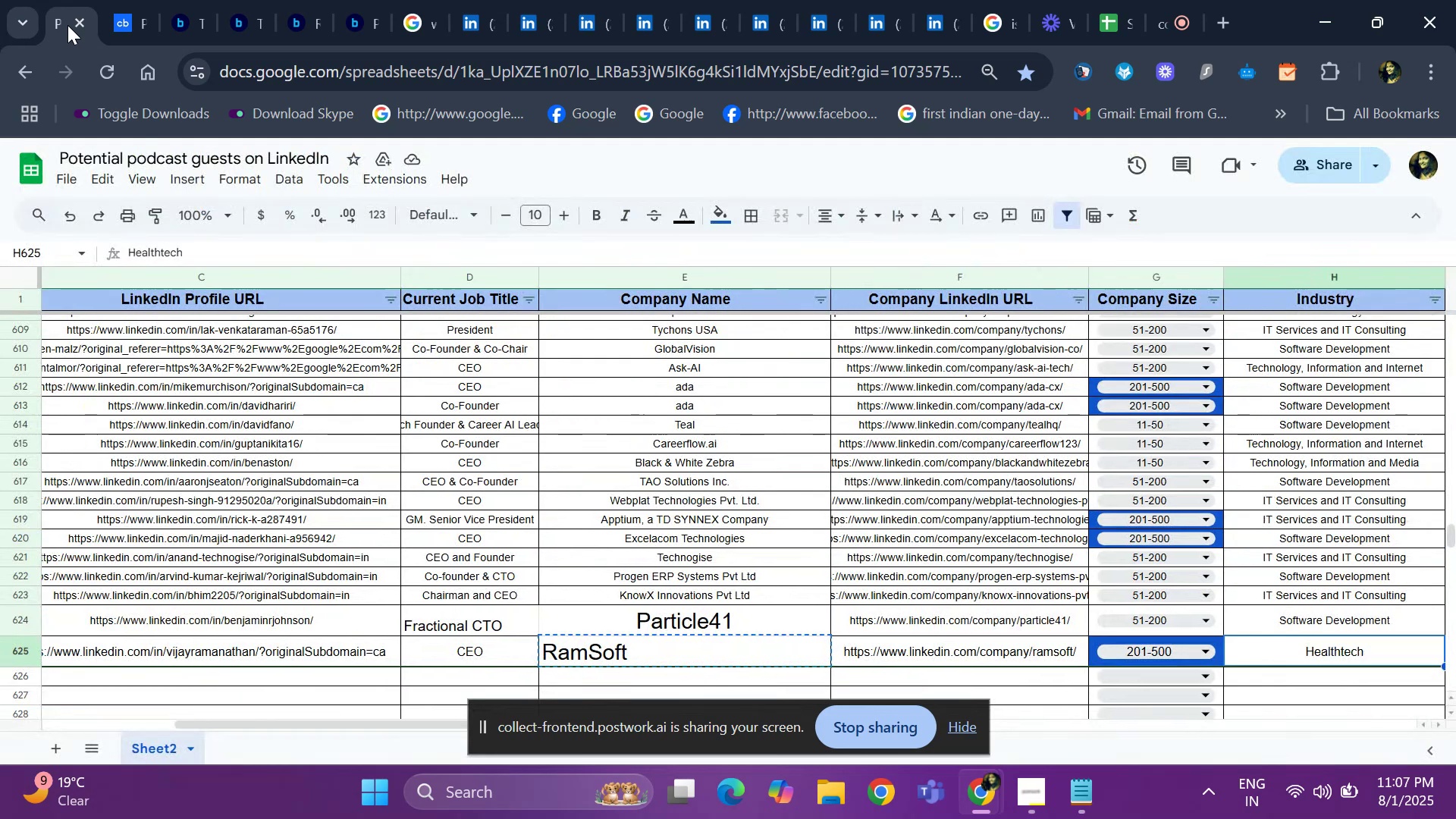 
key(ArrowRight)
 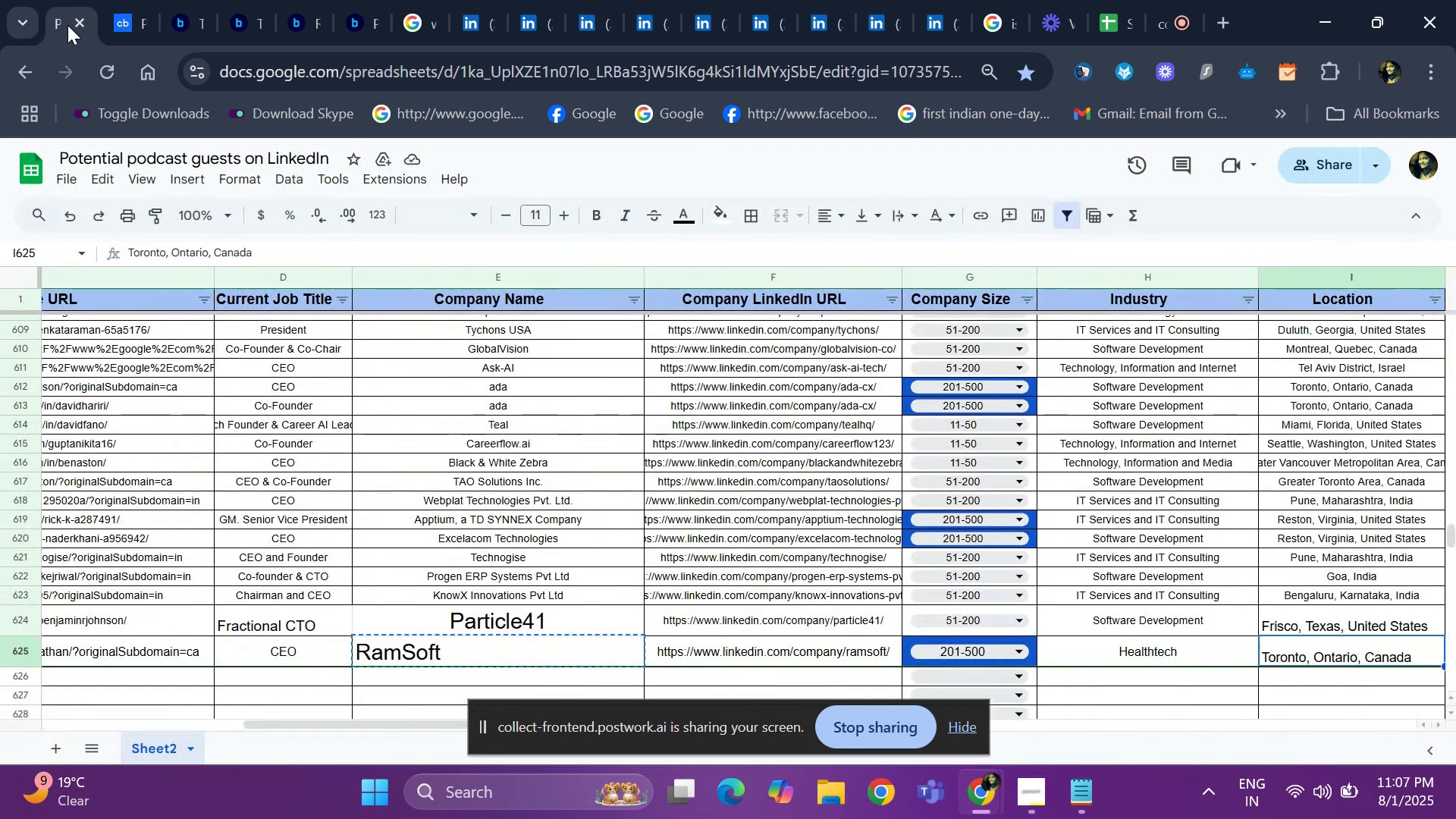 
key(ArrowRight)
 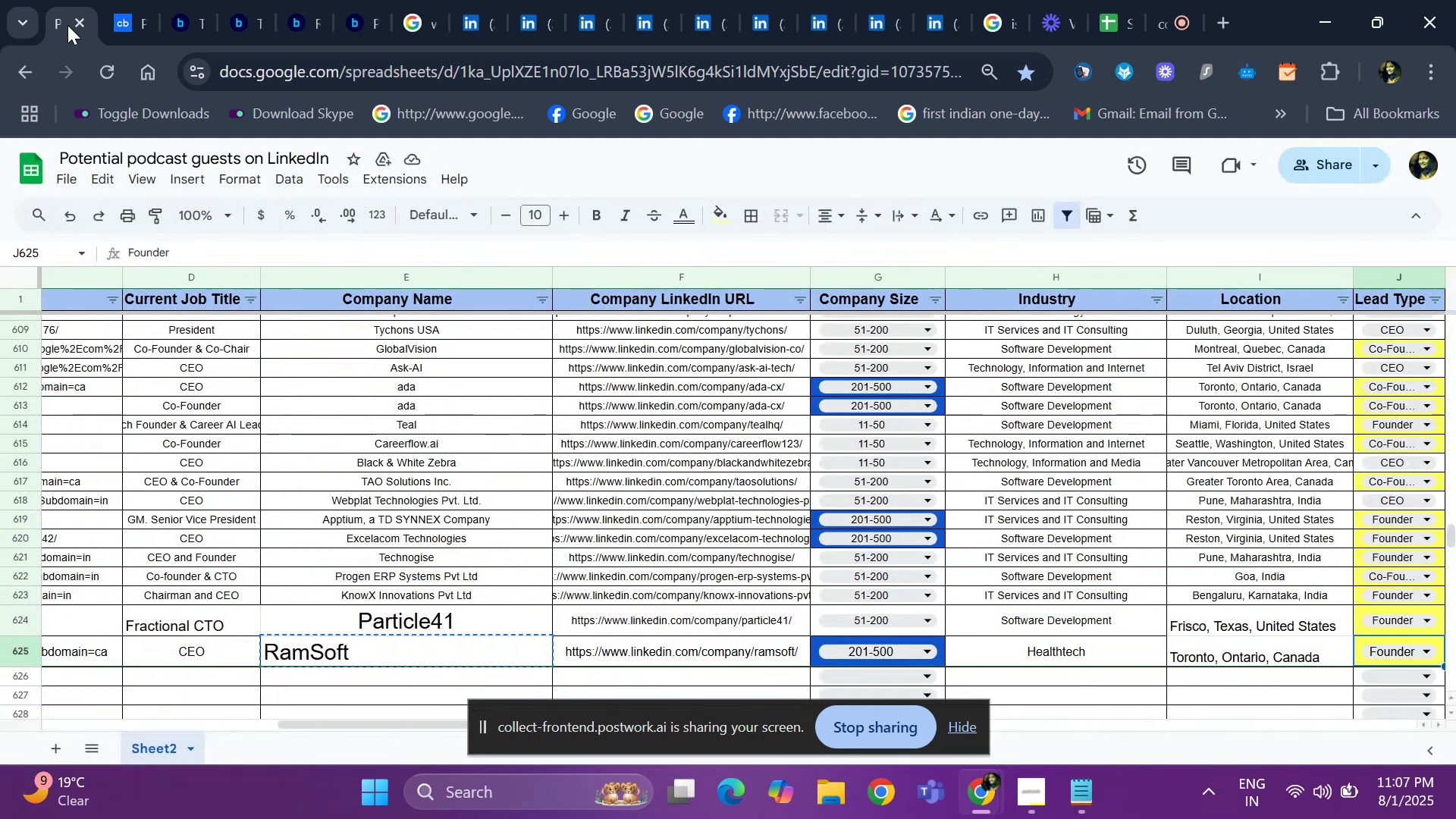 
key(ArrowRight)
 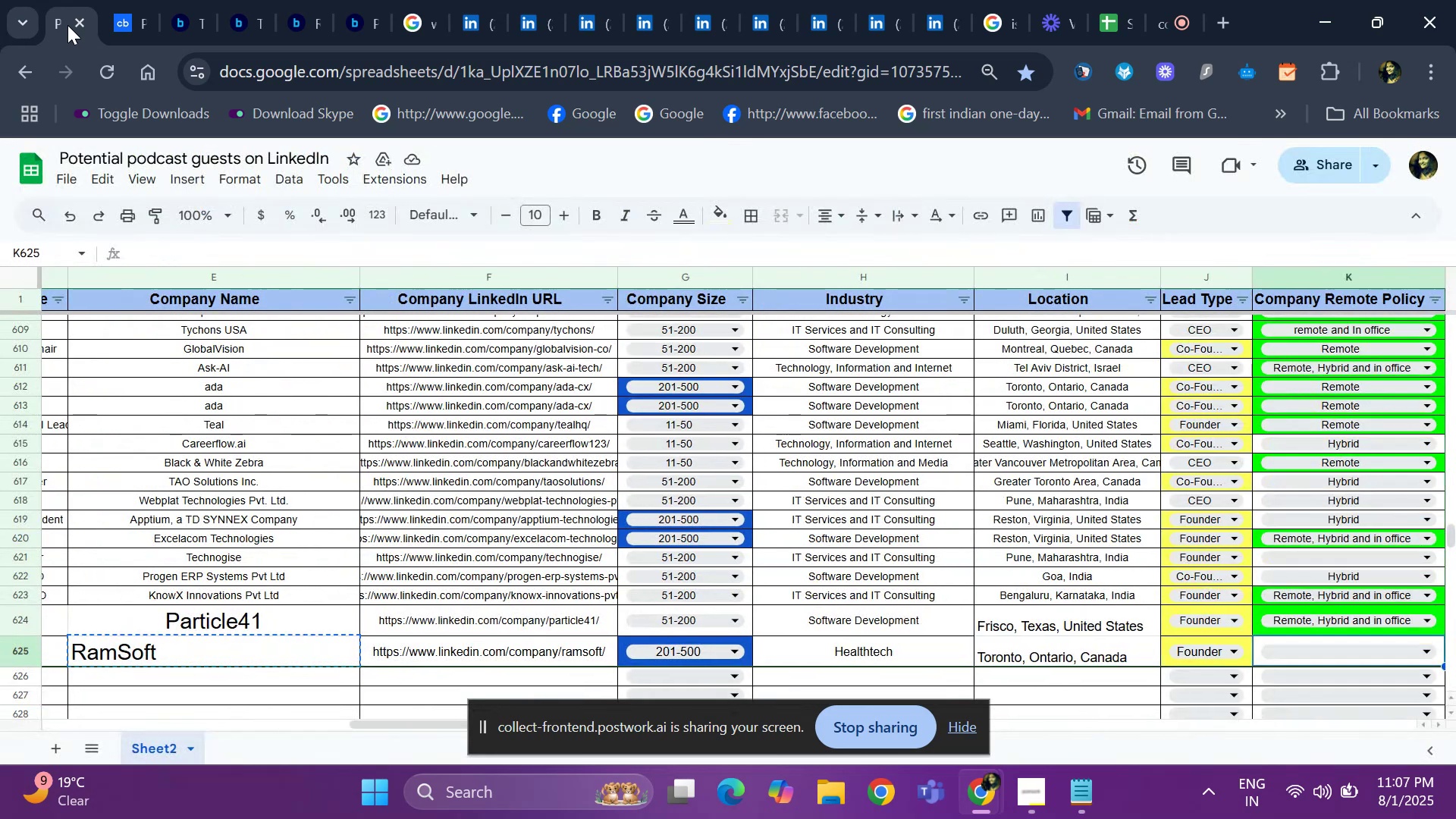 
key(ArrowRight)
 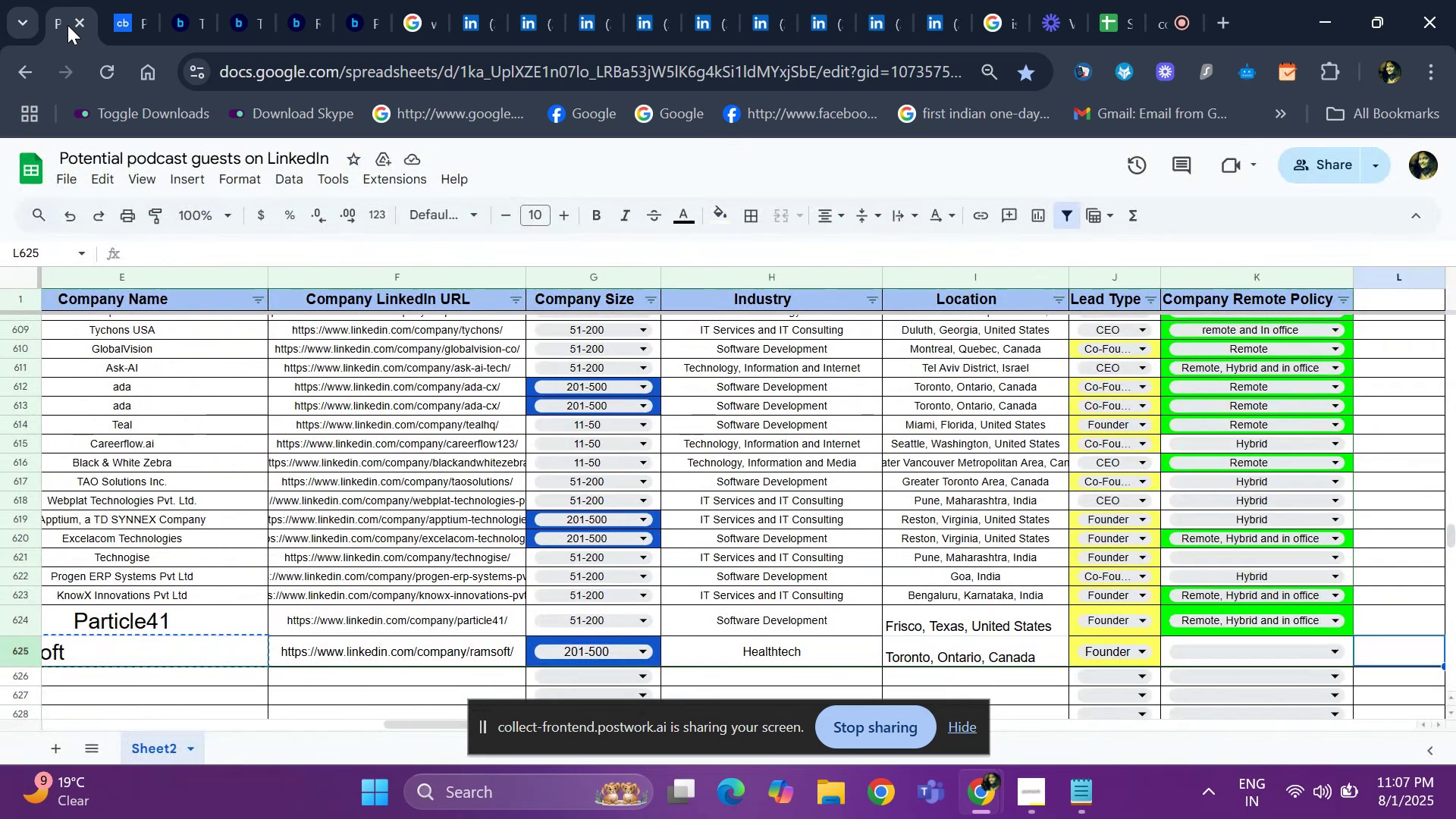 
key(ArrowLeft)
 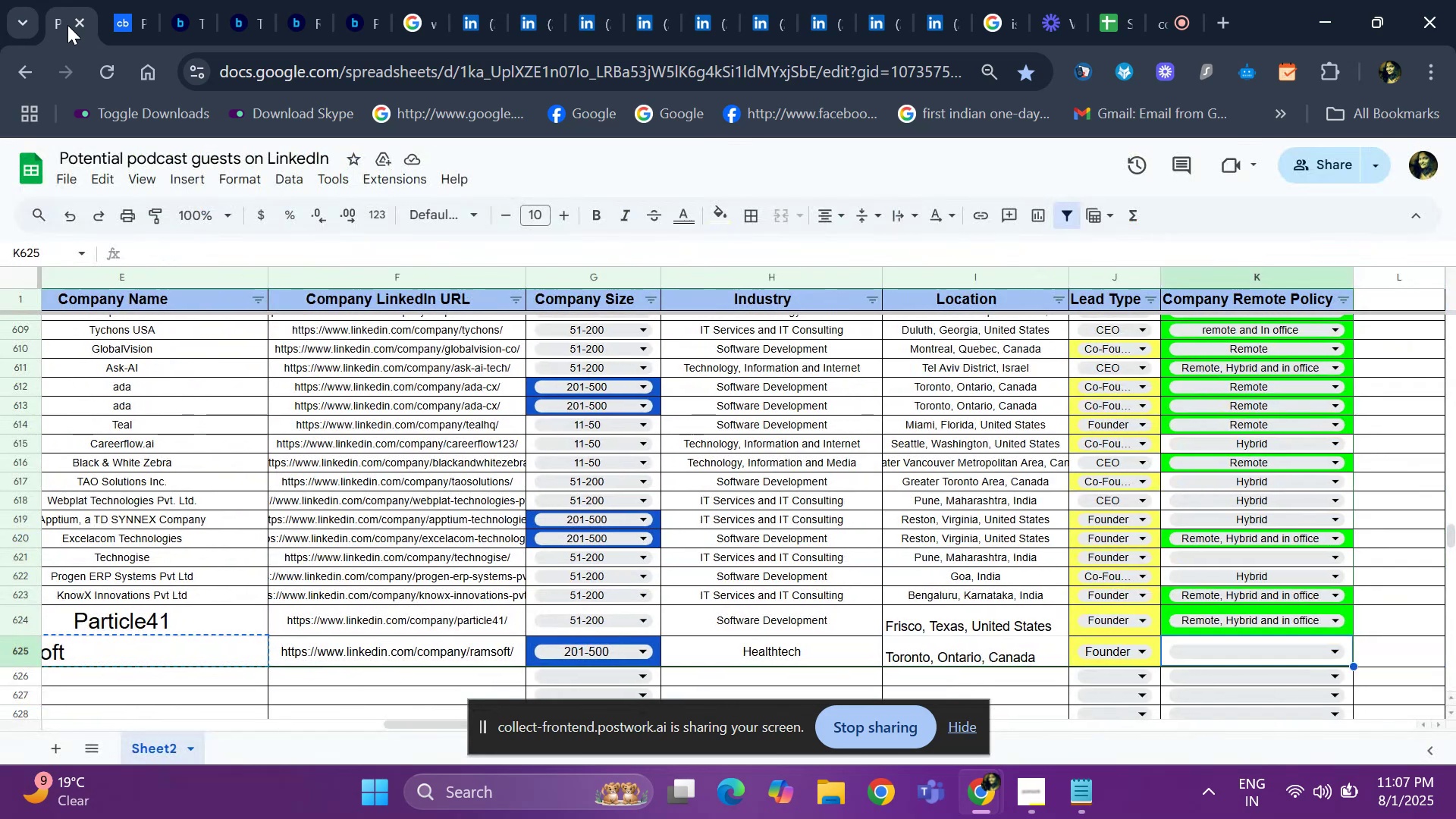 
key(Enter)
 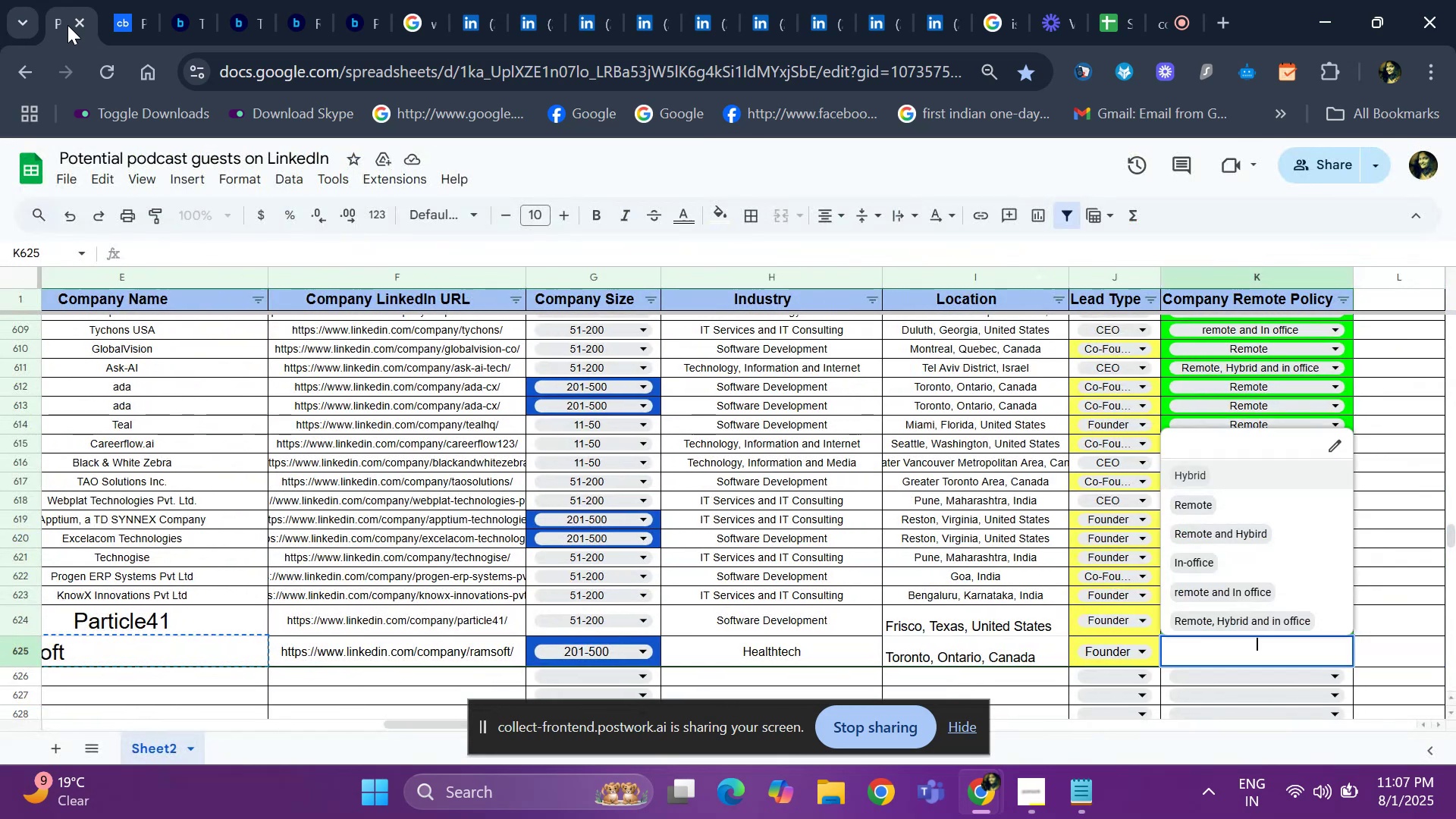 
key(ArrowDown)
 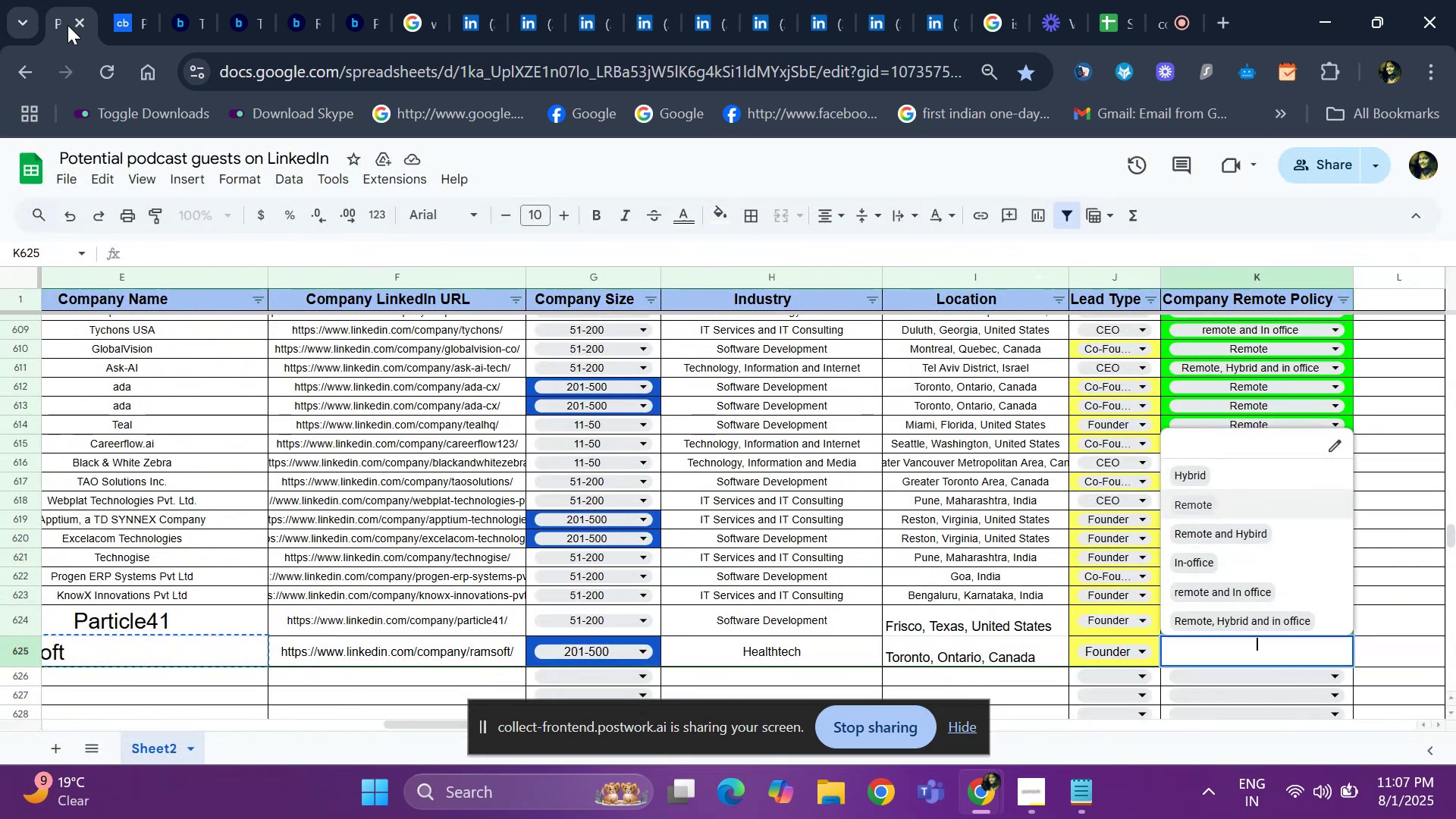 
key(ArrowUp)
 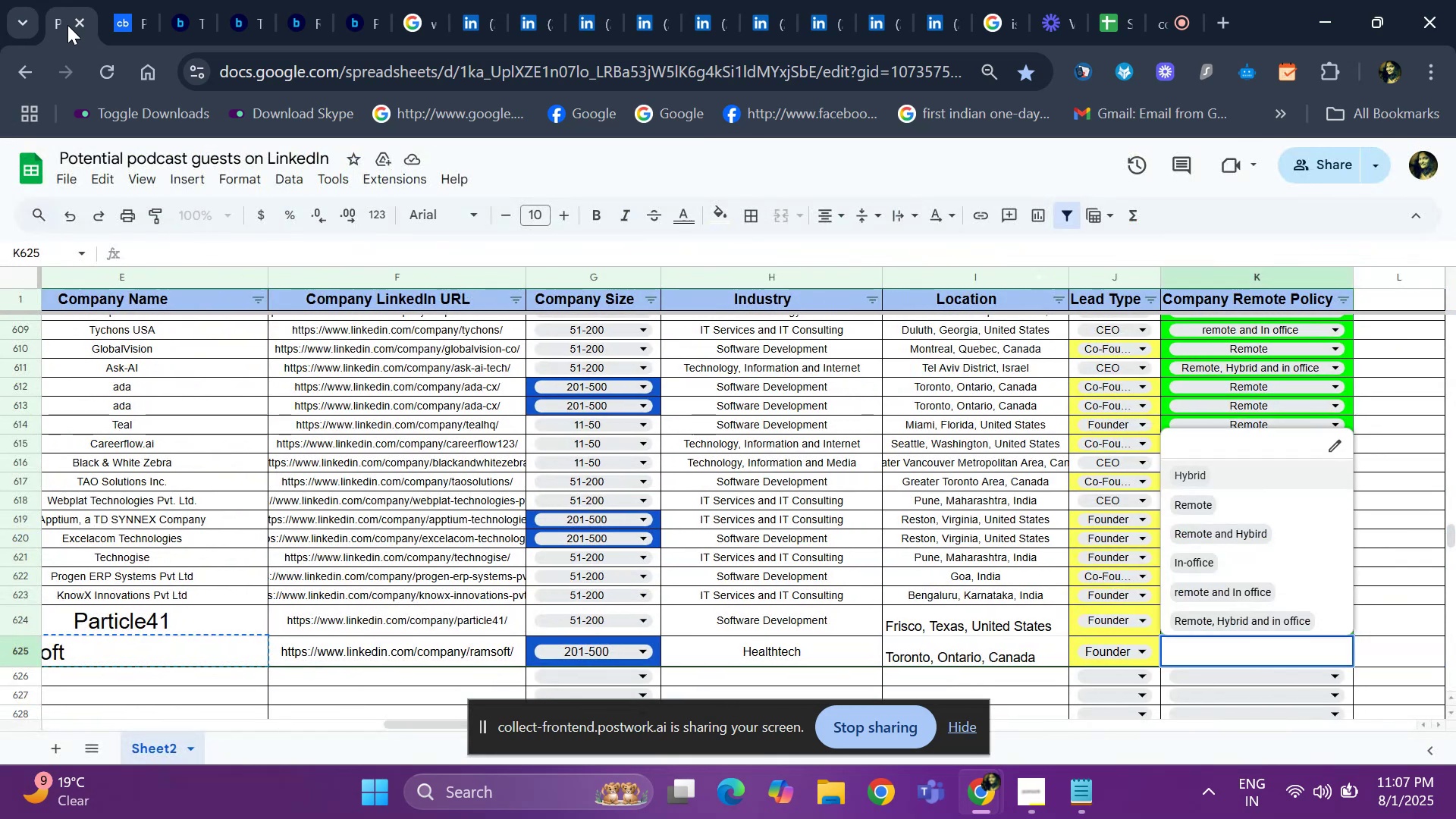 
key(Enter)
 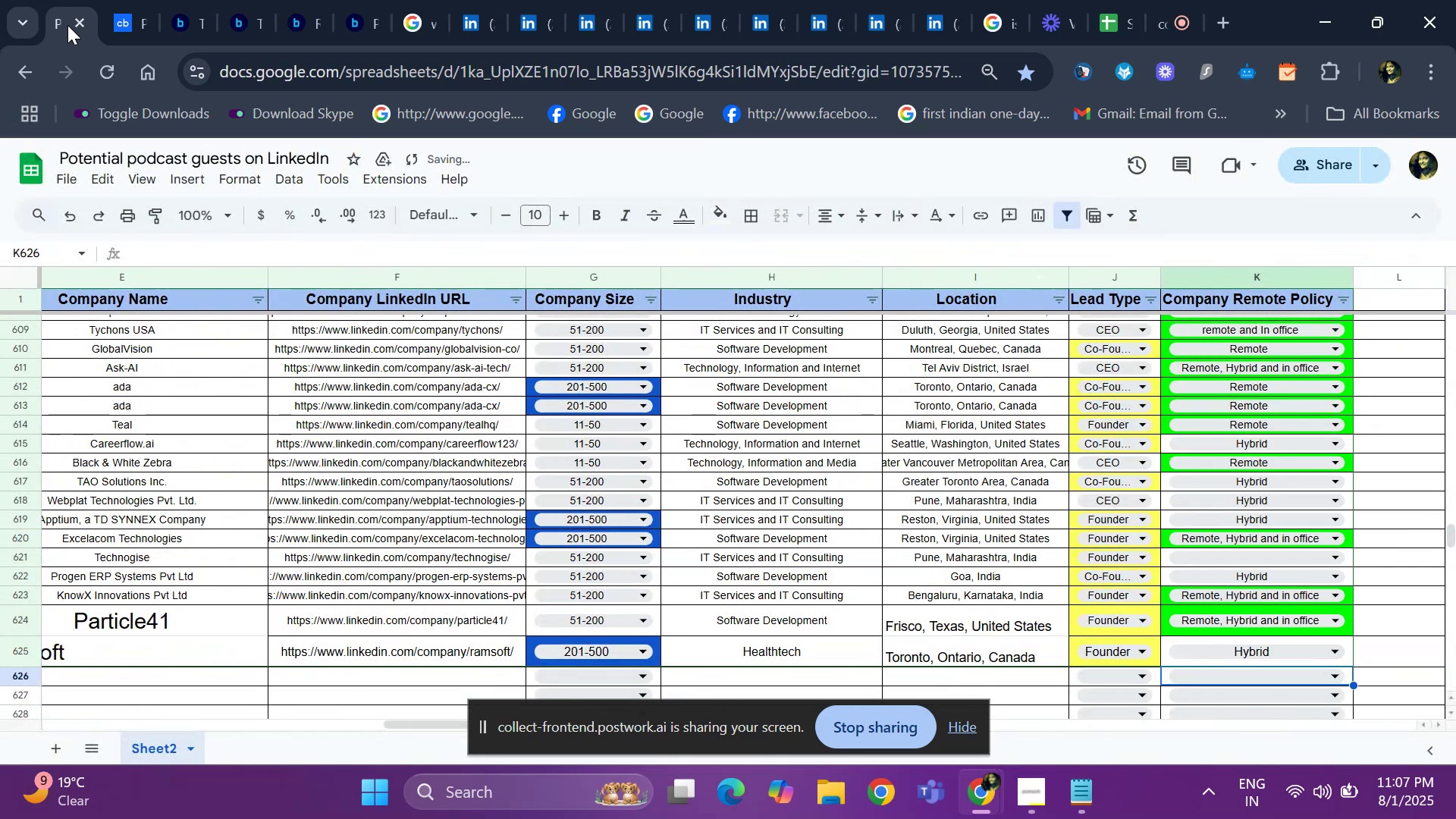 
hold_key(key=ArrowLeft, duration=1.11)
 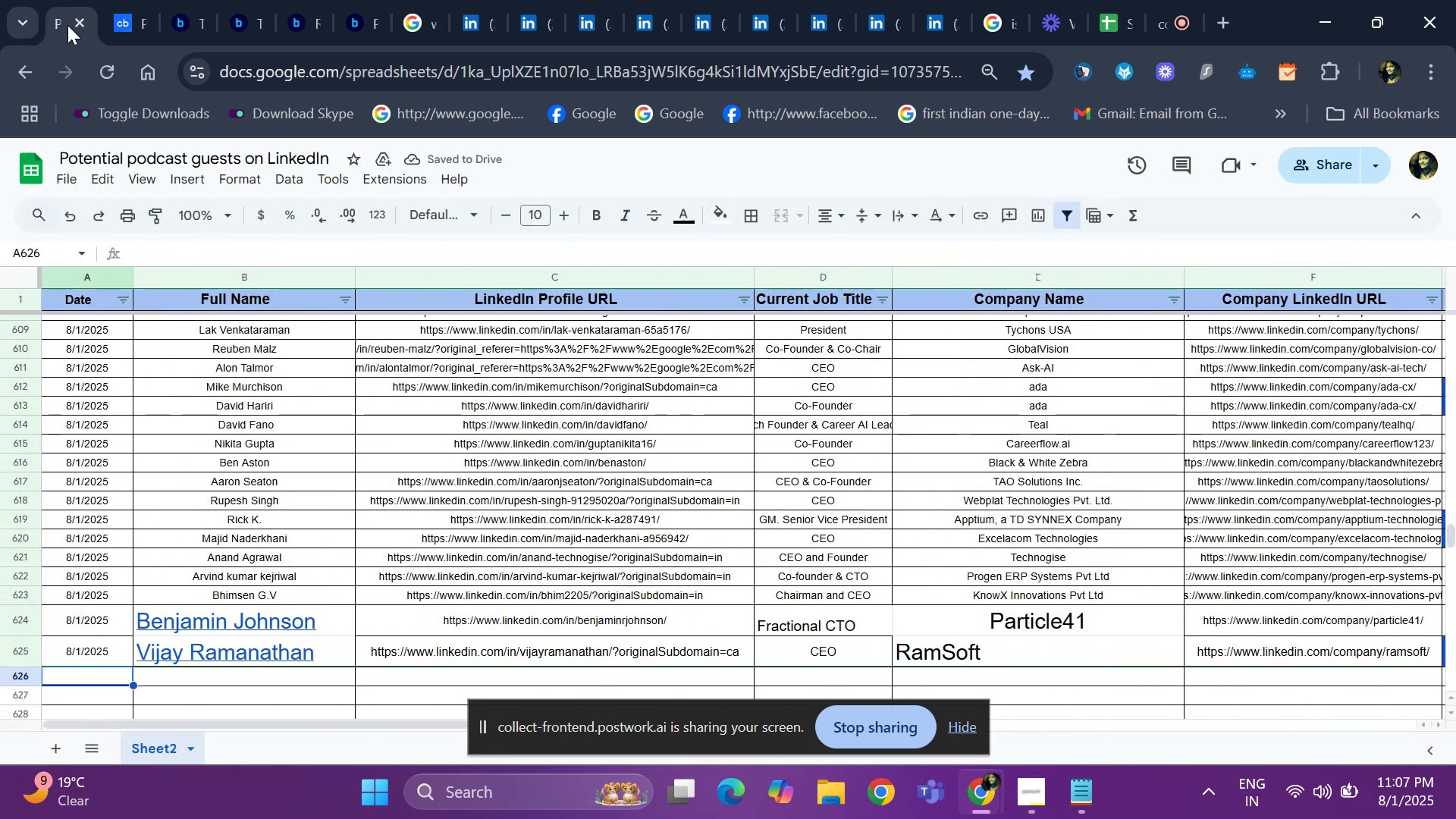 
key(ArrowUp)
 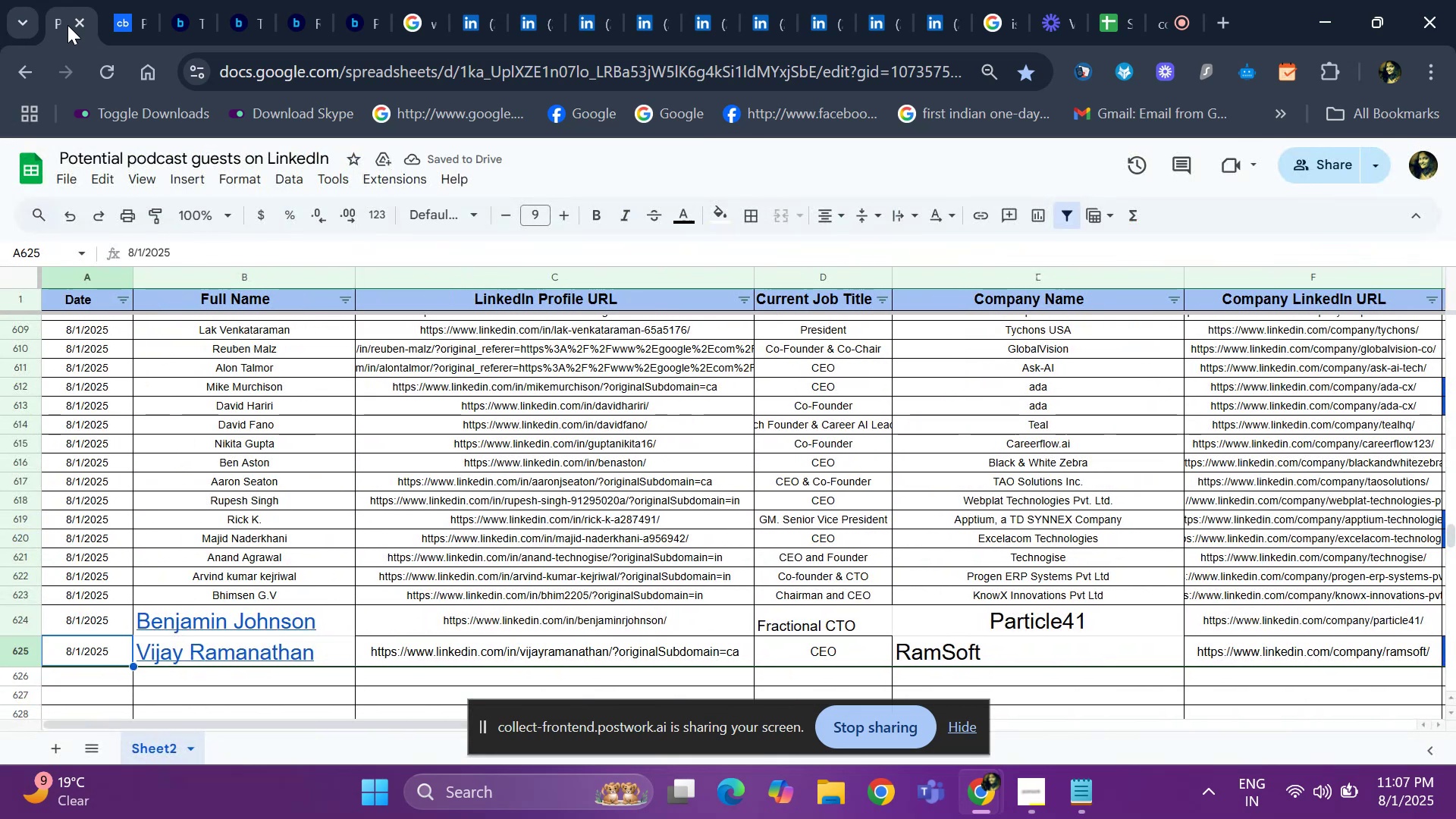 
key(ArrowUp)
 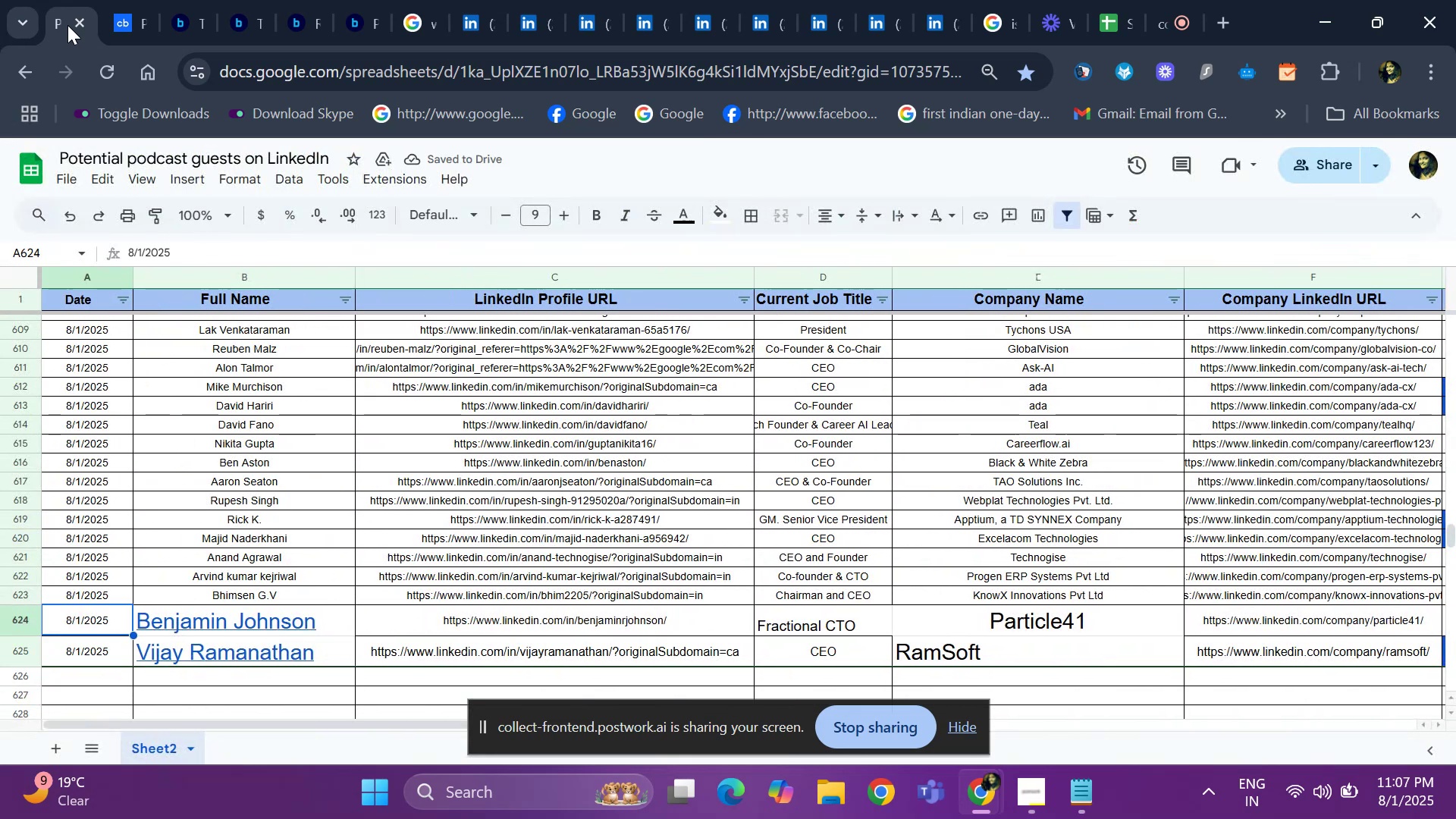 
key(Shift+ArrowDown)
 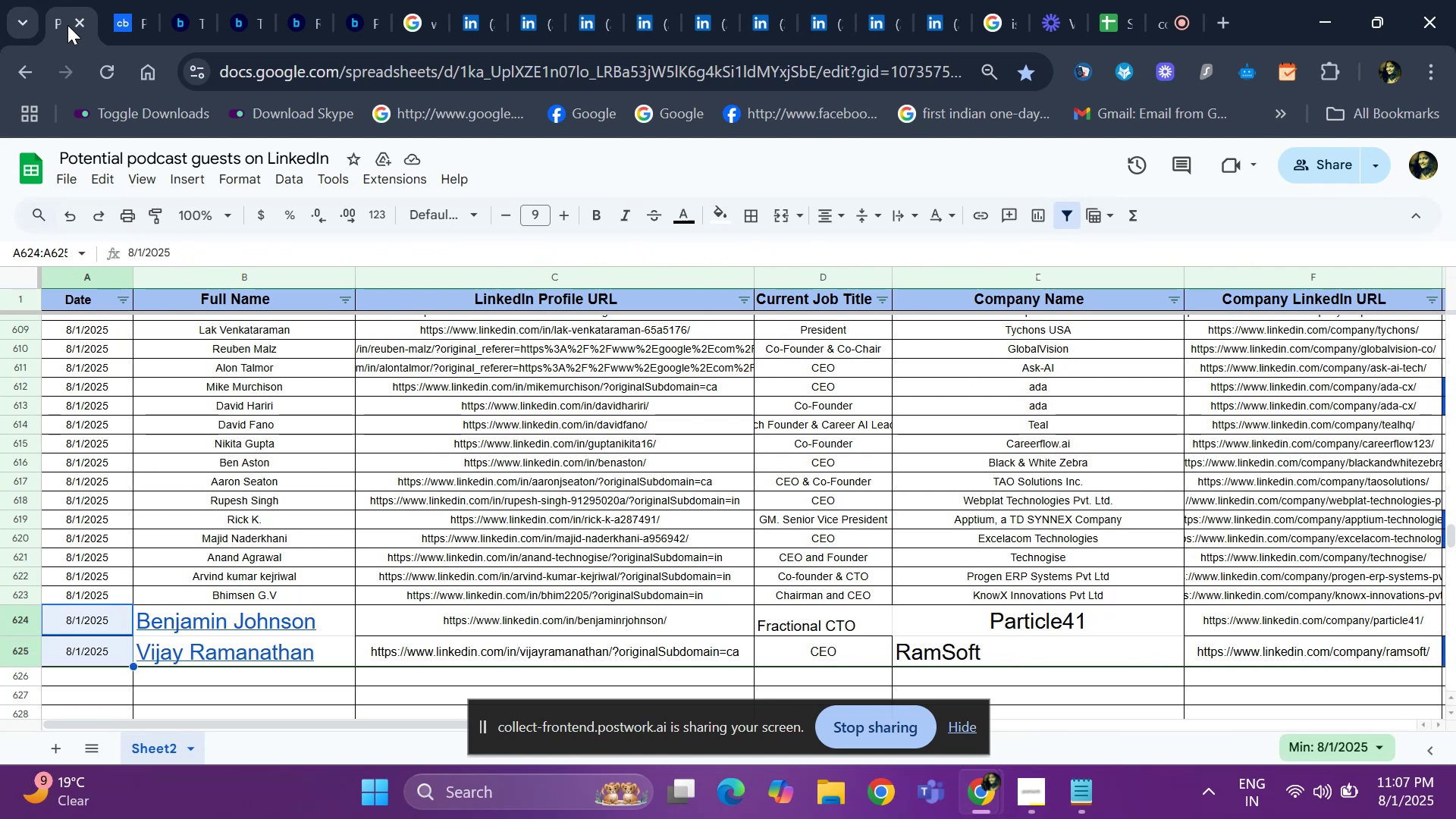 
key(Shift+ArrowUp)
 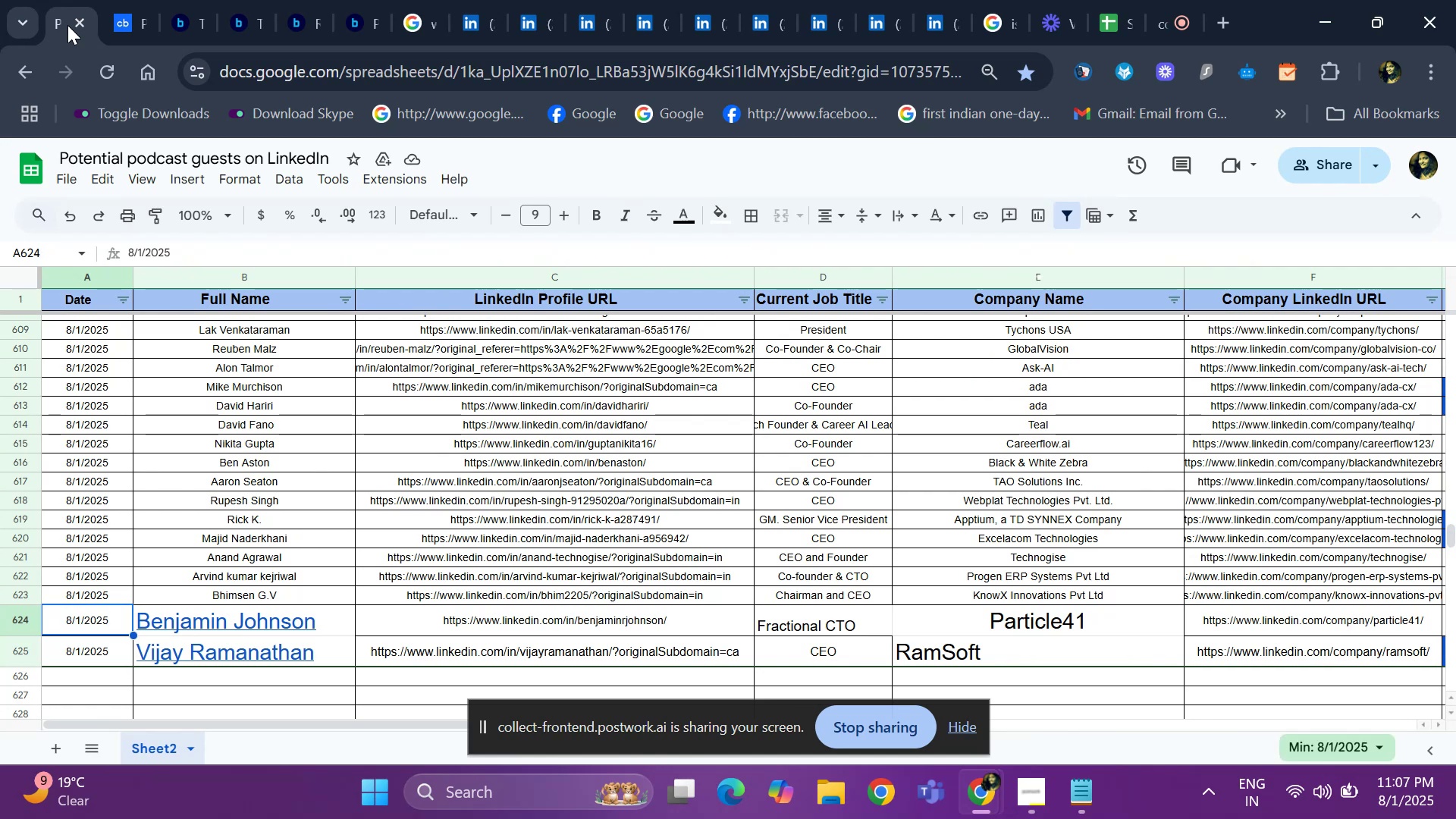 
key(ArrowUp)
 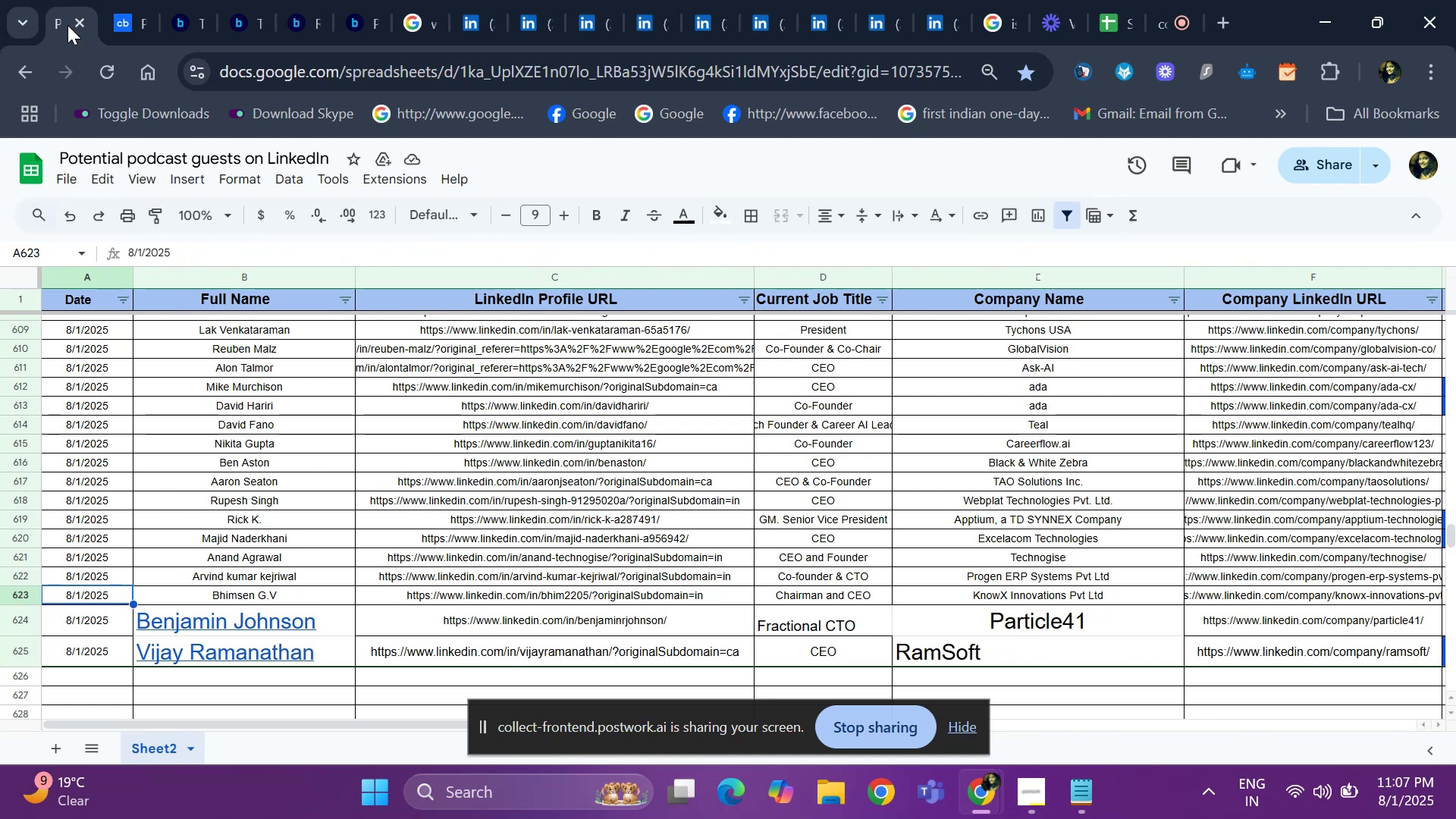 
key(ArrowUp)
 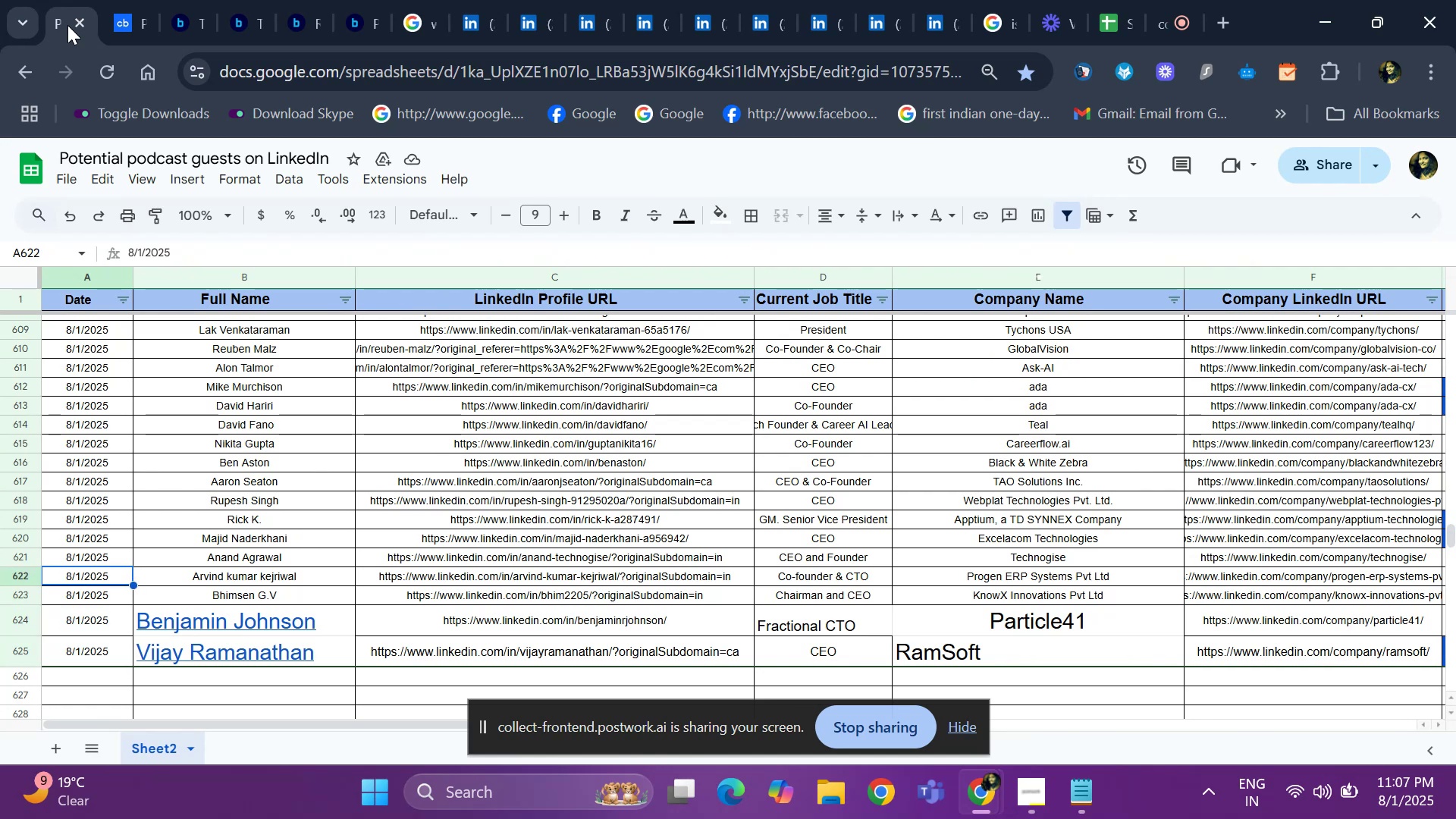 
key(ArrowUp)
 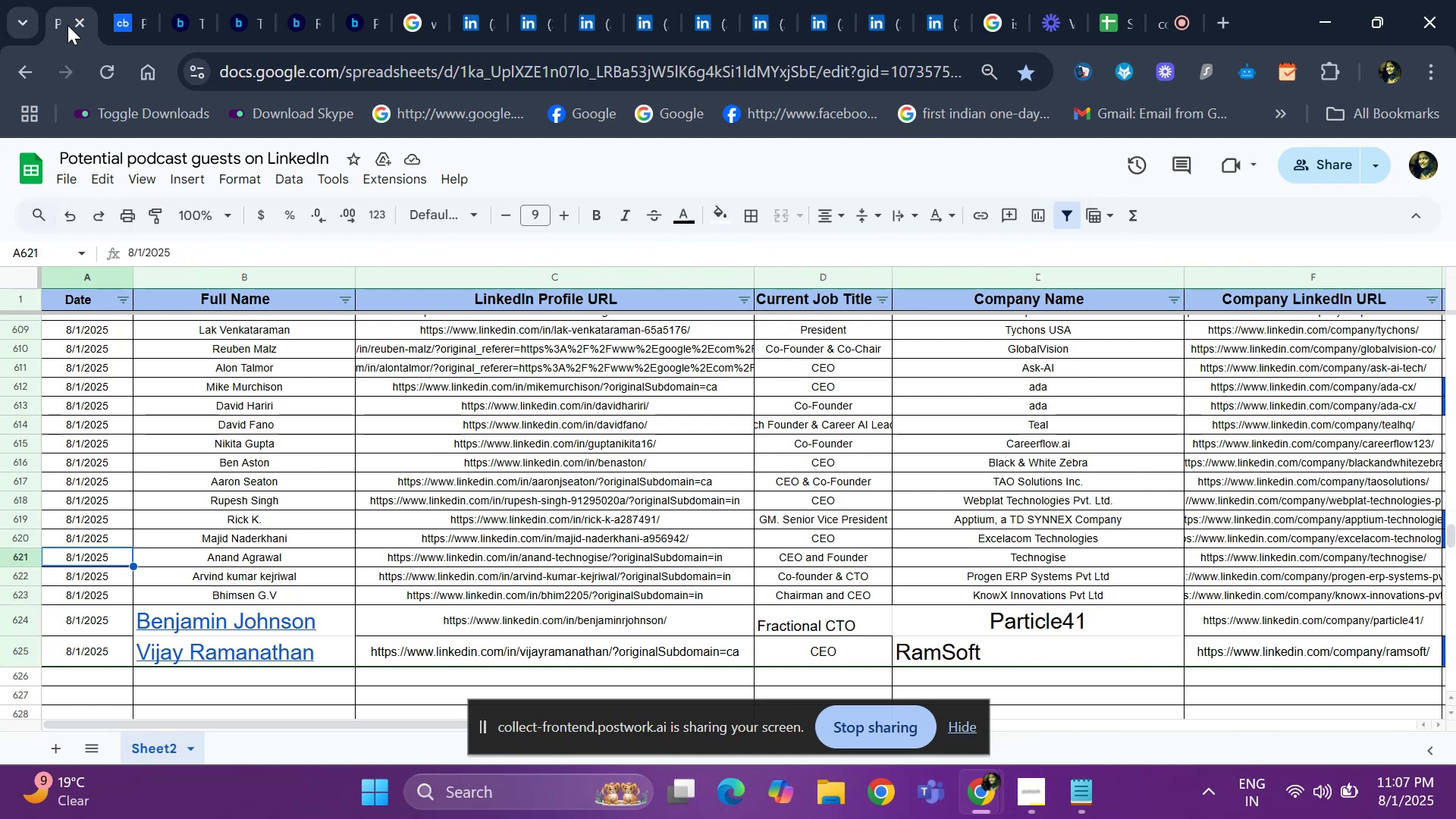 
hold_key(key=ArrowUp, duration=1.02)
 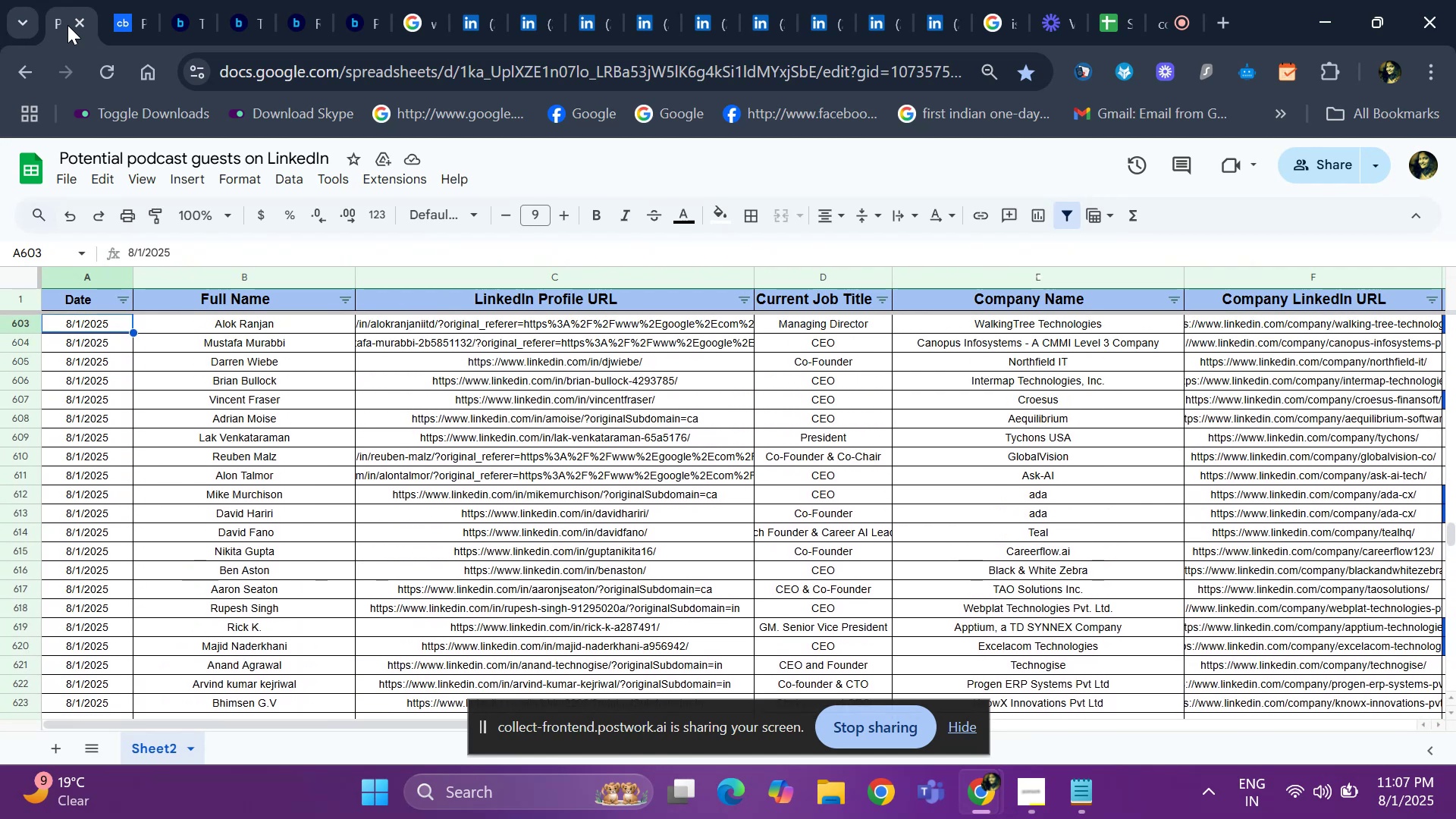 
hold_key(key=ArrowDown, duration=0.72)
 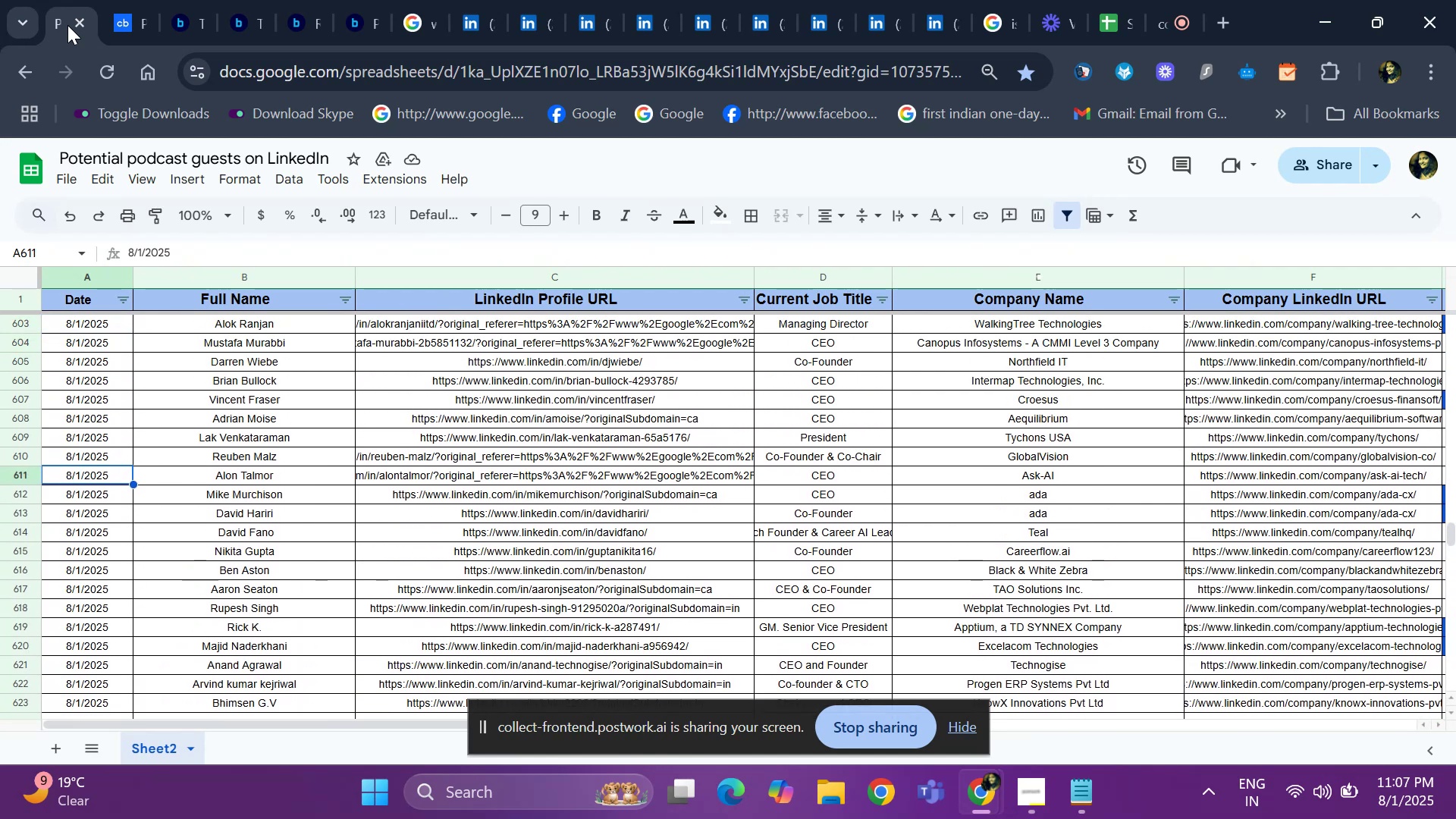 
key(Shift+ArrowRight)
 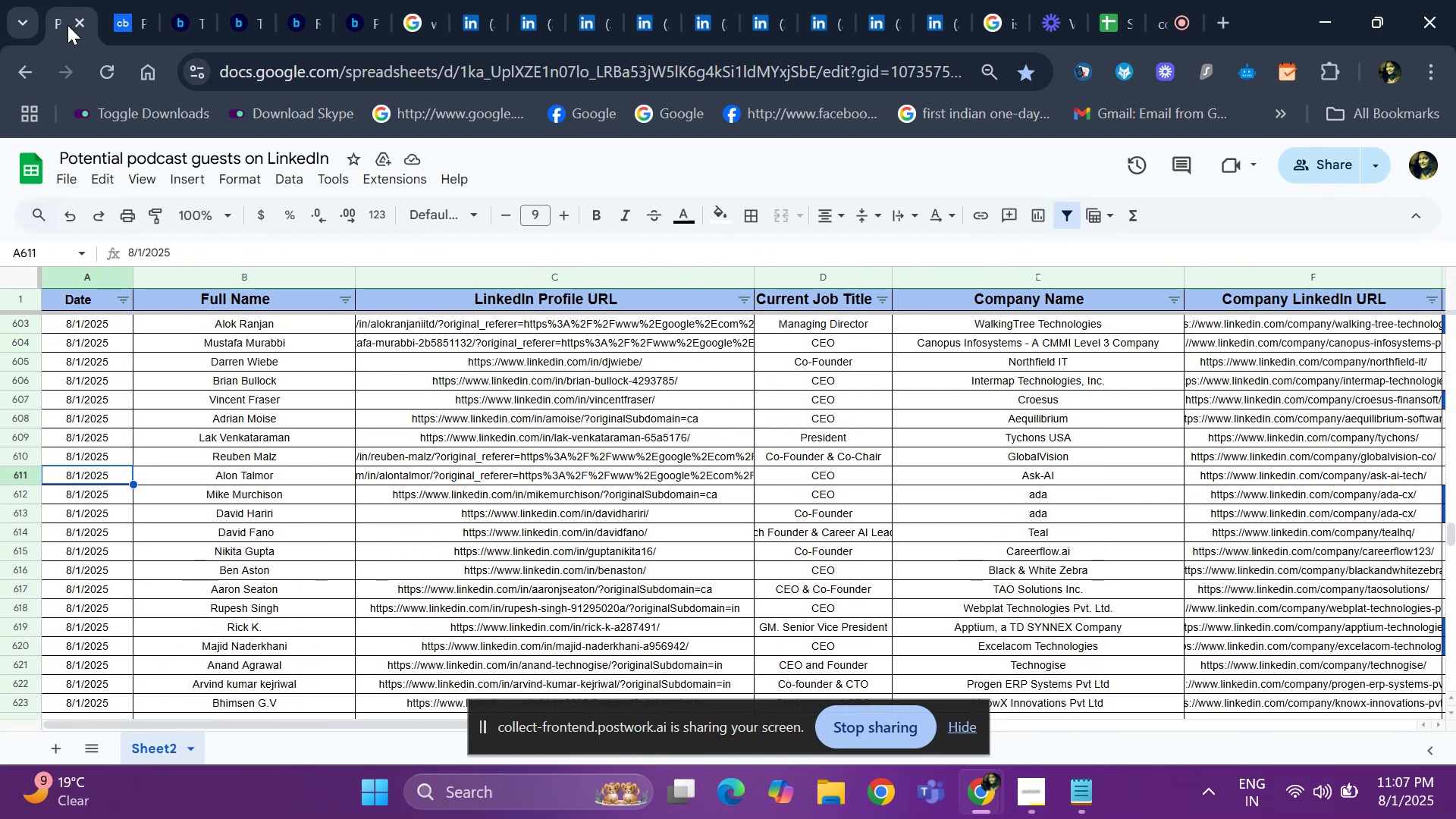 
key(Shift+ArrowRight)
 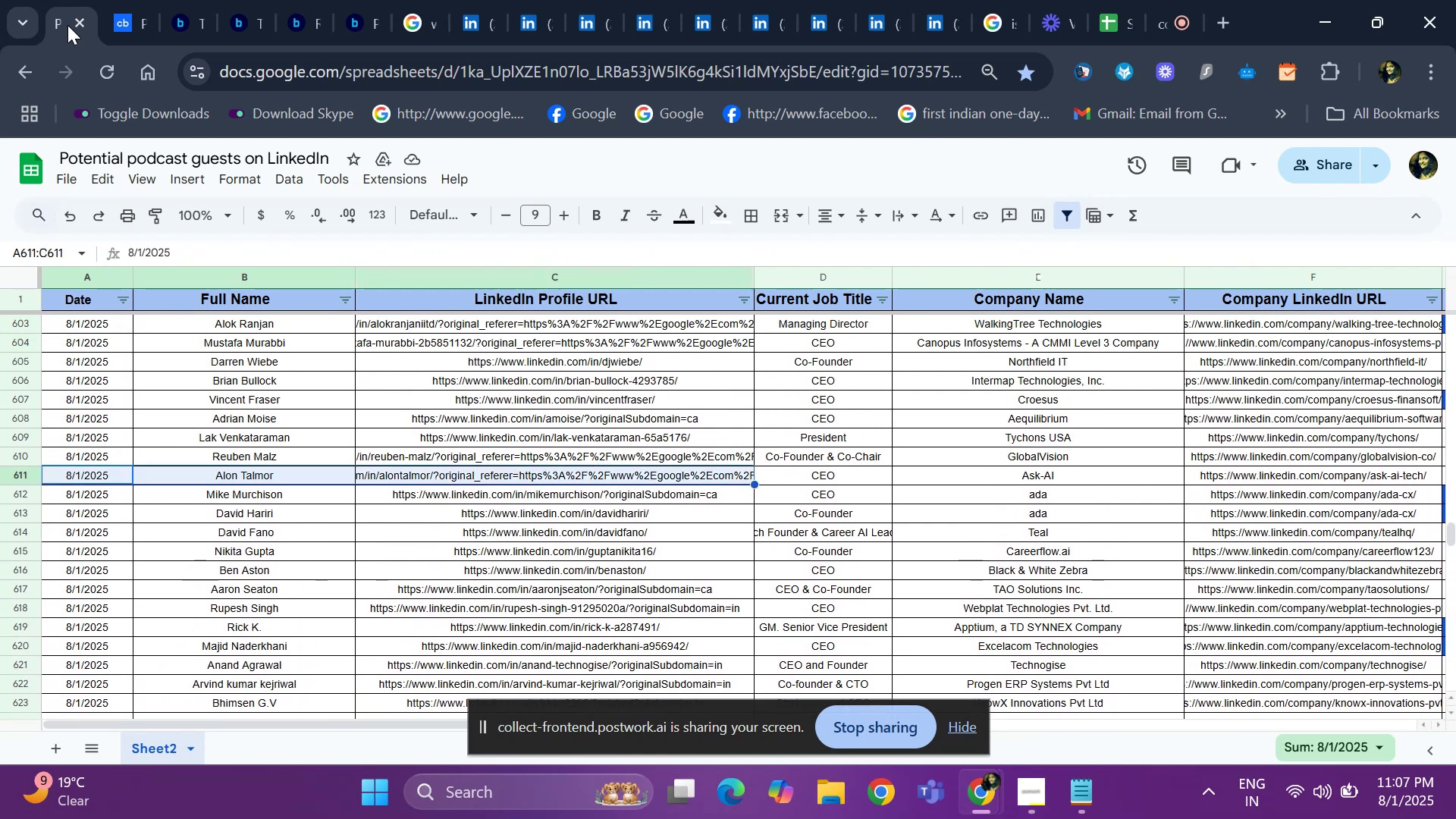 
key(Shift+ArrowRight)
 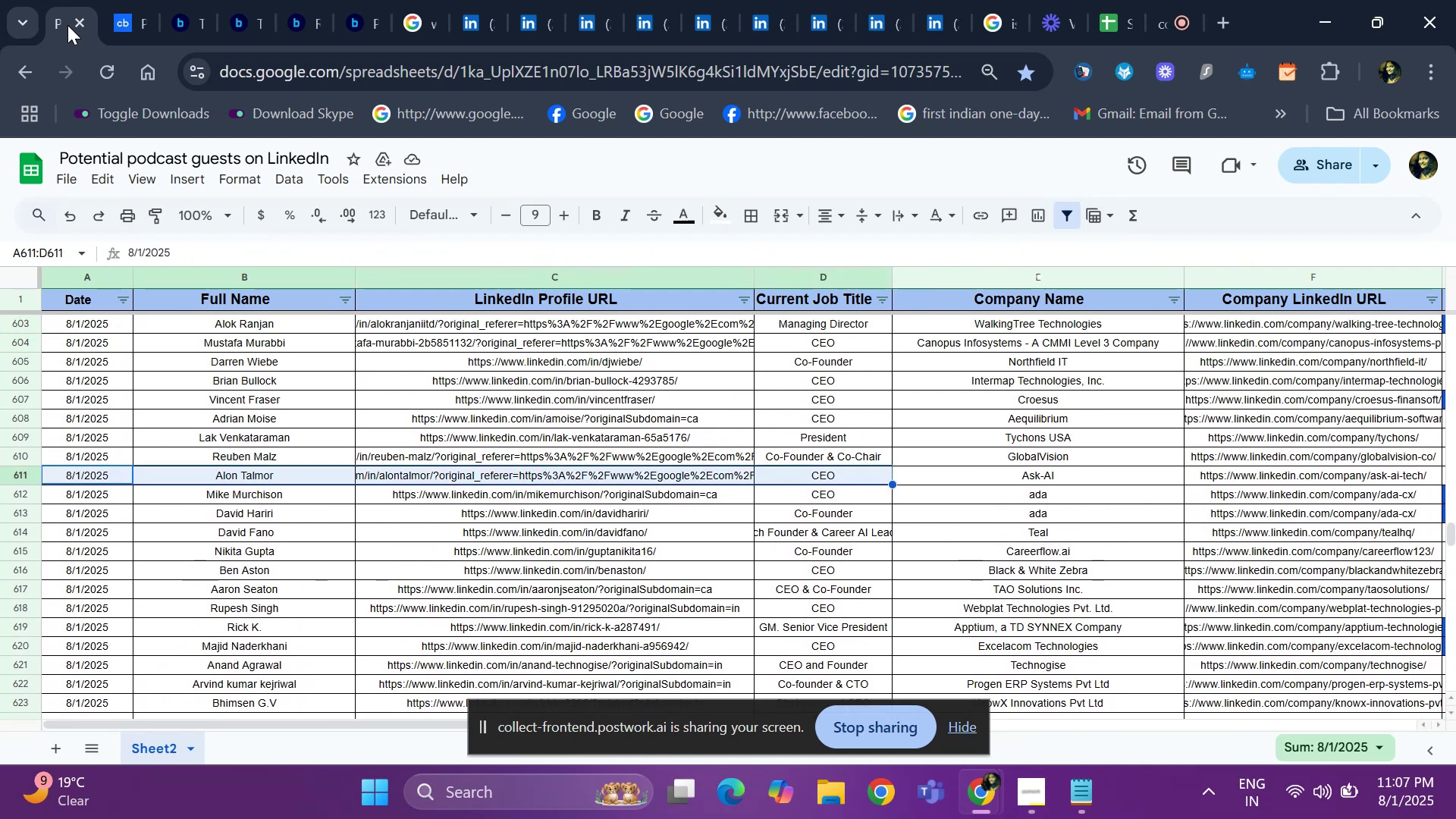 
key(Shift+ArrowRight)
 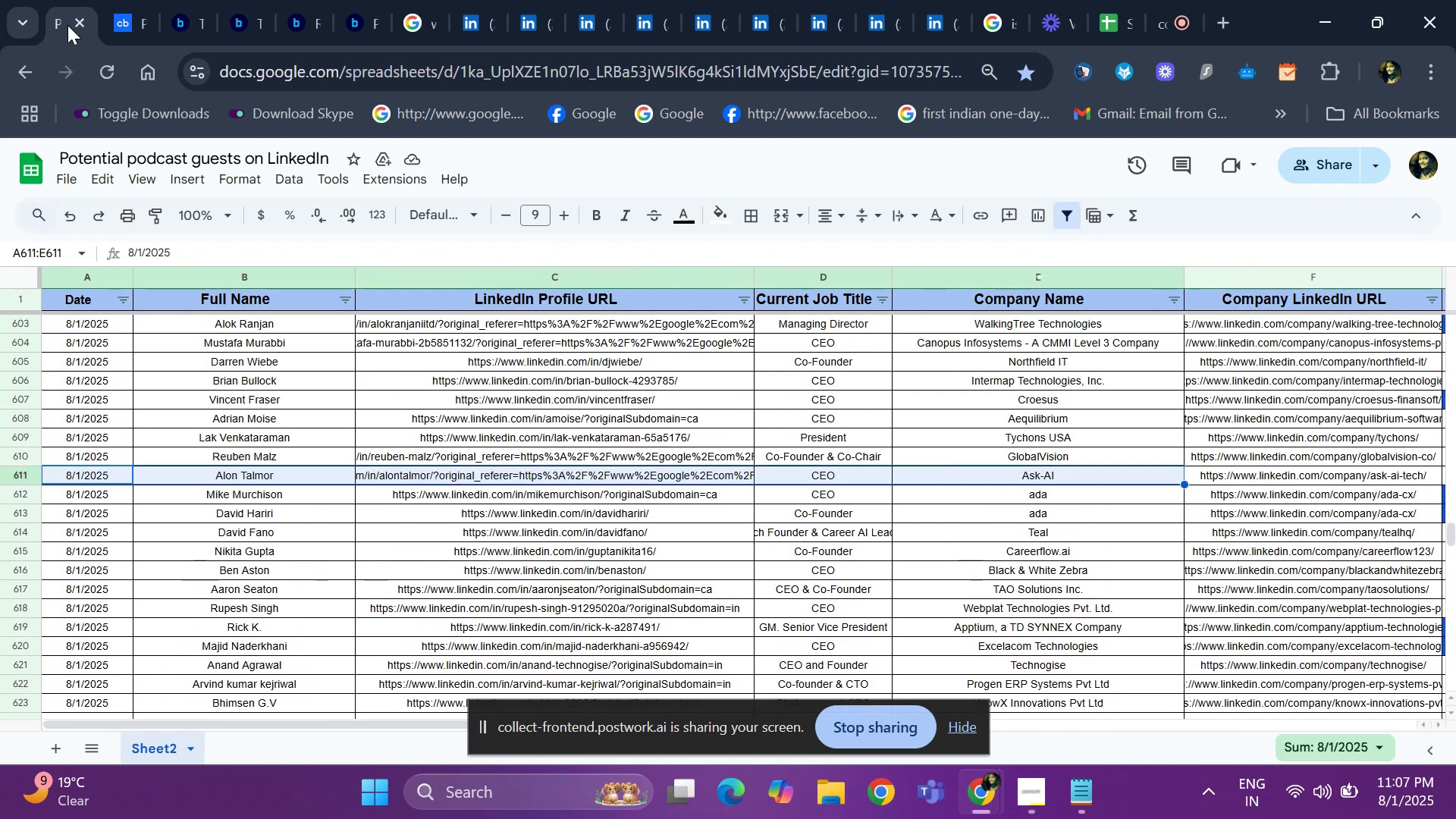 
key(Shift+ArrowRight)
 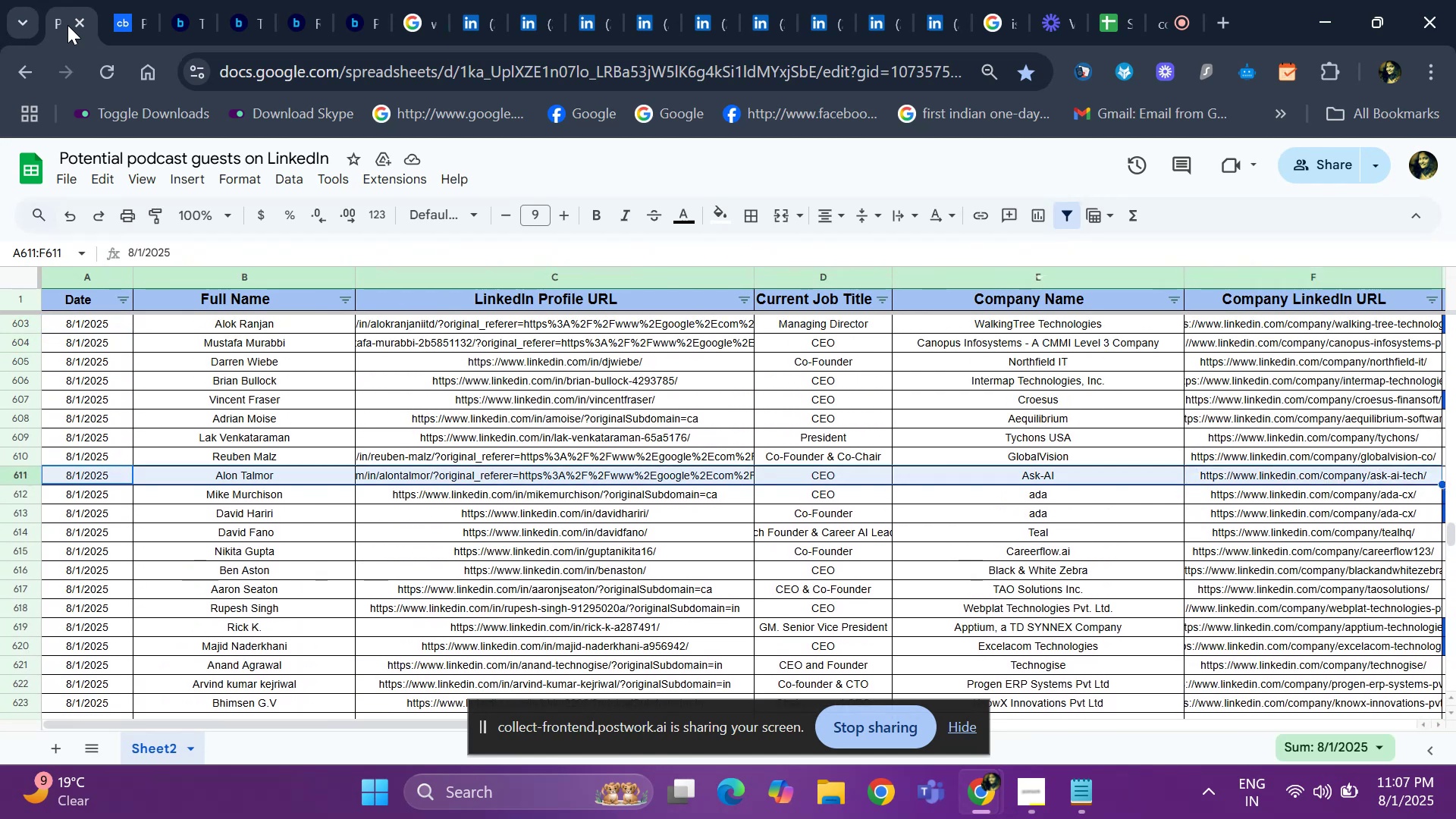 
key(Shift+ArrowRight)
 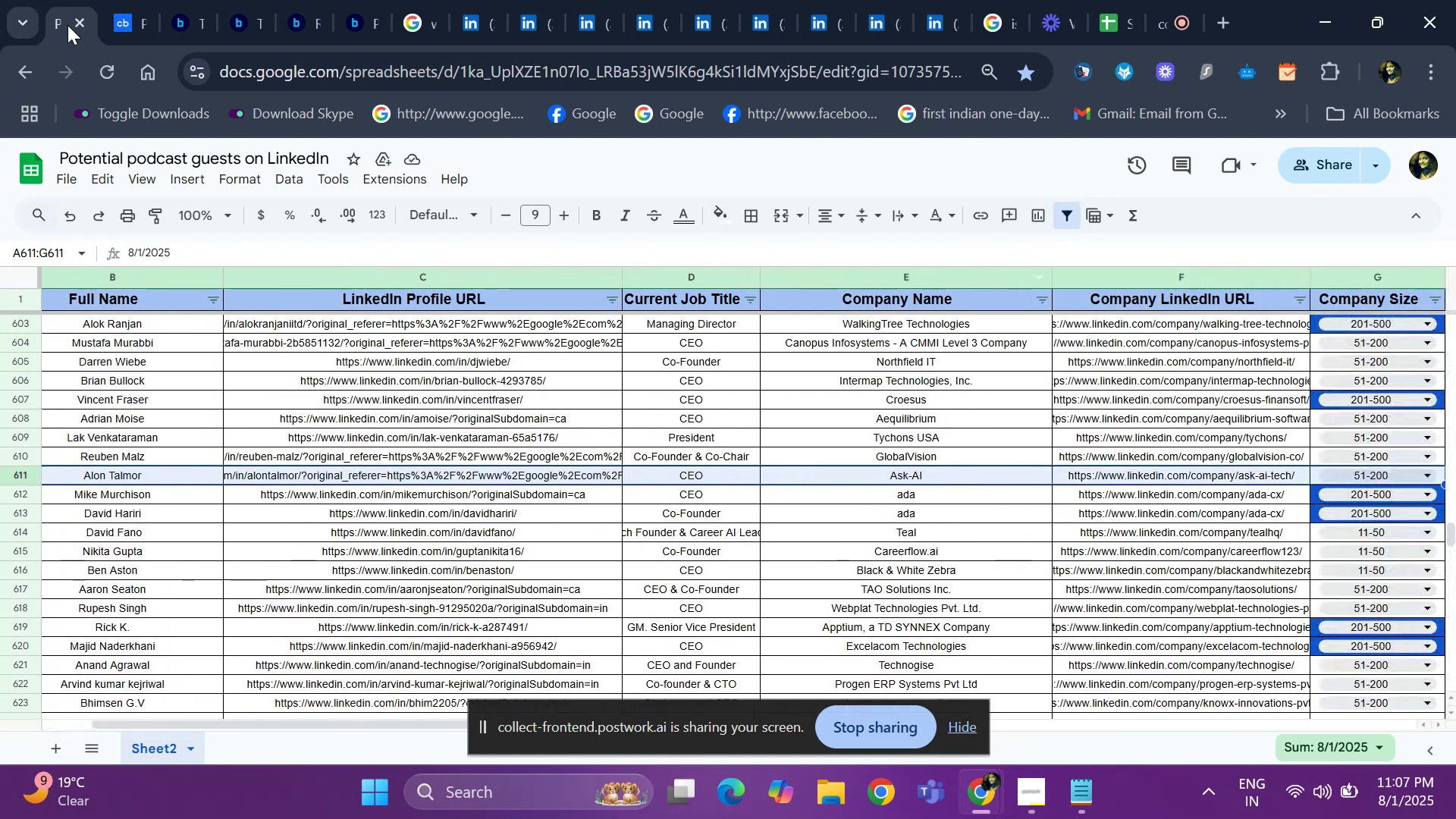 
key(Shift+ArrowRight)
 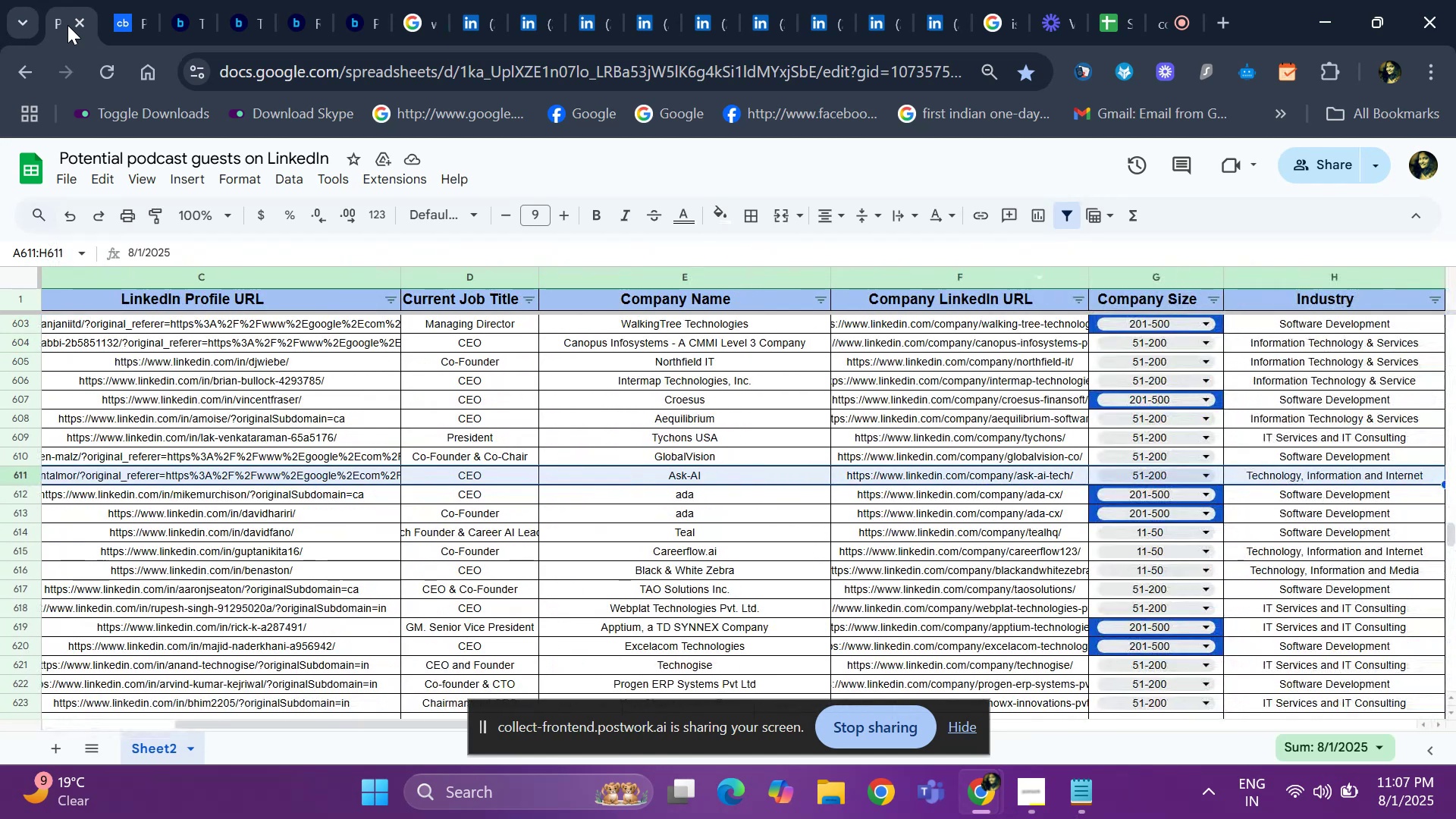 
key(Shift+ArrowRight)
 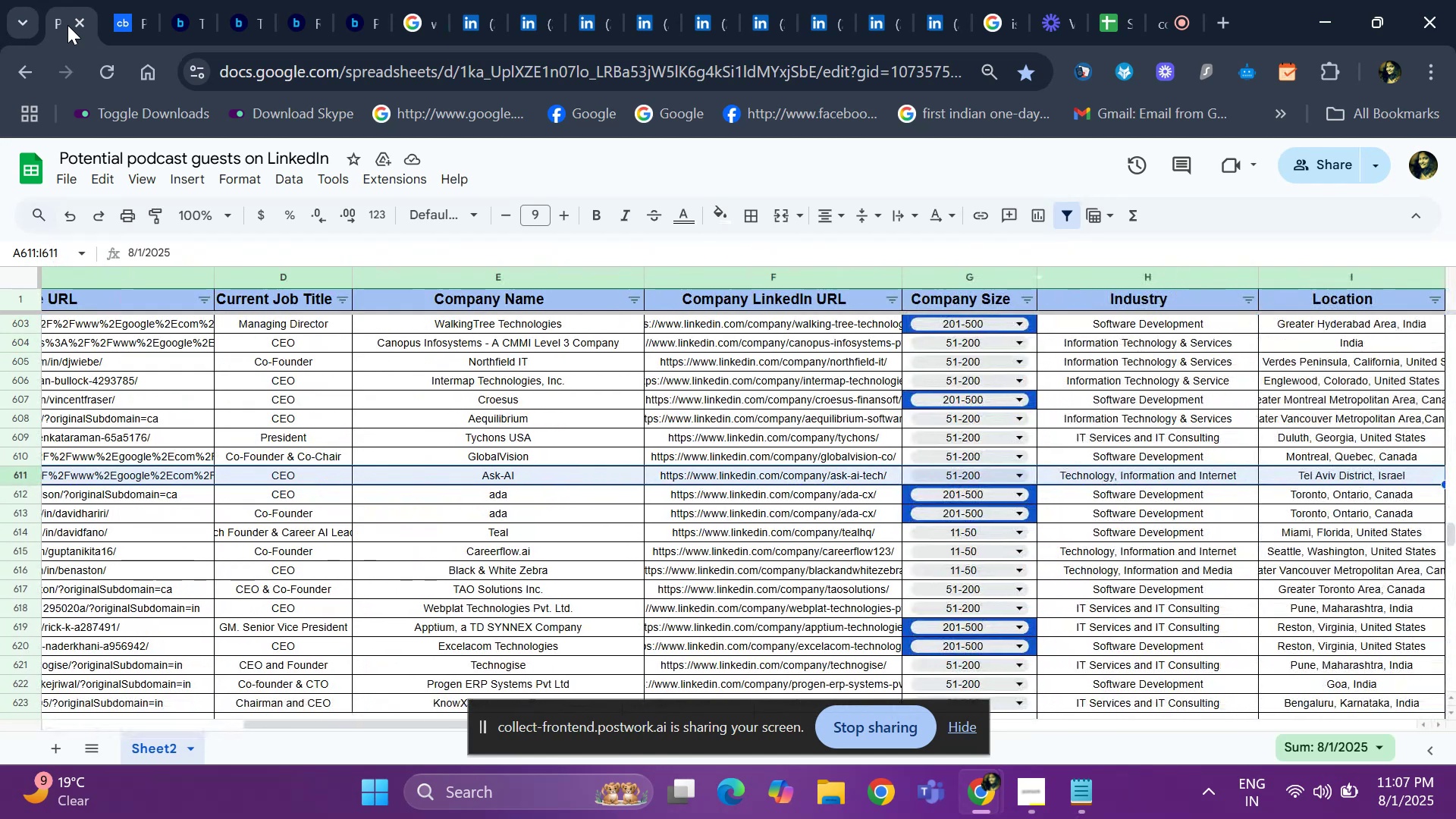 
hold_key(key=ArrowDown, duration=1.05)
 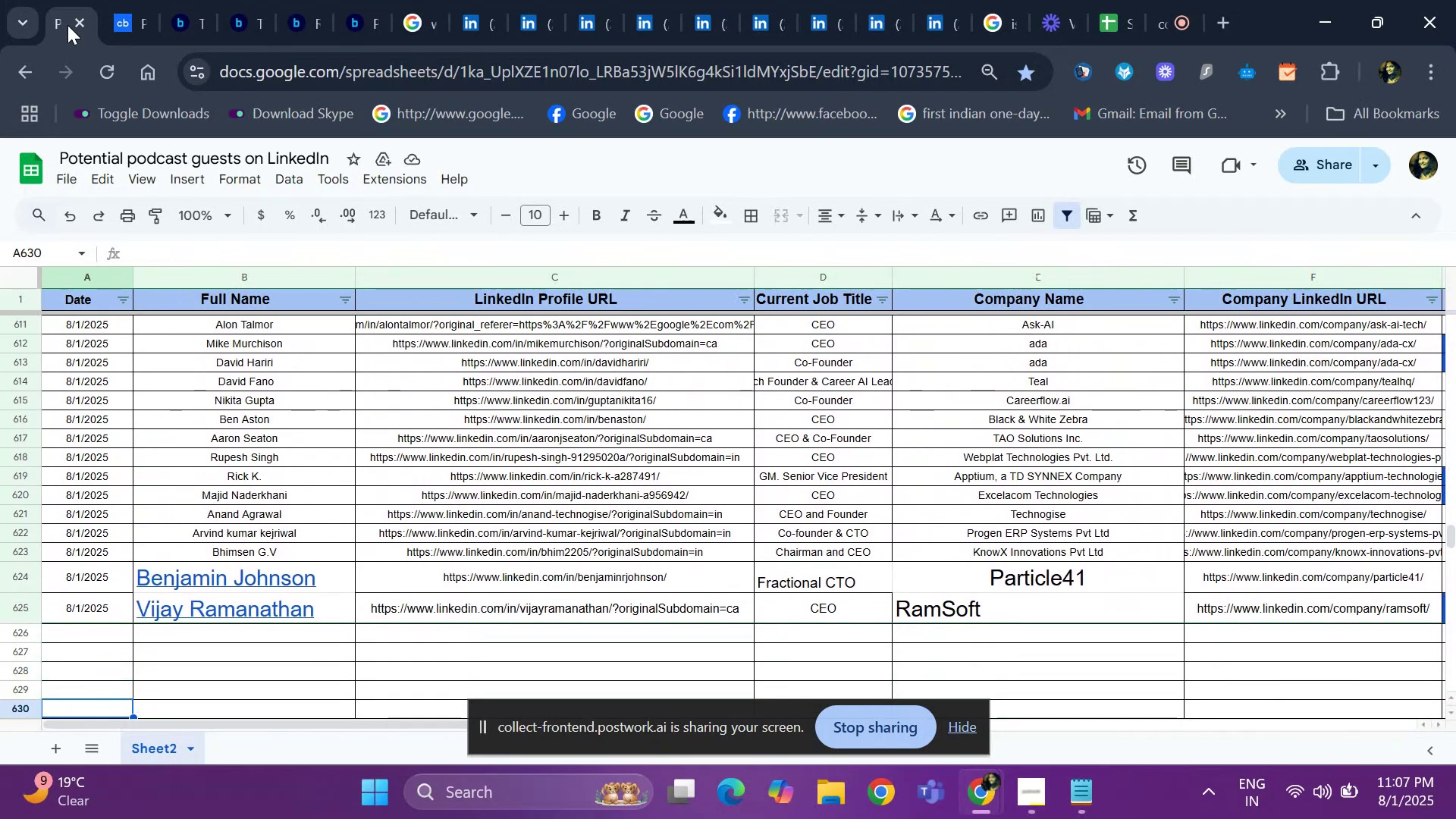 
hold_key(key=ArrowUp, duration=0.56)
 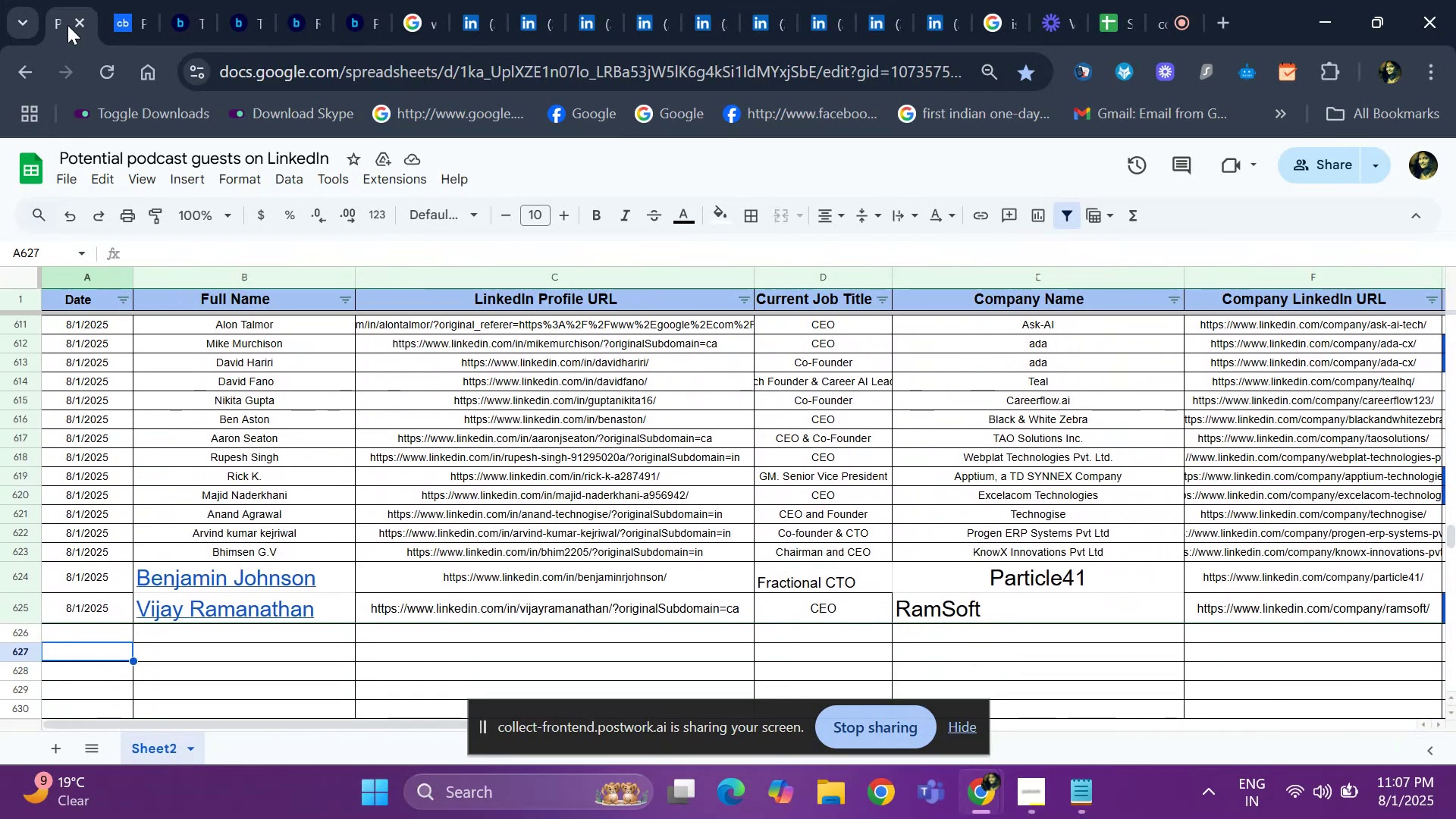 
key(ArrowUp)
 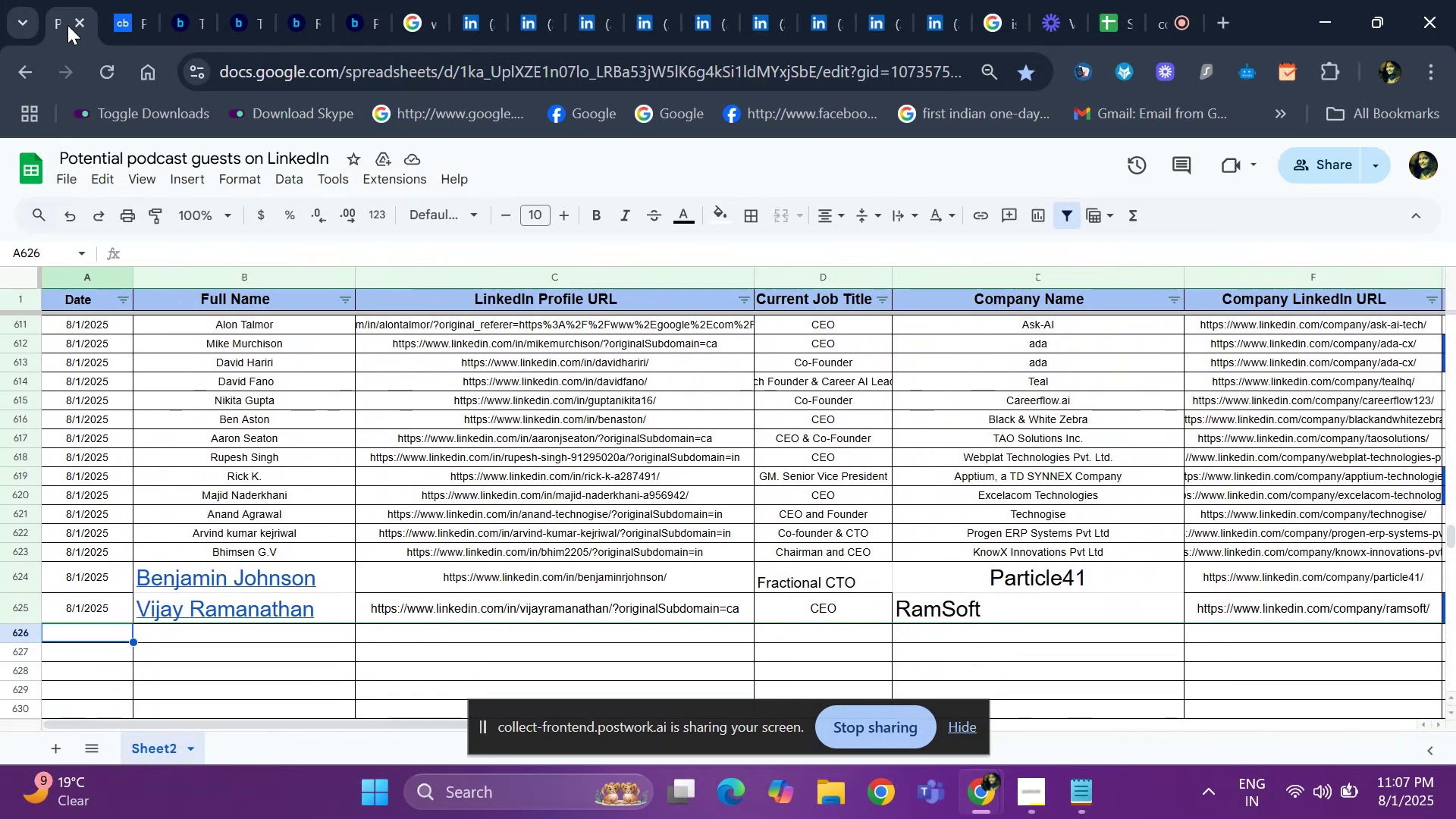 
key(ArrowUp)
 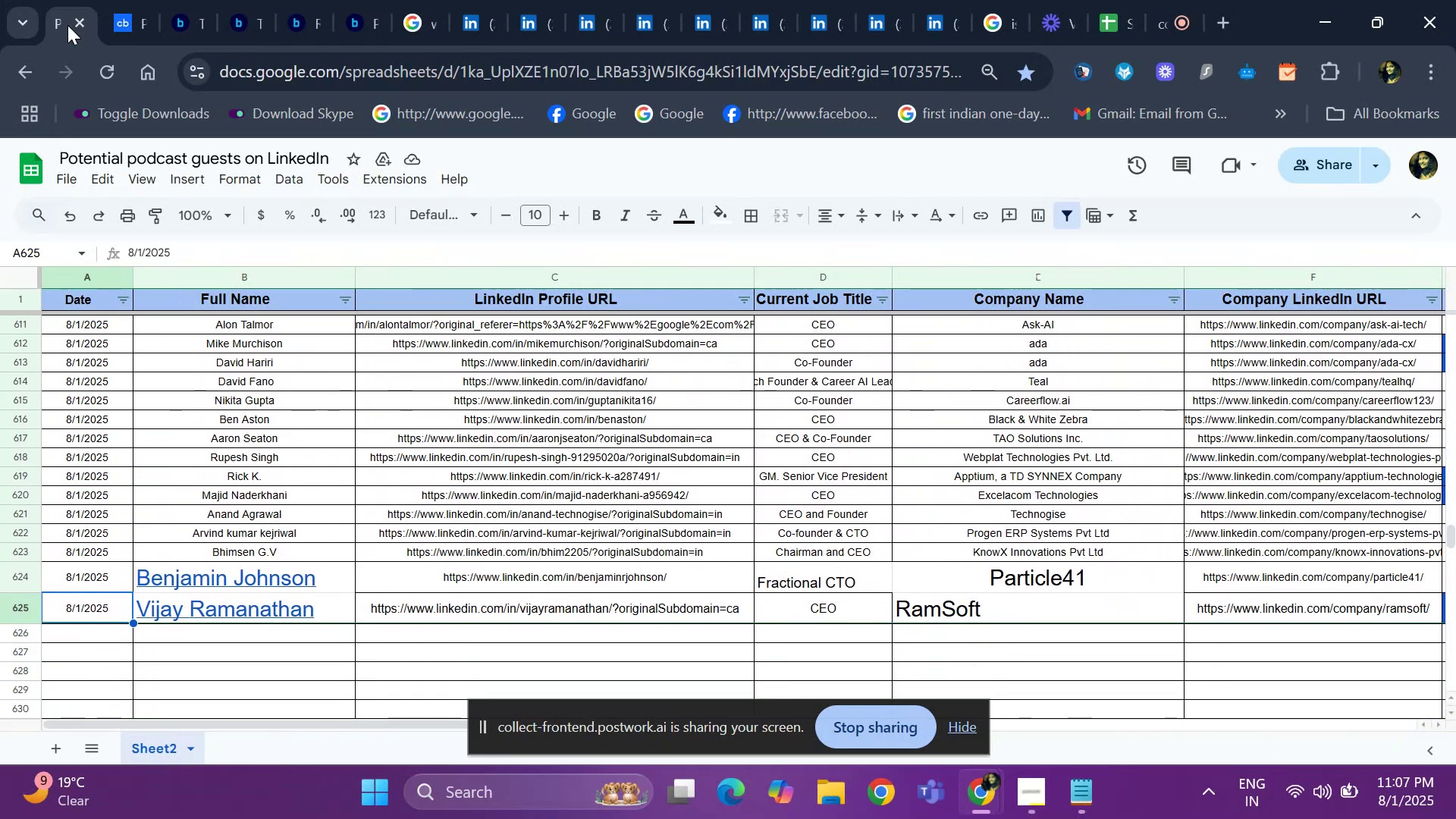 
key(ArrowUp)
 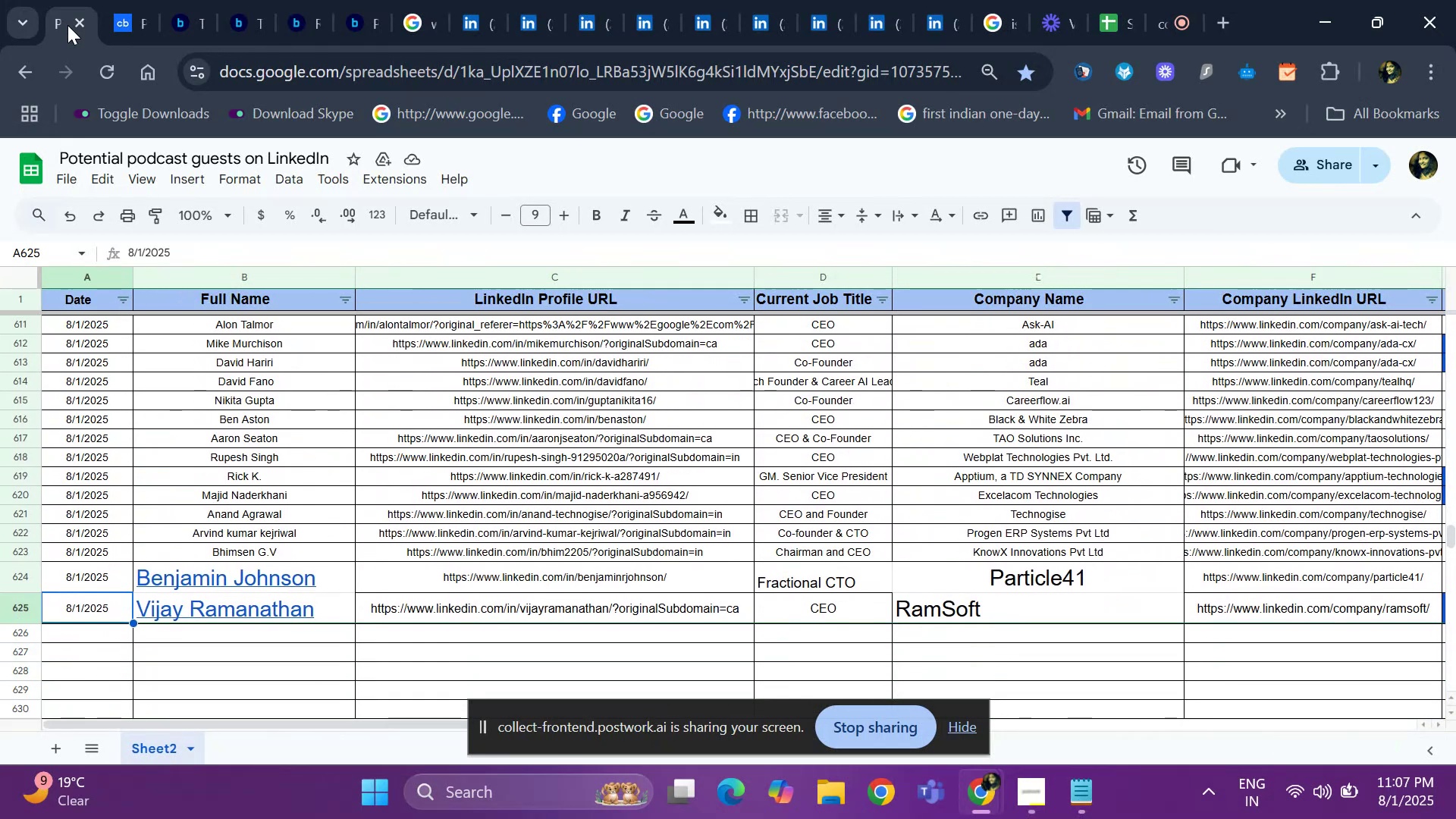 
key(ArrowUp)
 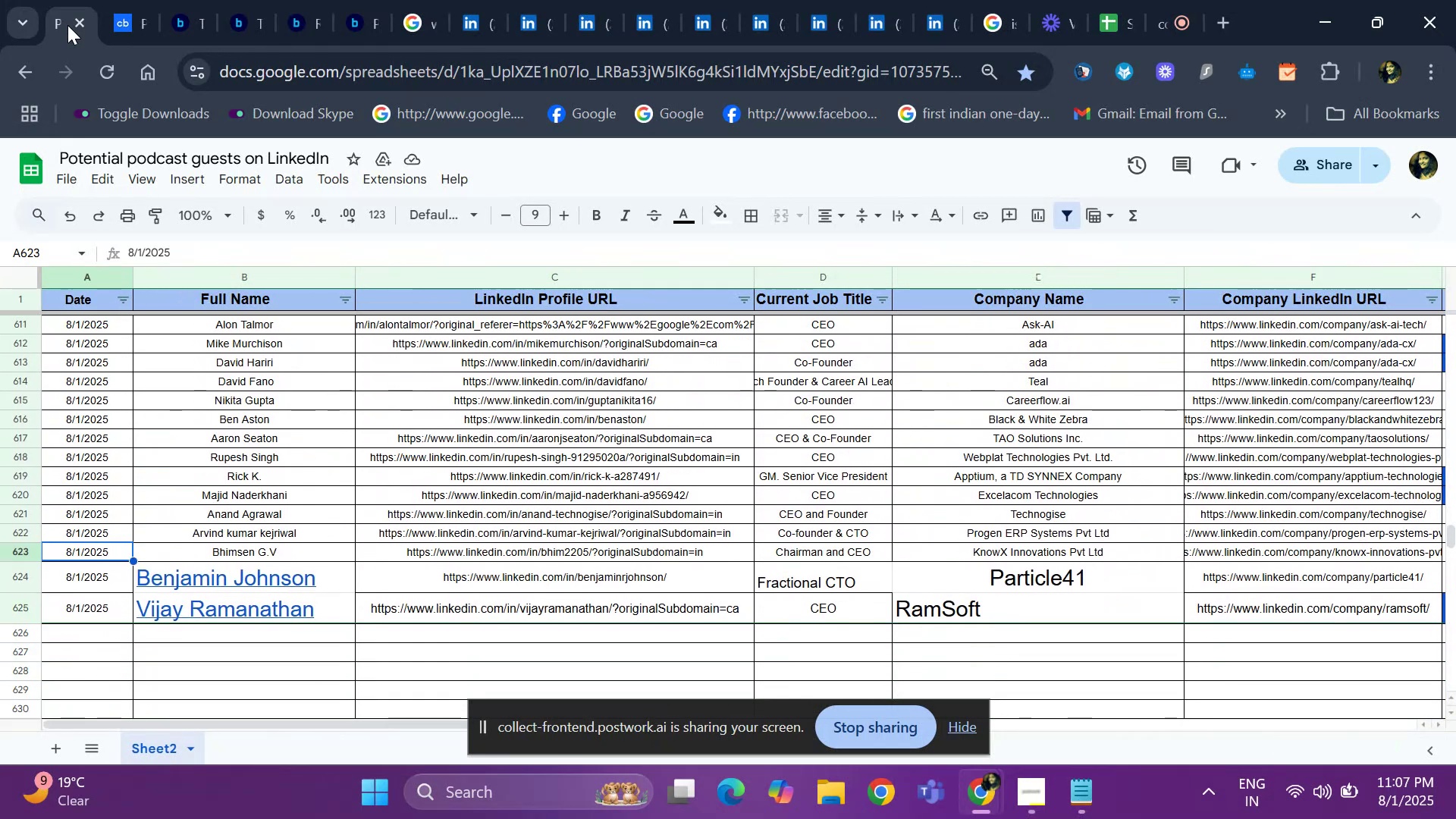 
key(ArrowDown)
 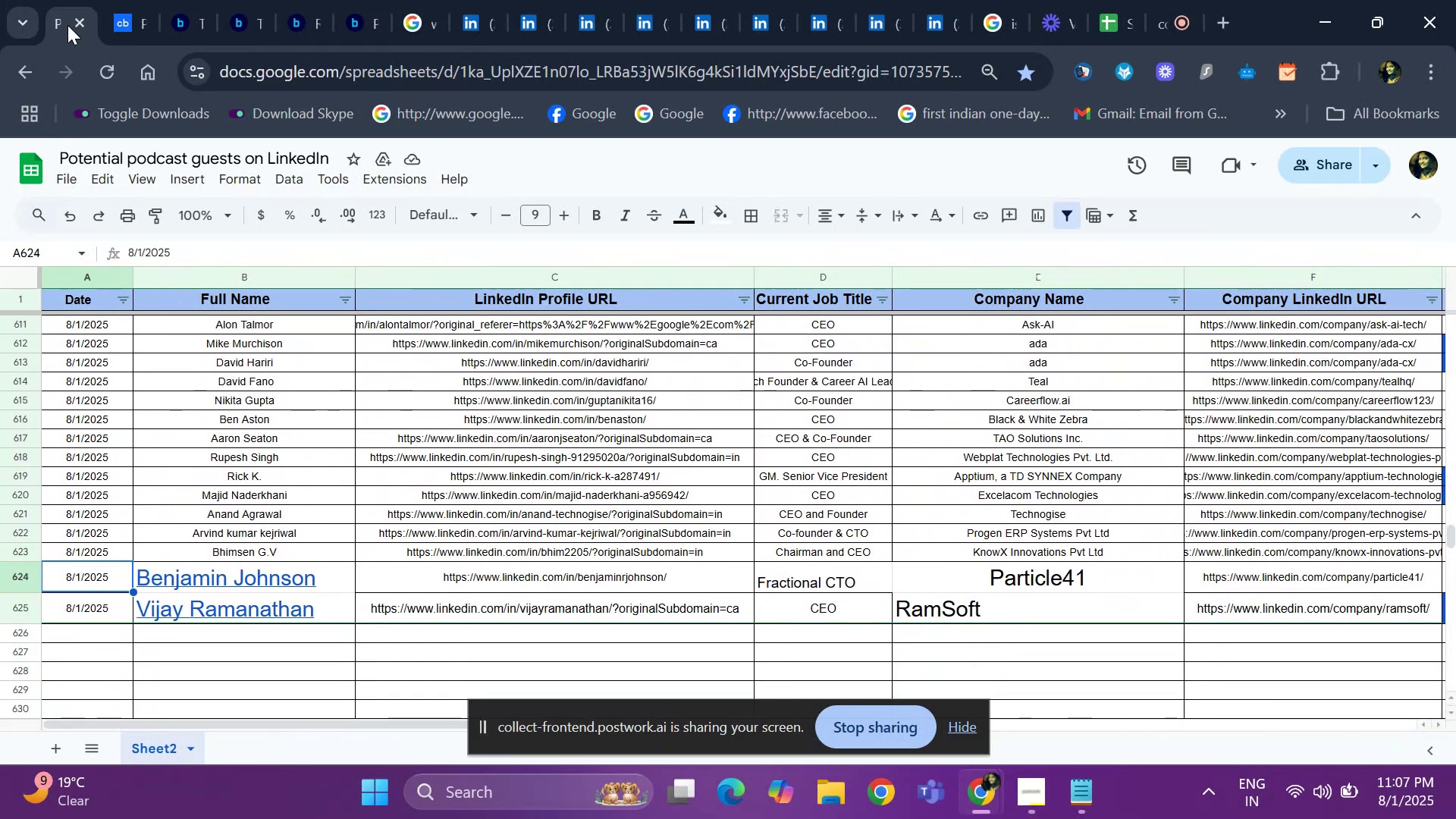 
key(Shift+ArrowDown)
 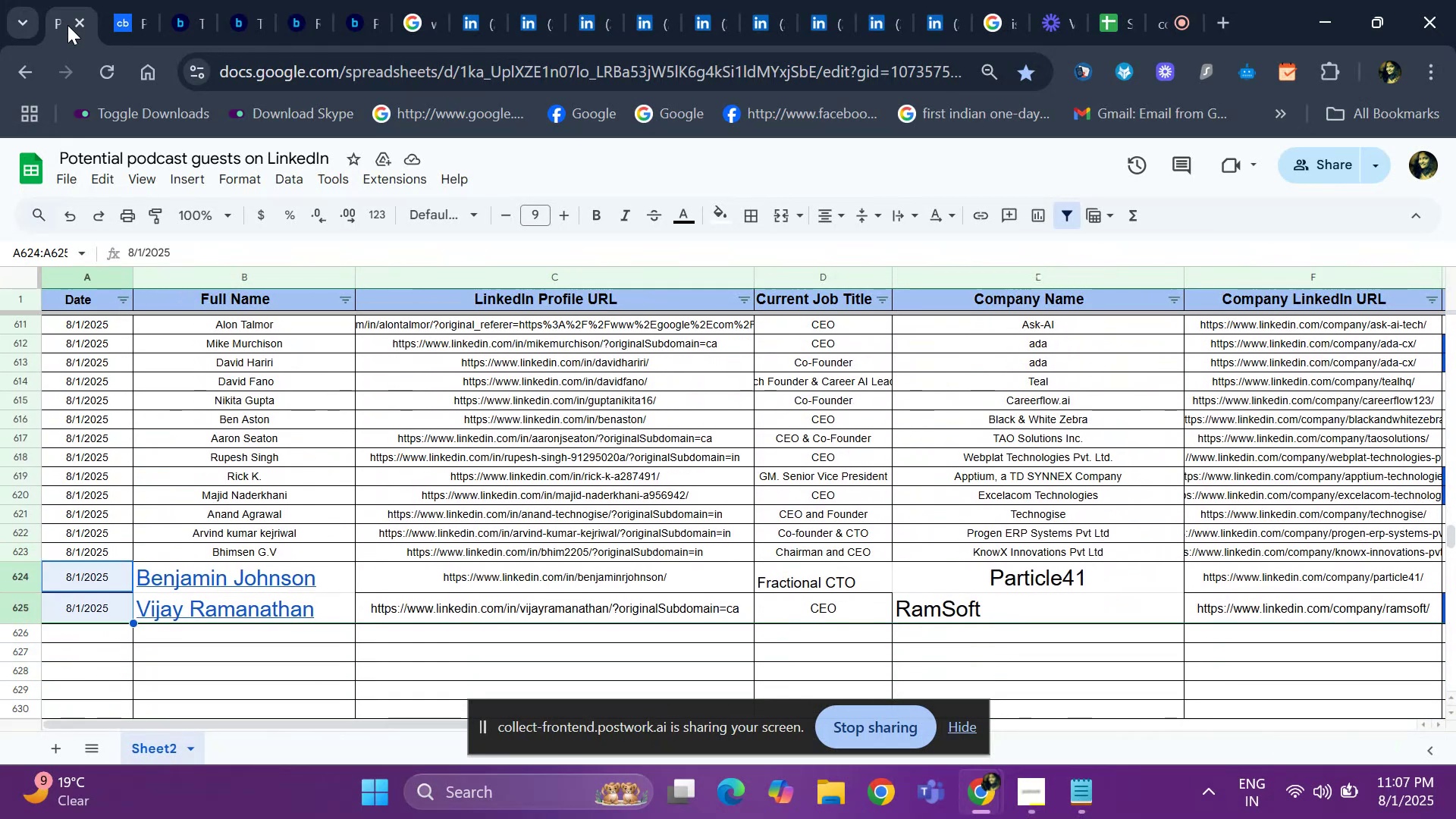 
hold_key(key=ArrowRight, duration=0.74)
 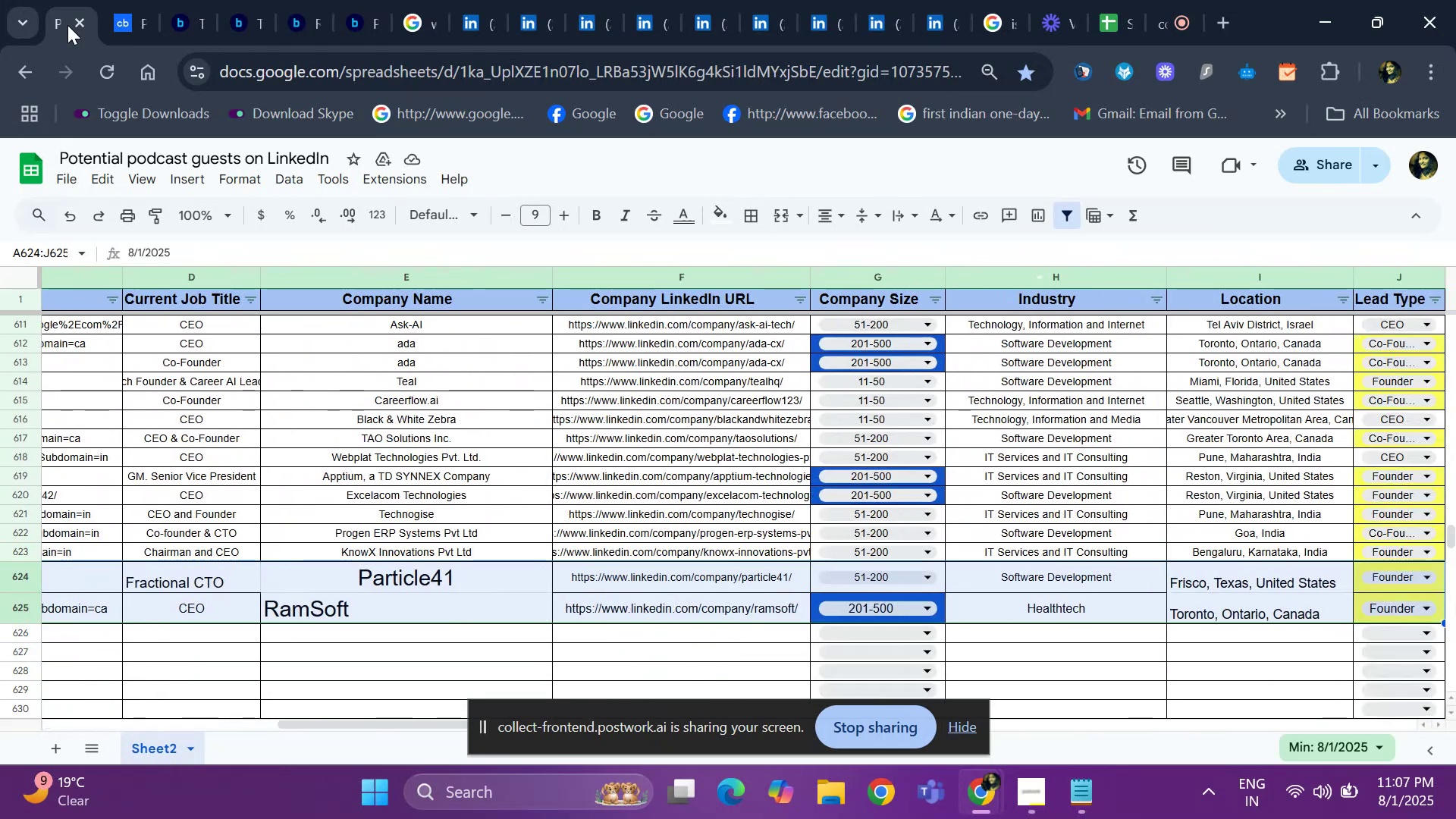 
key(Shift+ArrowRight)
 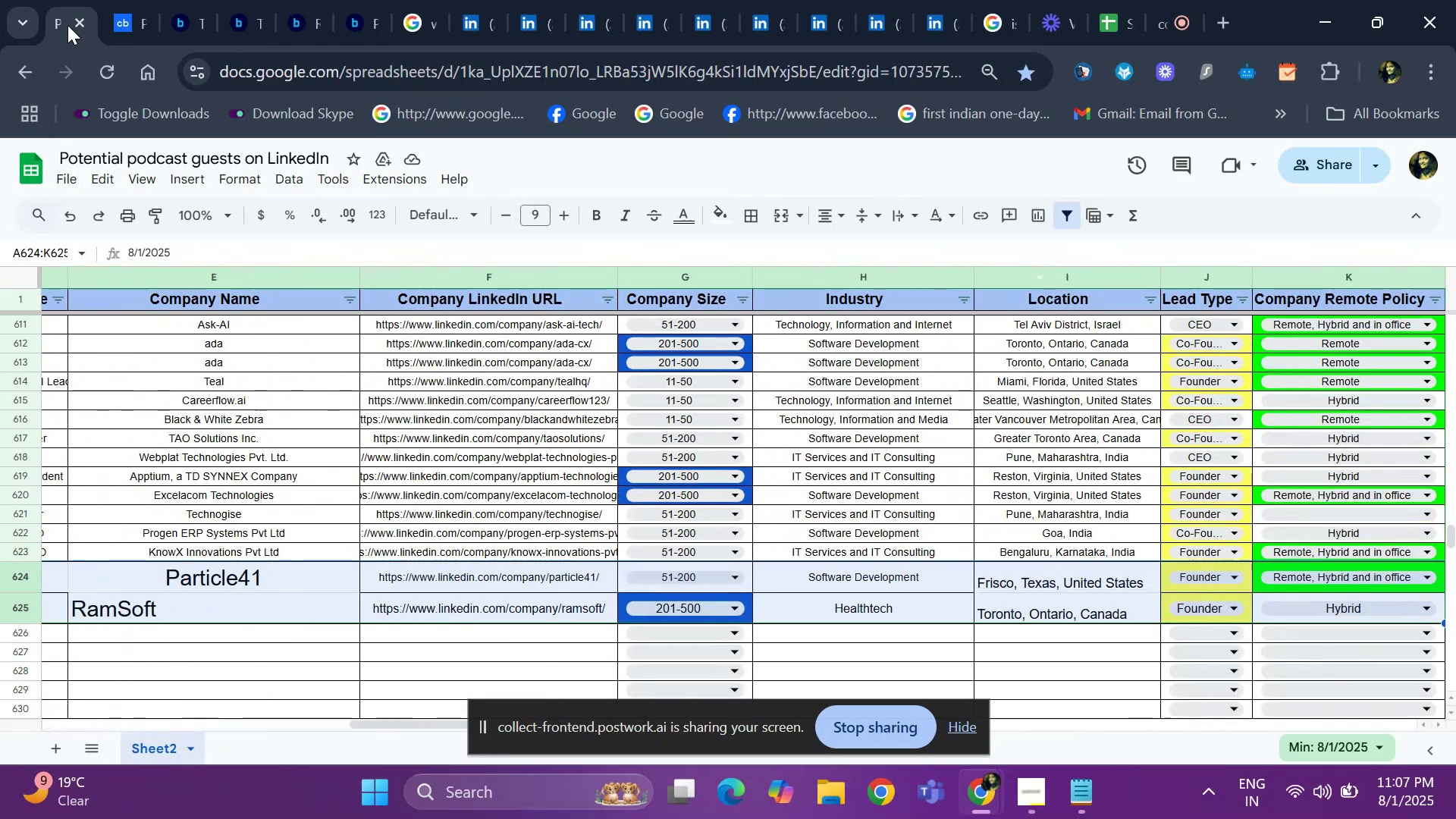 
key(Shift+ArrowRight)
 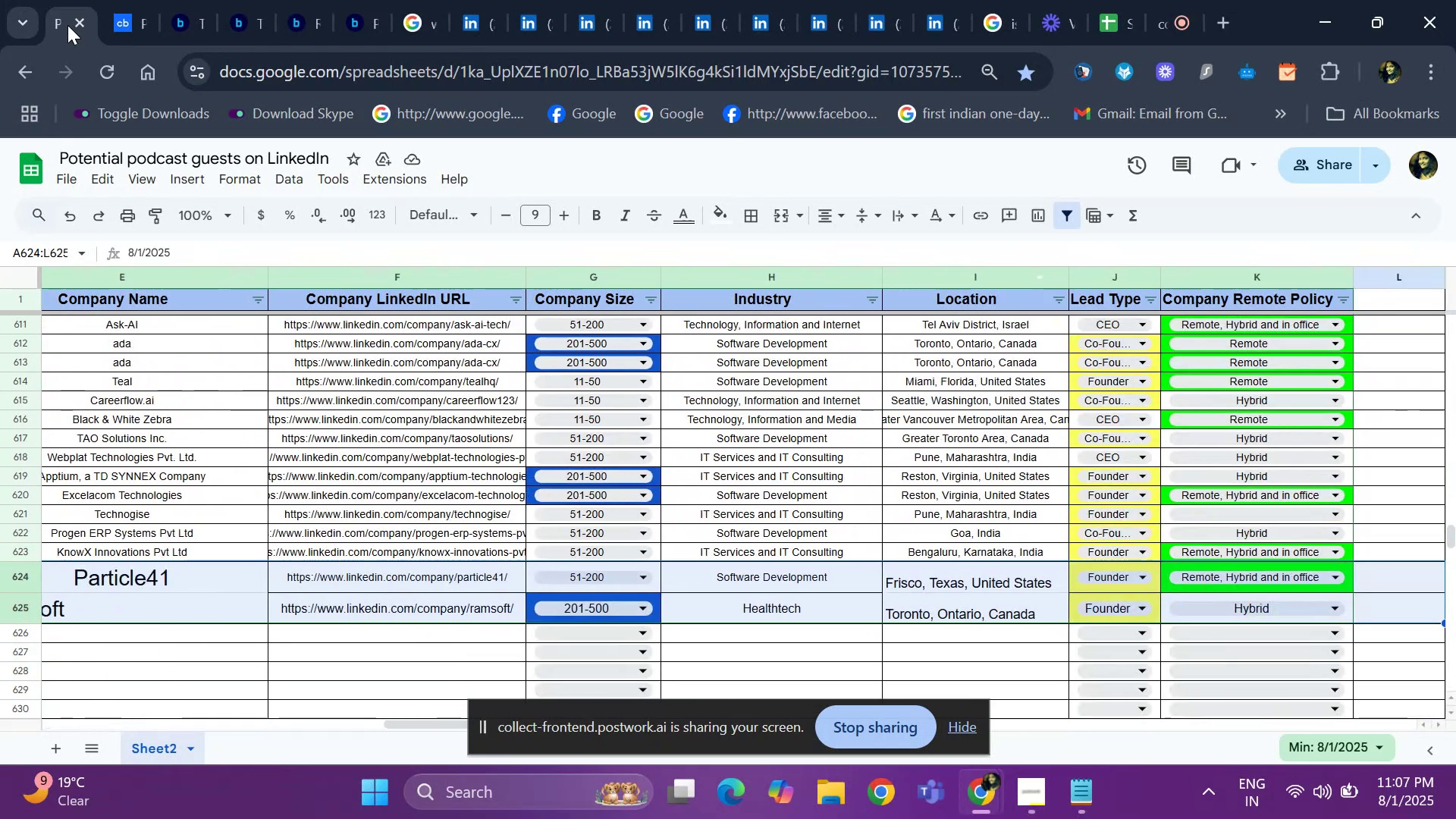 
key(Shift+ArrowLeft)
 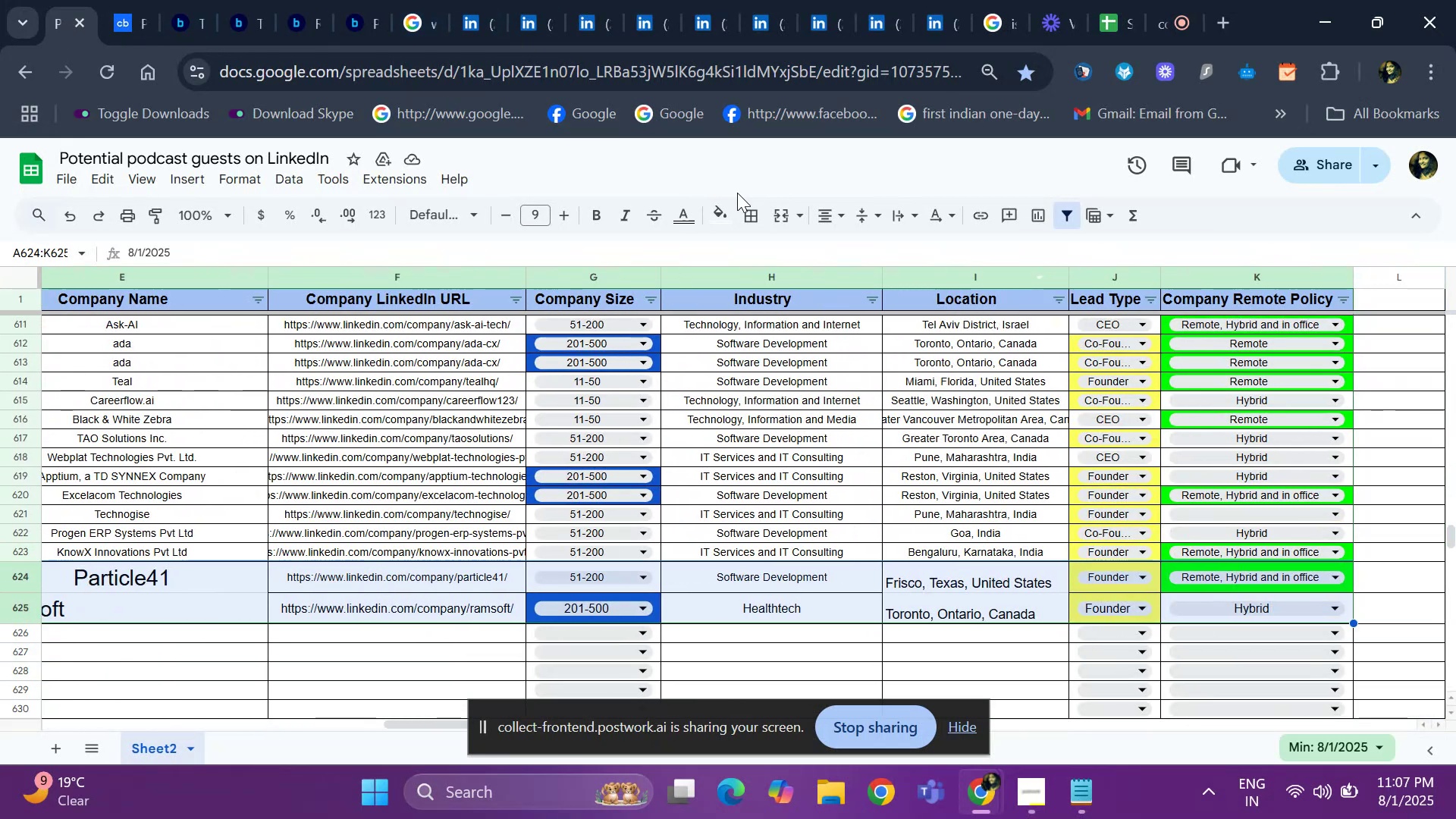 
left_click([744, 209])
 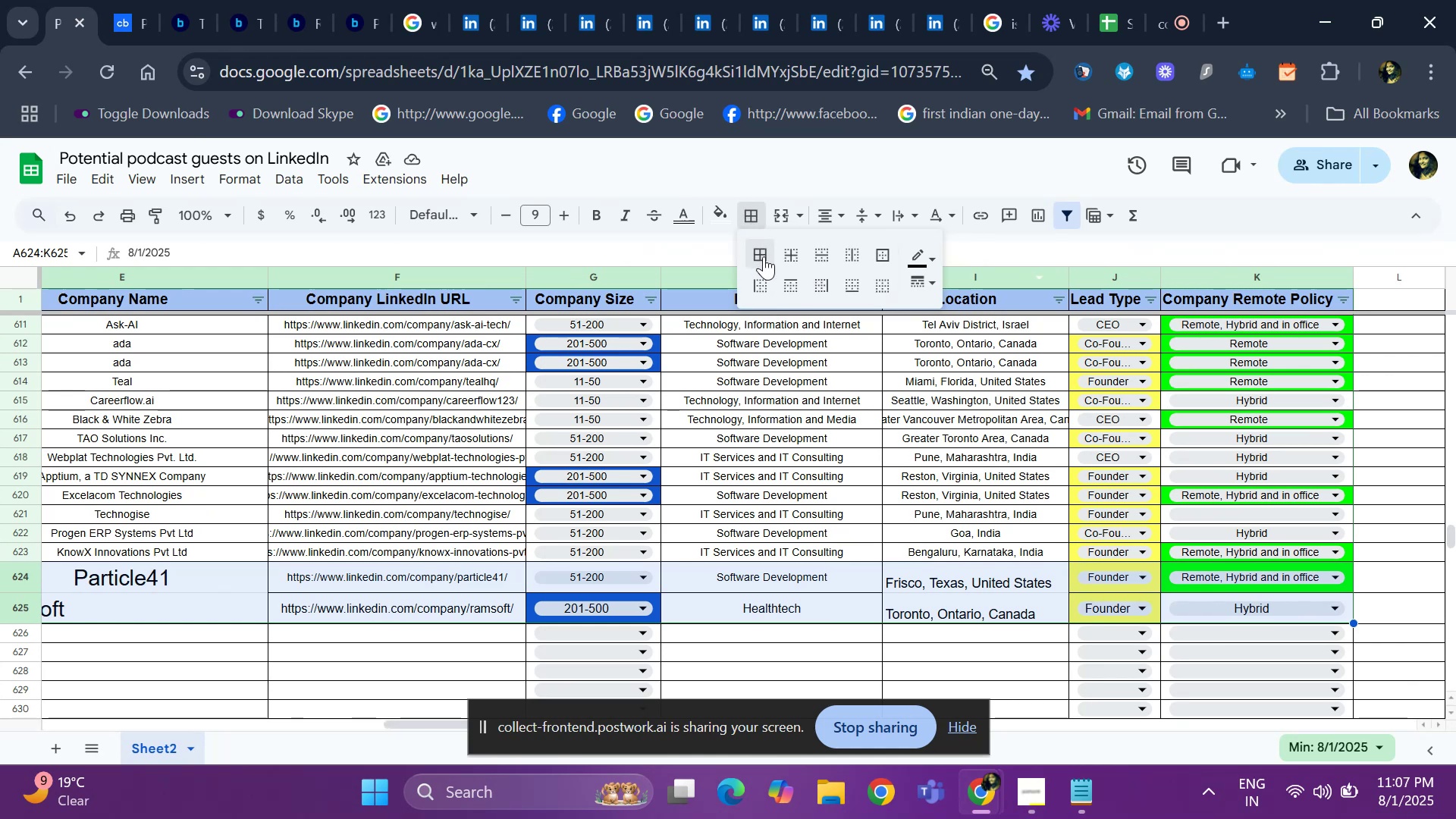 
left_click([764, 256])
 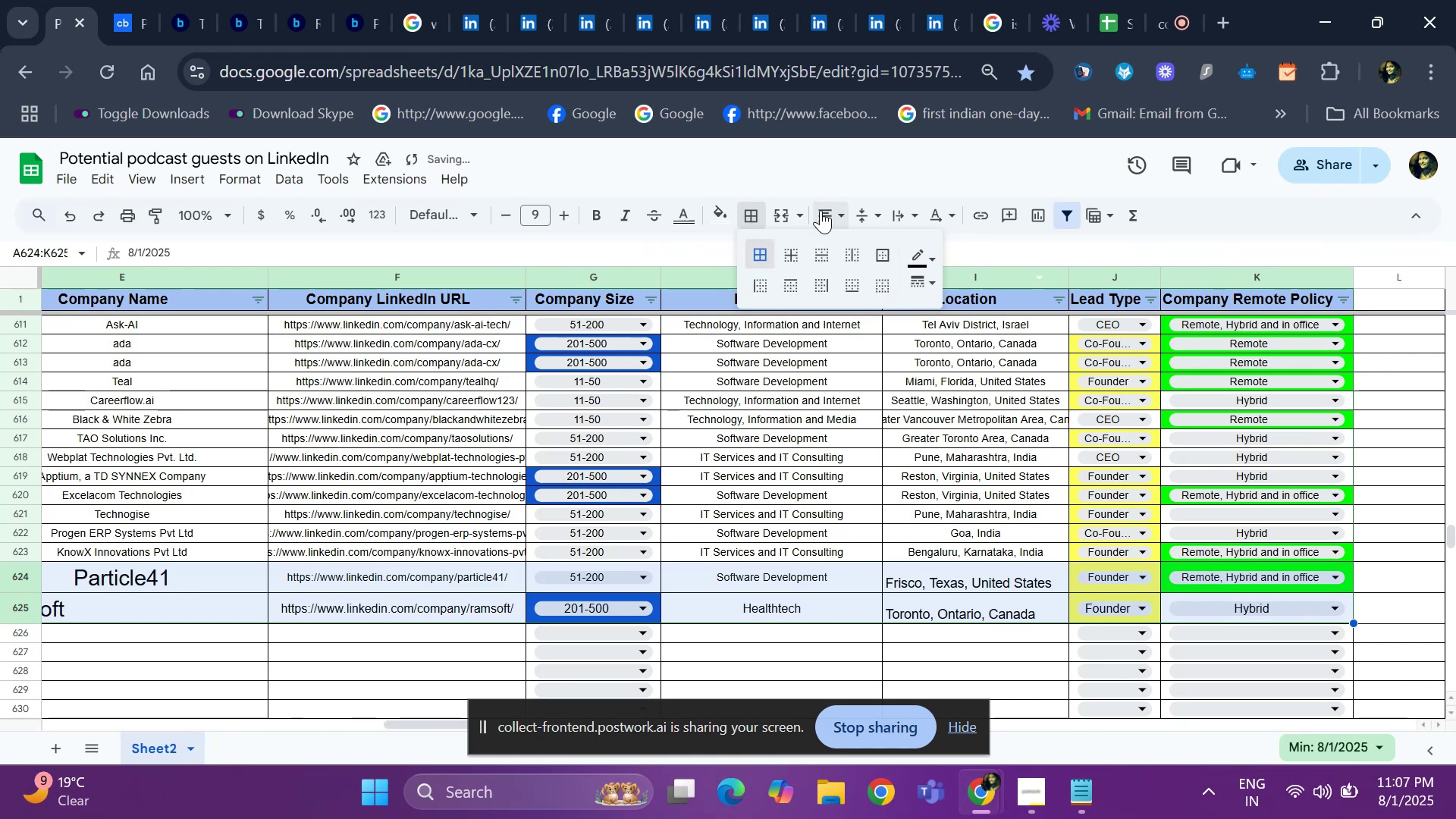 
left_click([821, 210])
 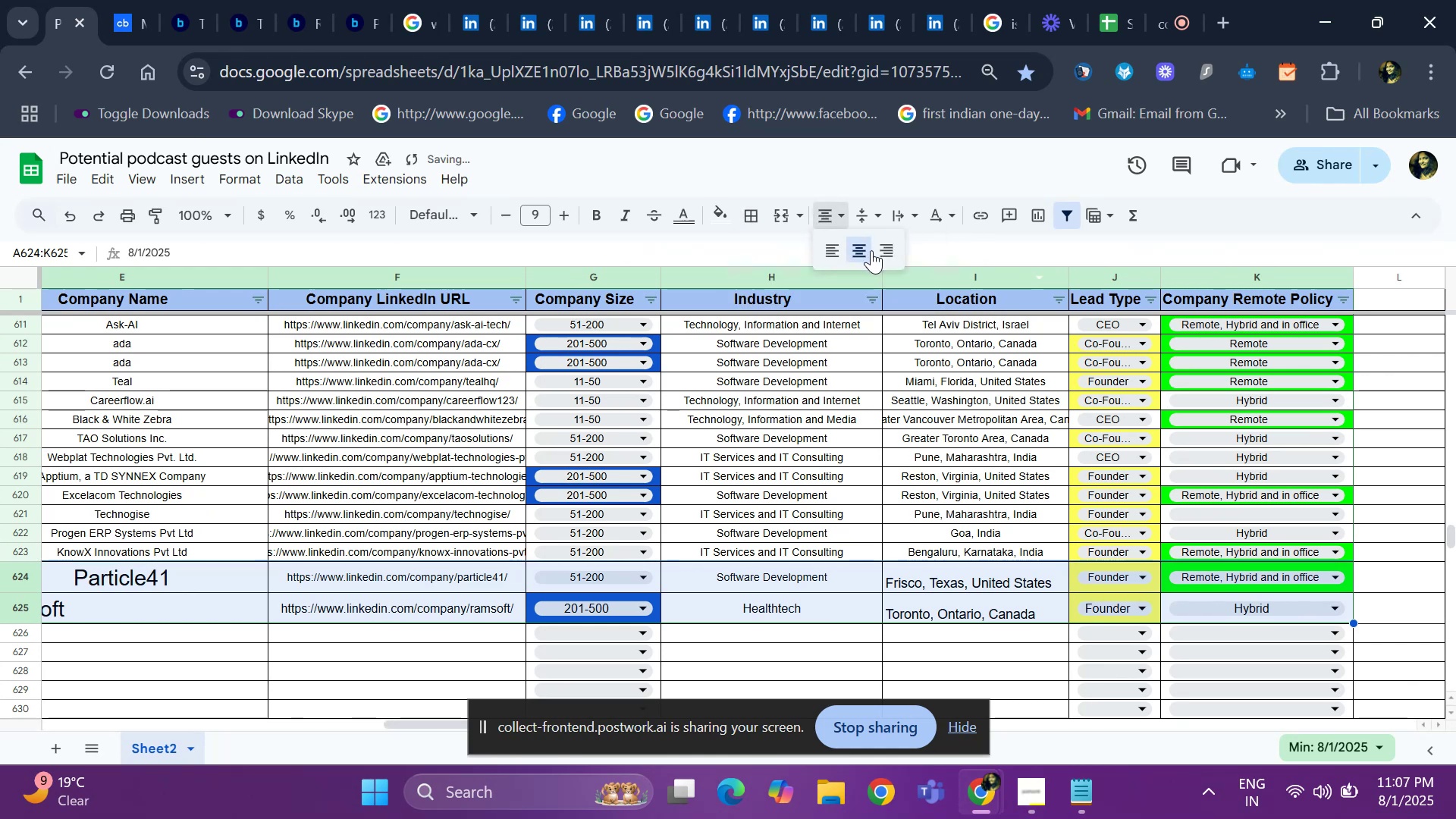 
left_click([871, 250])
 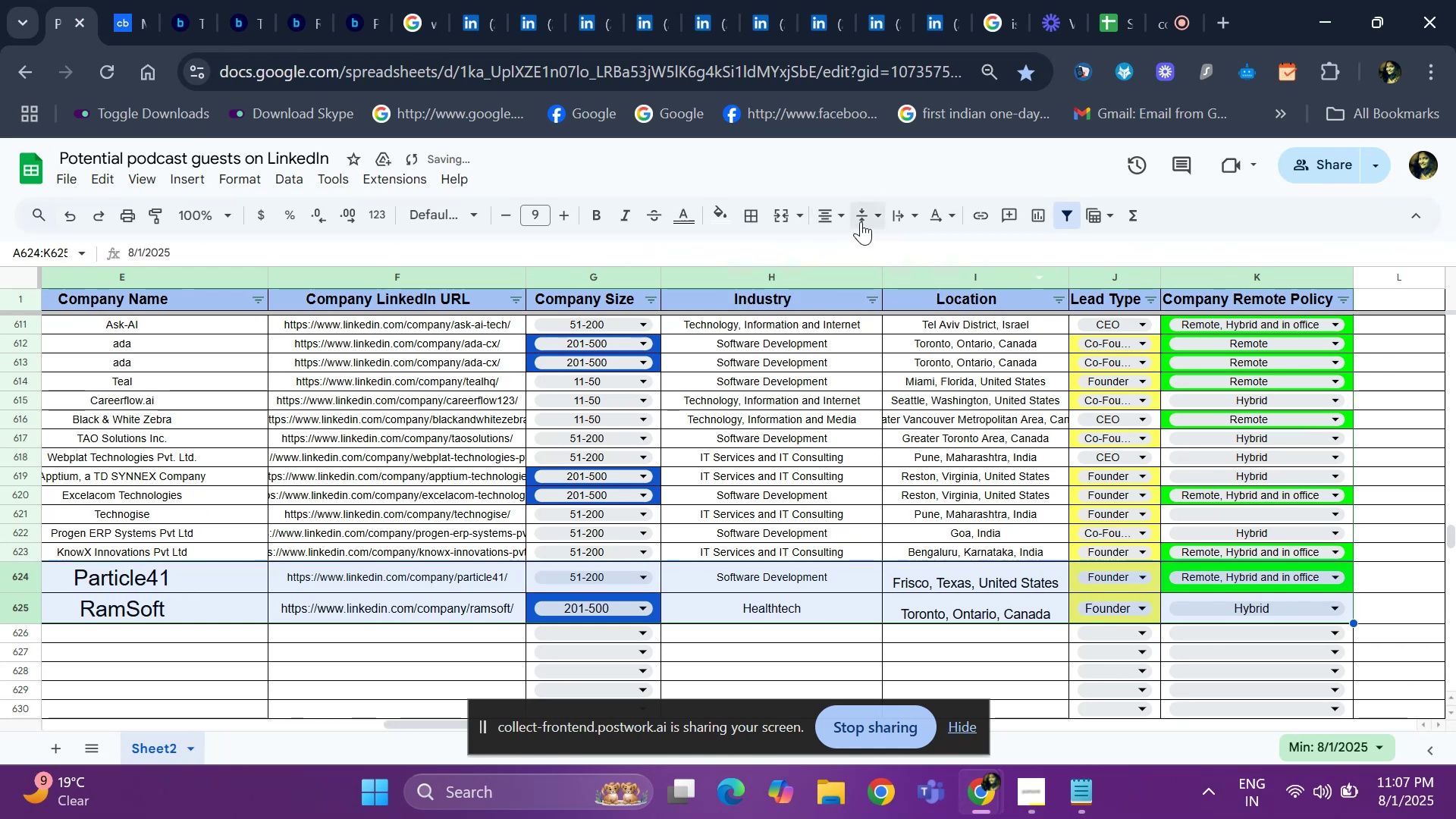 
left_click([861, 221])
 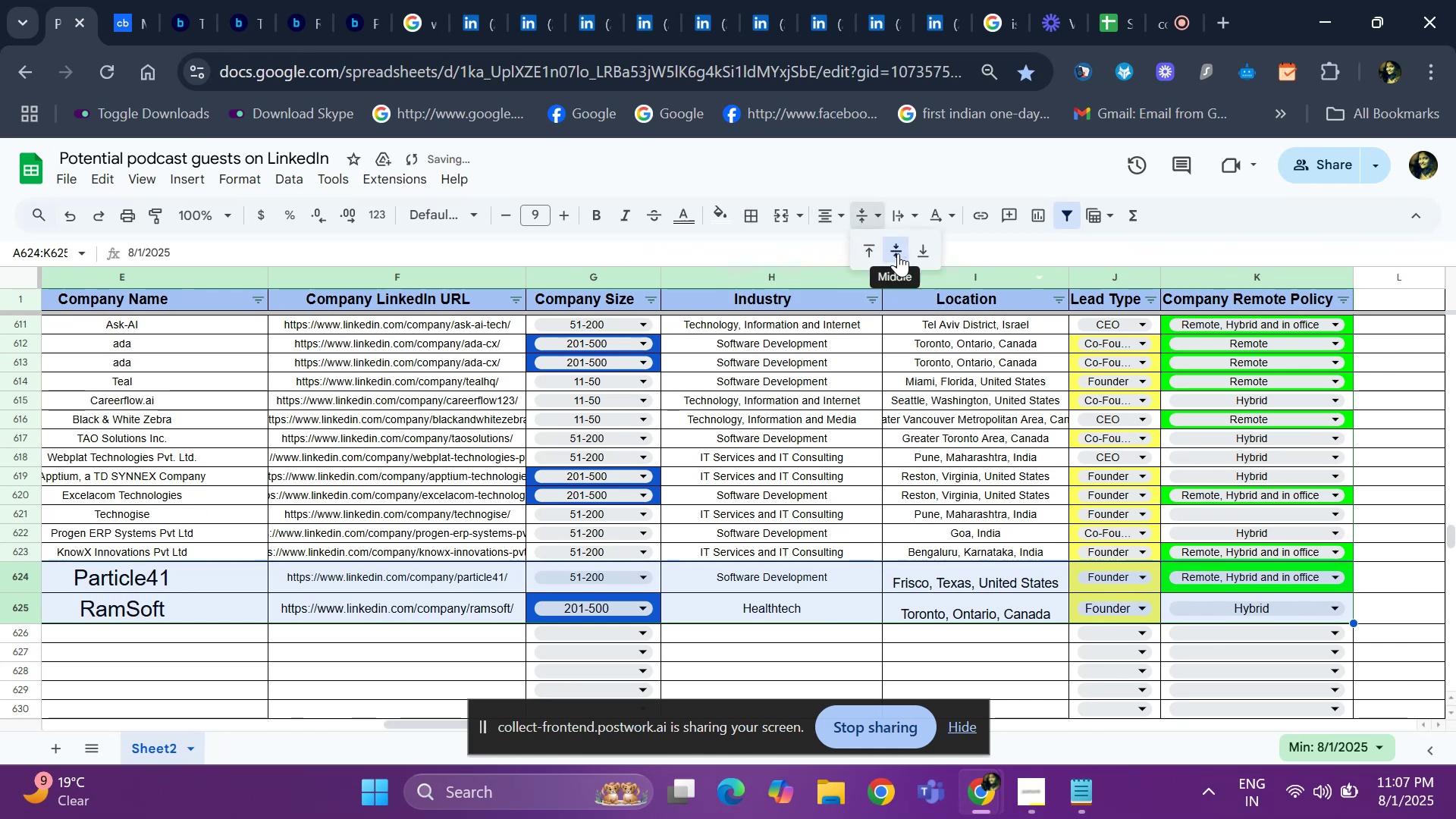 
left_click([898, 253])
 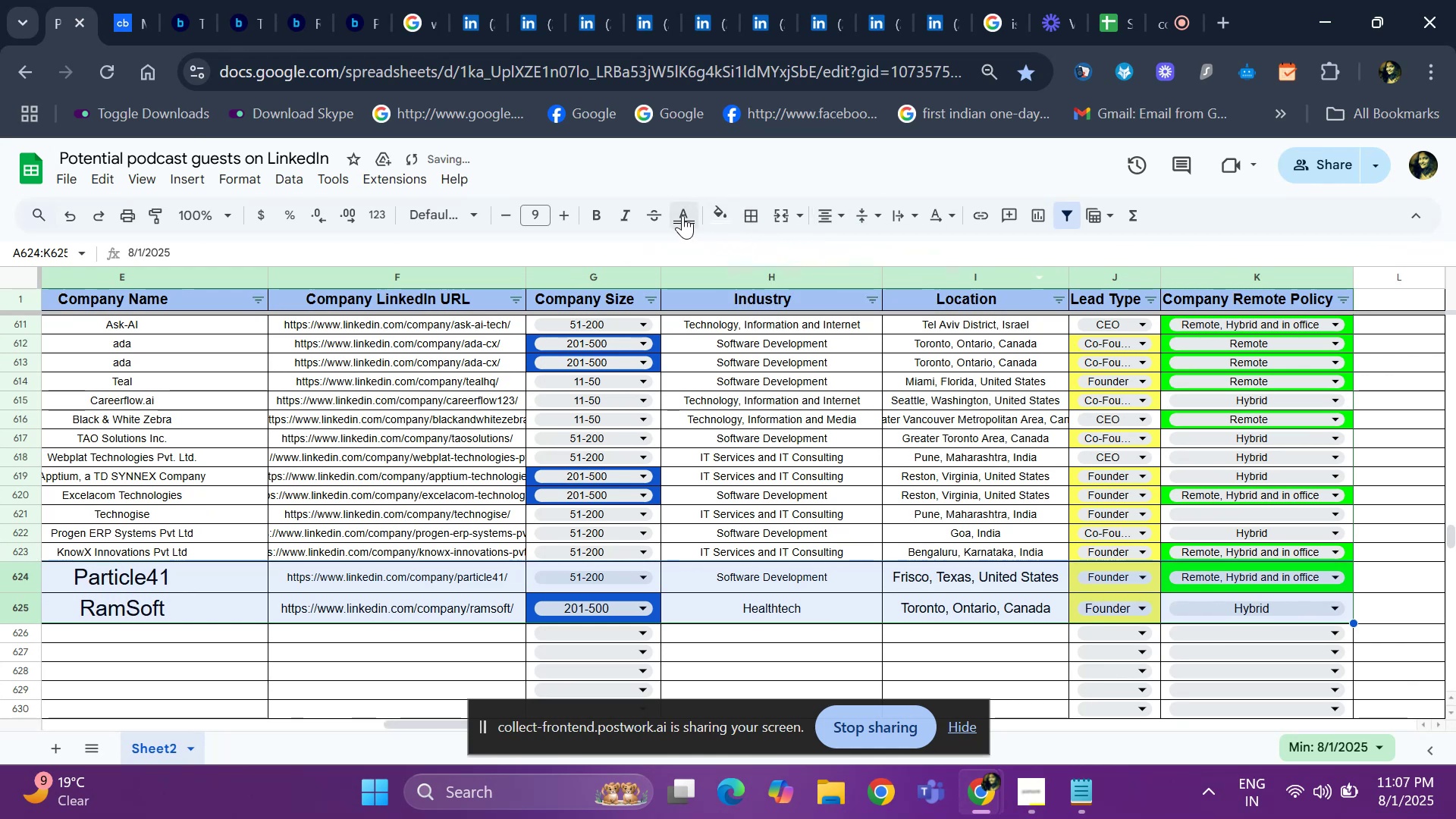 
left_click([681, 215])
 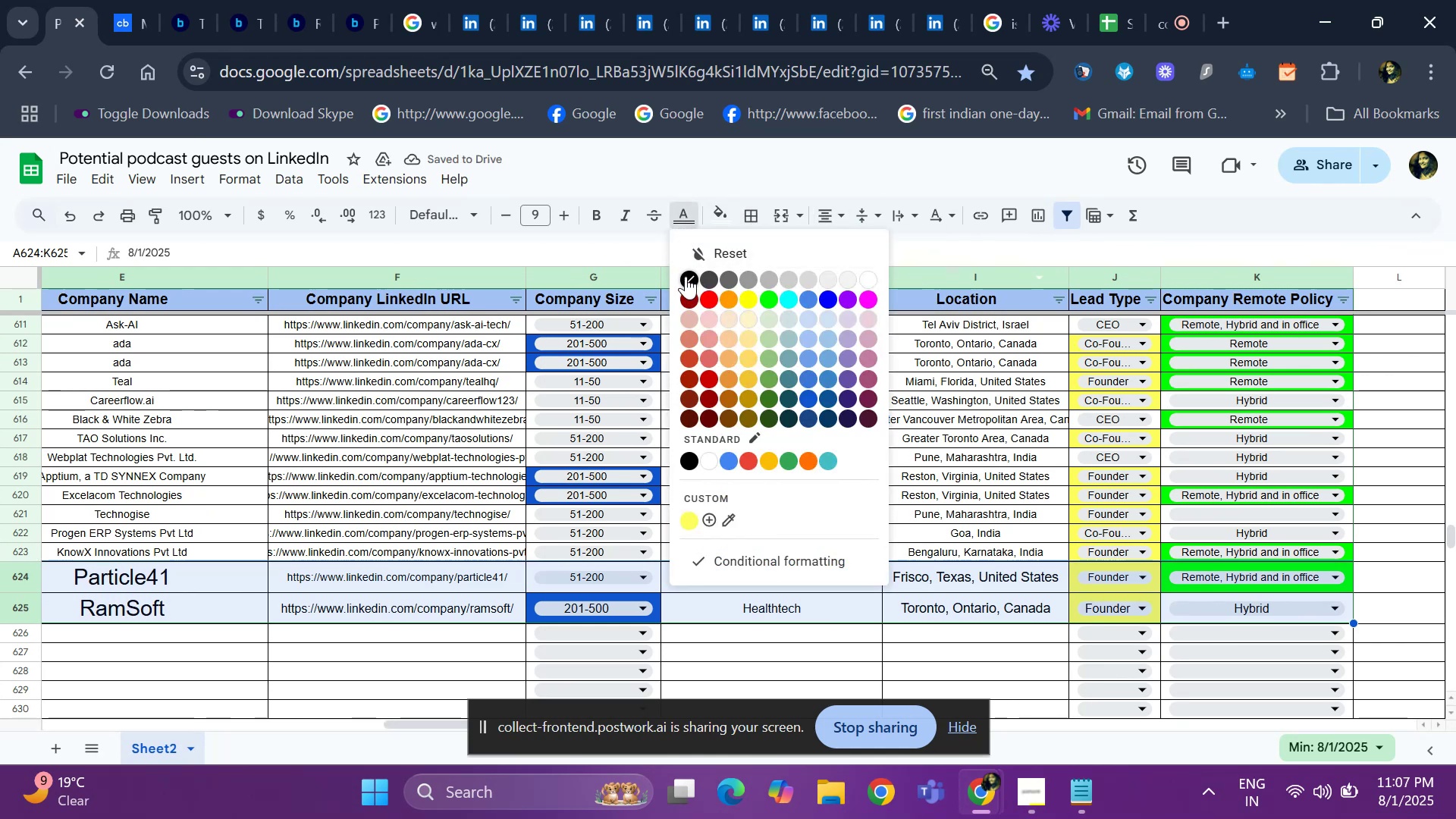 
left_click([686, 276])
 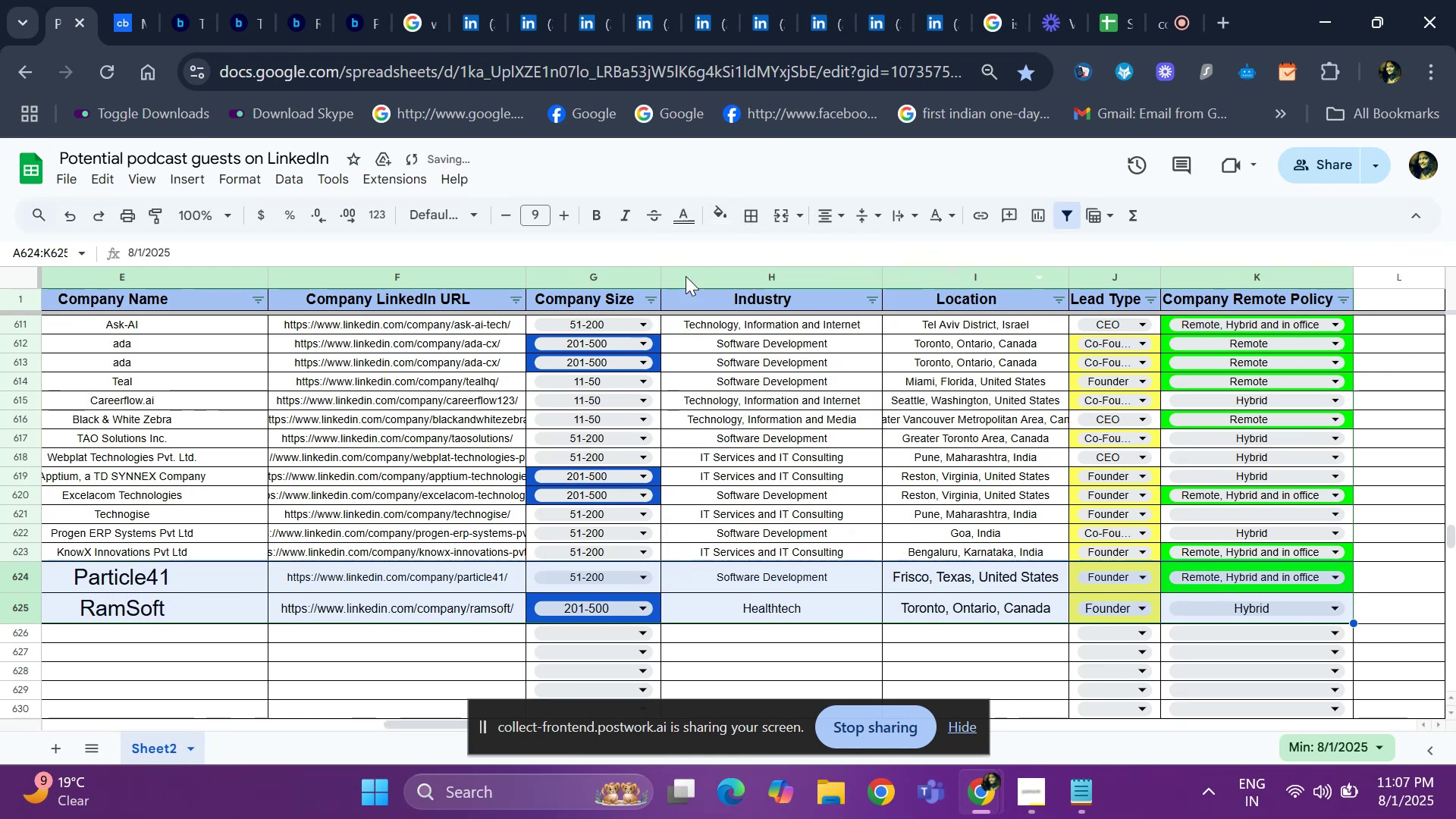 
key(Control+U)
 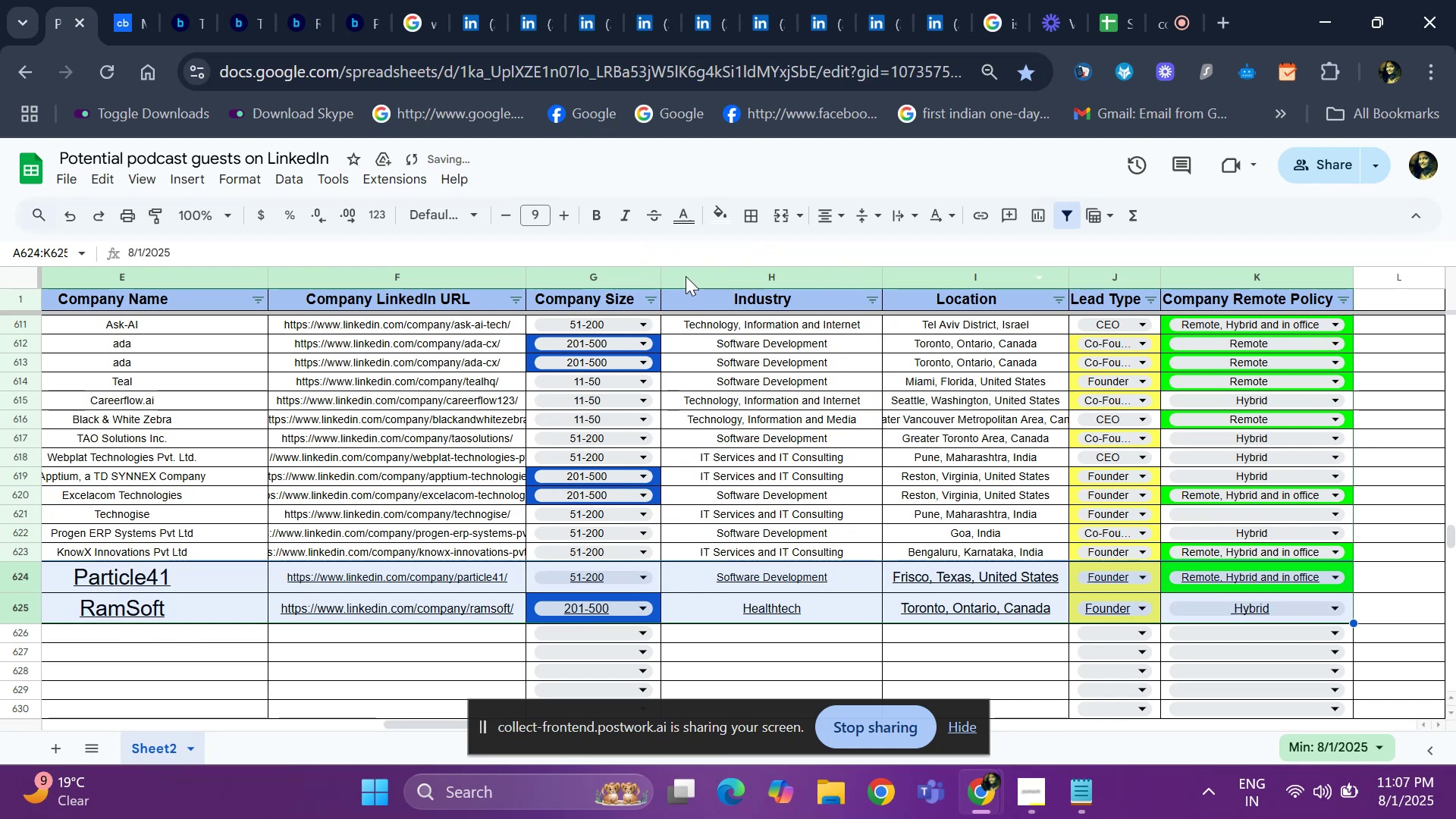 
key(Control+ControlLeft)
 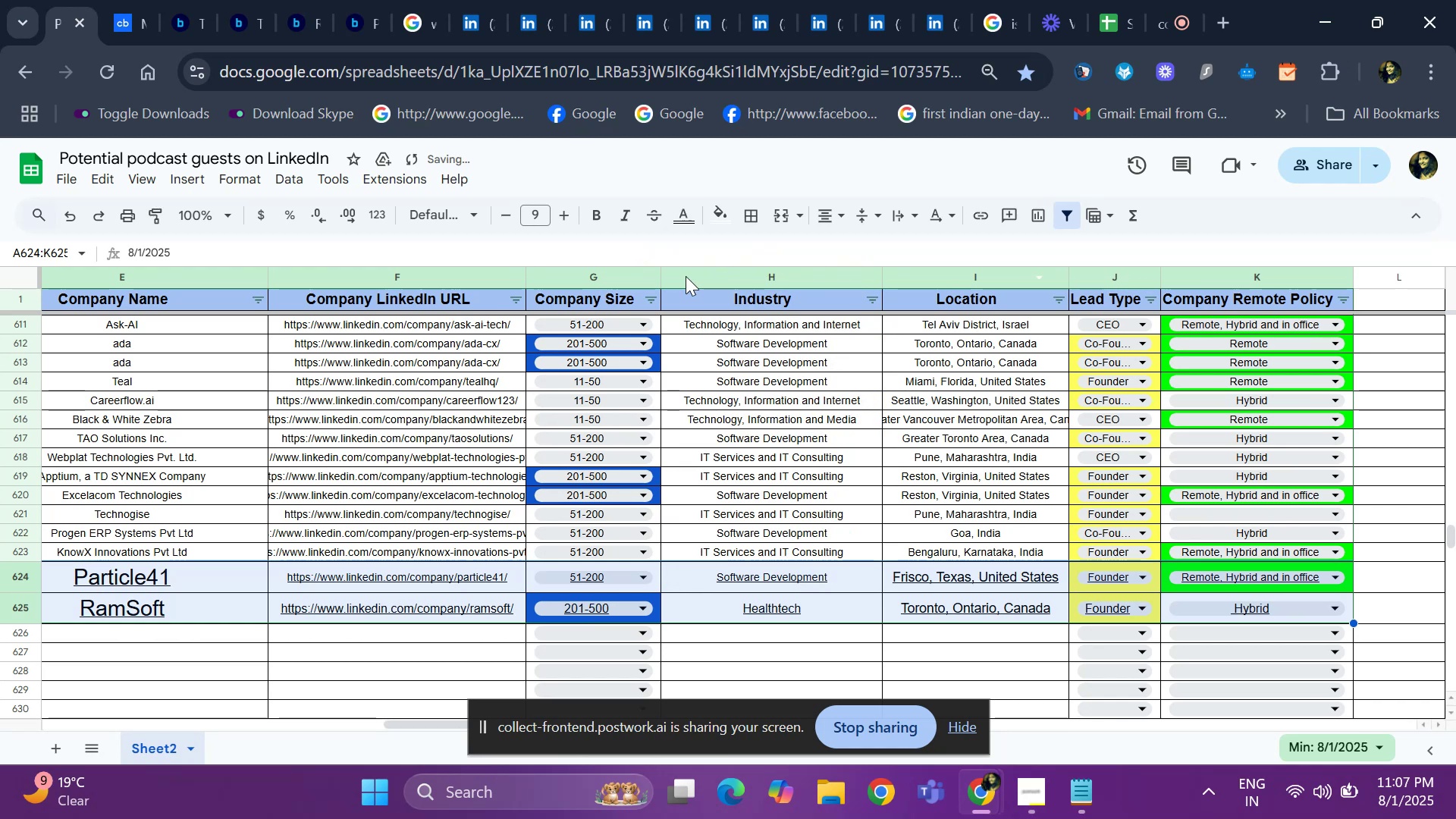 
key(Control+U)
 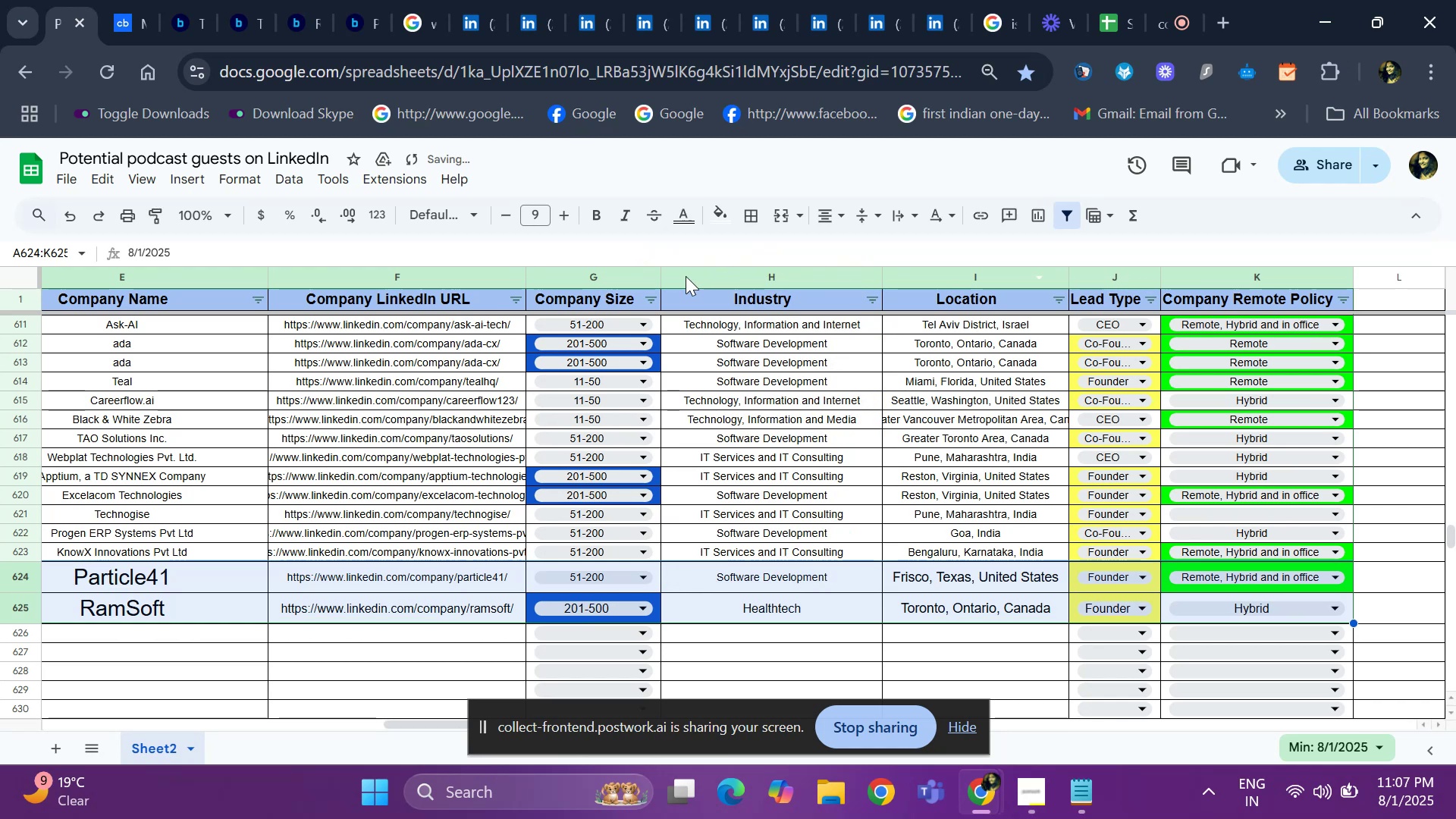 
hold_key(key=ArrowLeft, duration=0.57)
 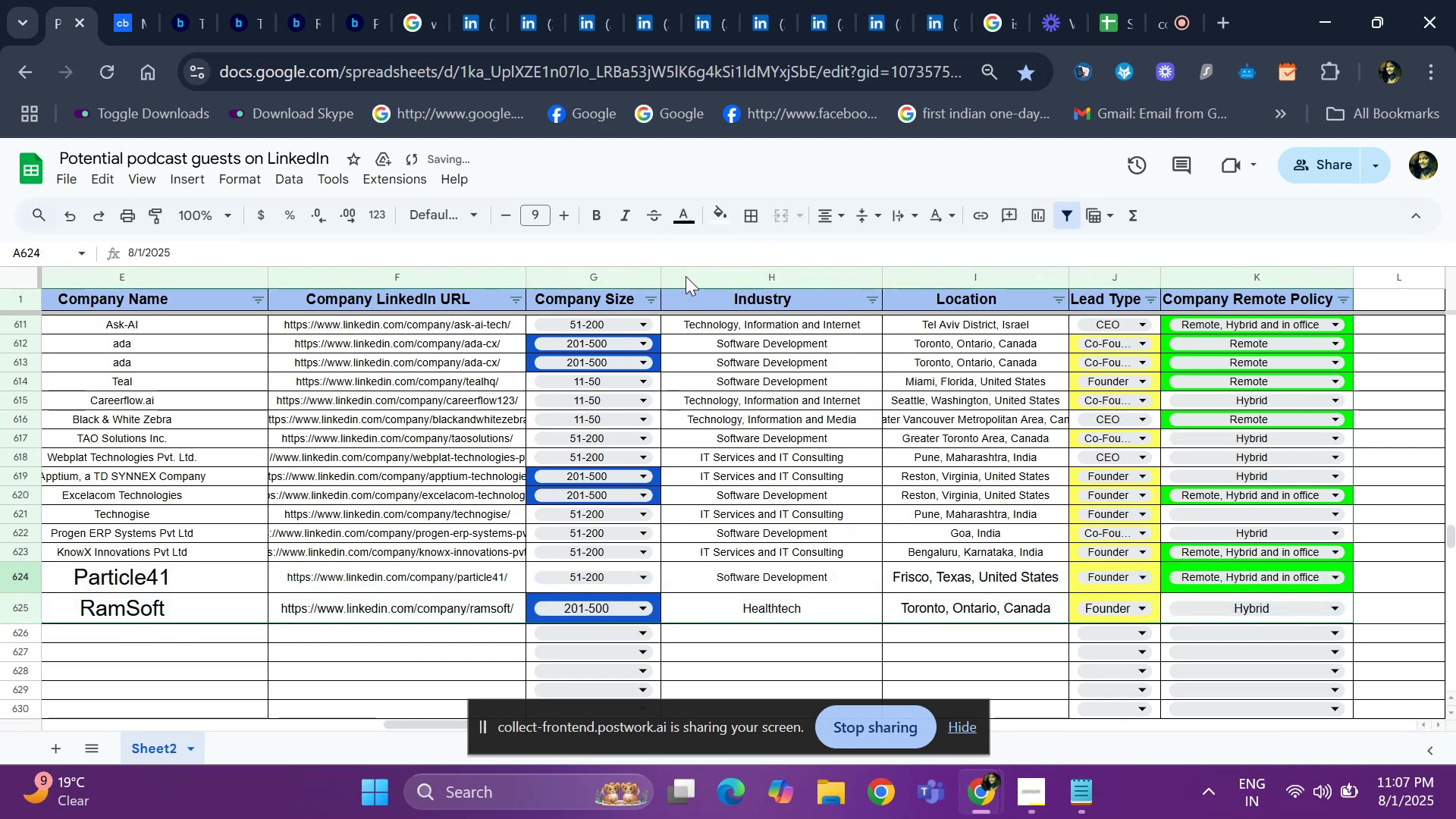 
hold_key(key=ArrowLeft, duration=1.15)
 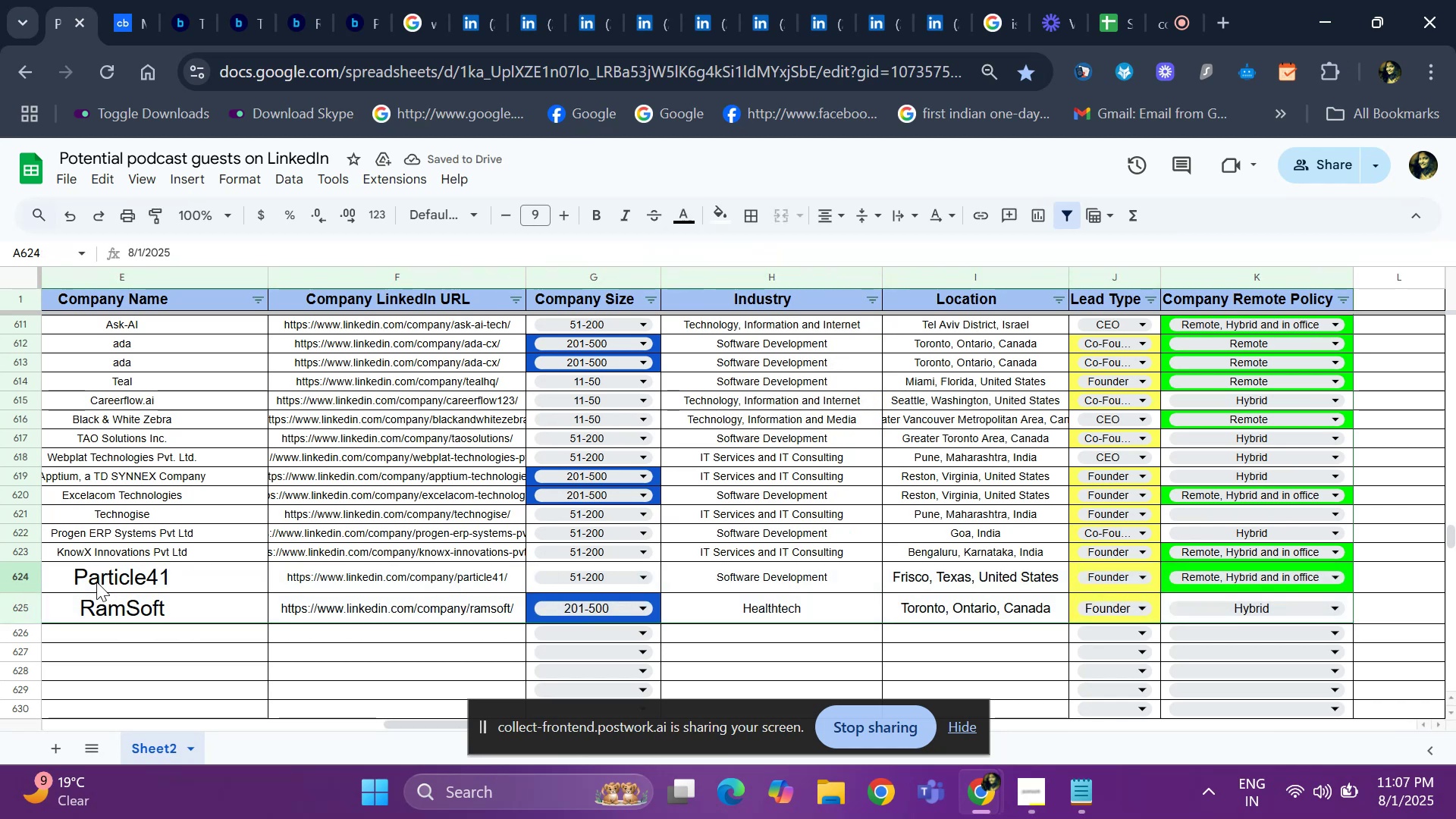 
left_click([95, 582])
 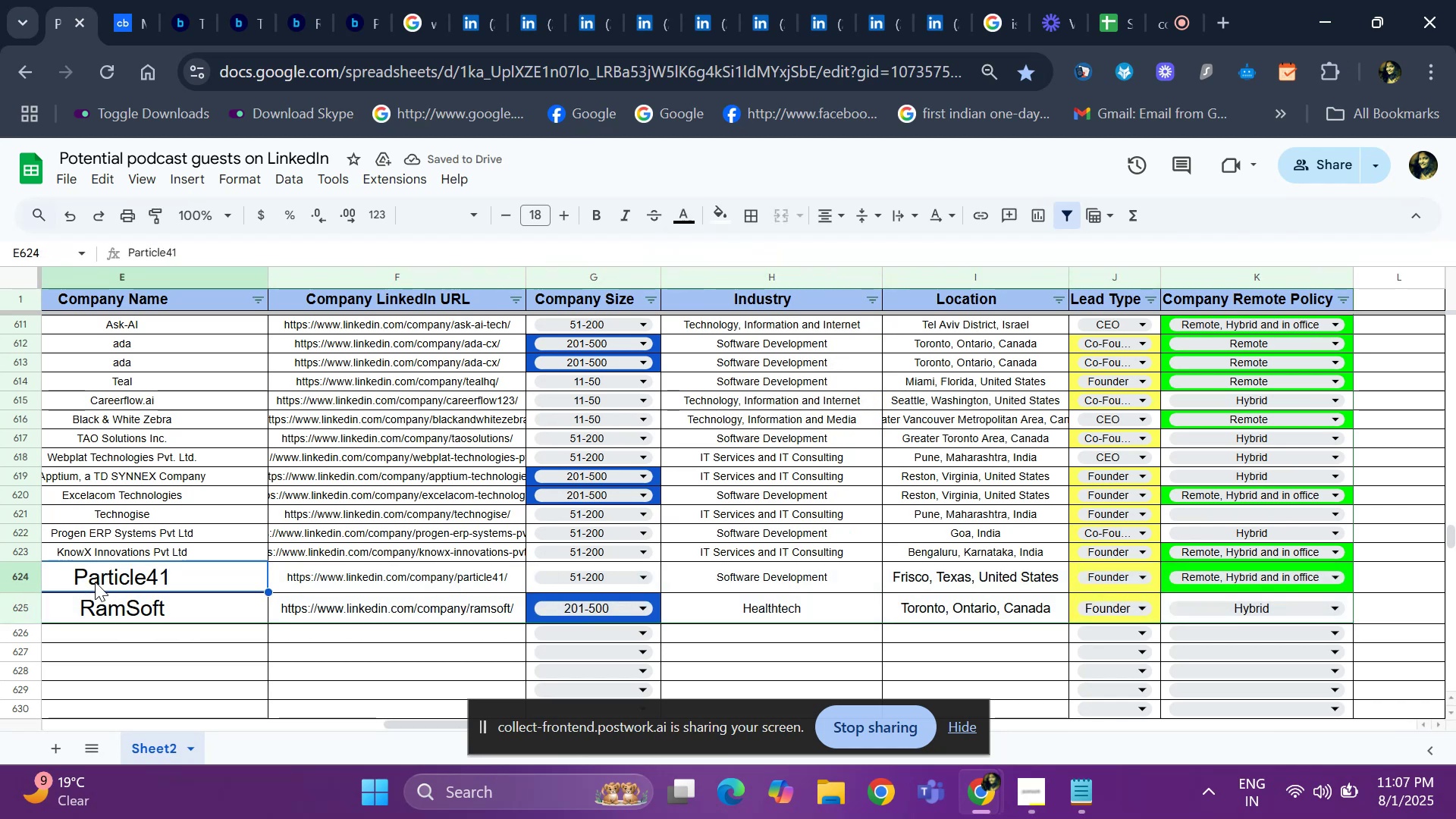 
key(Shift+ArrowRight)
 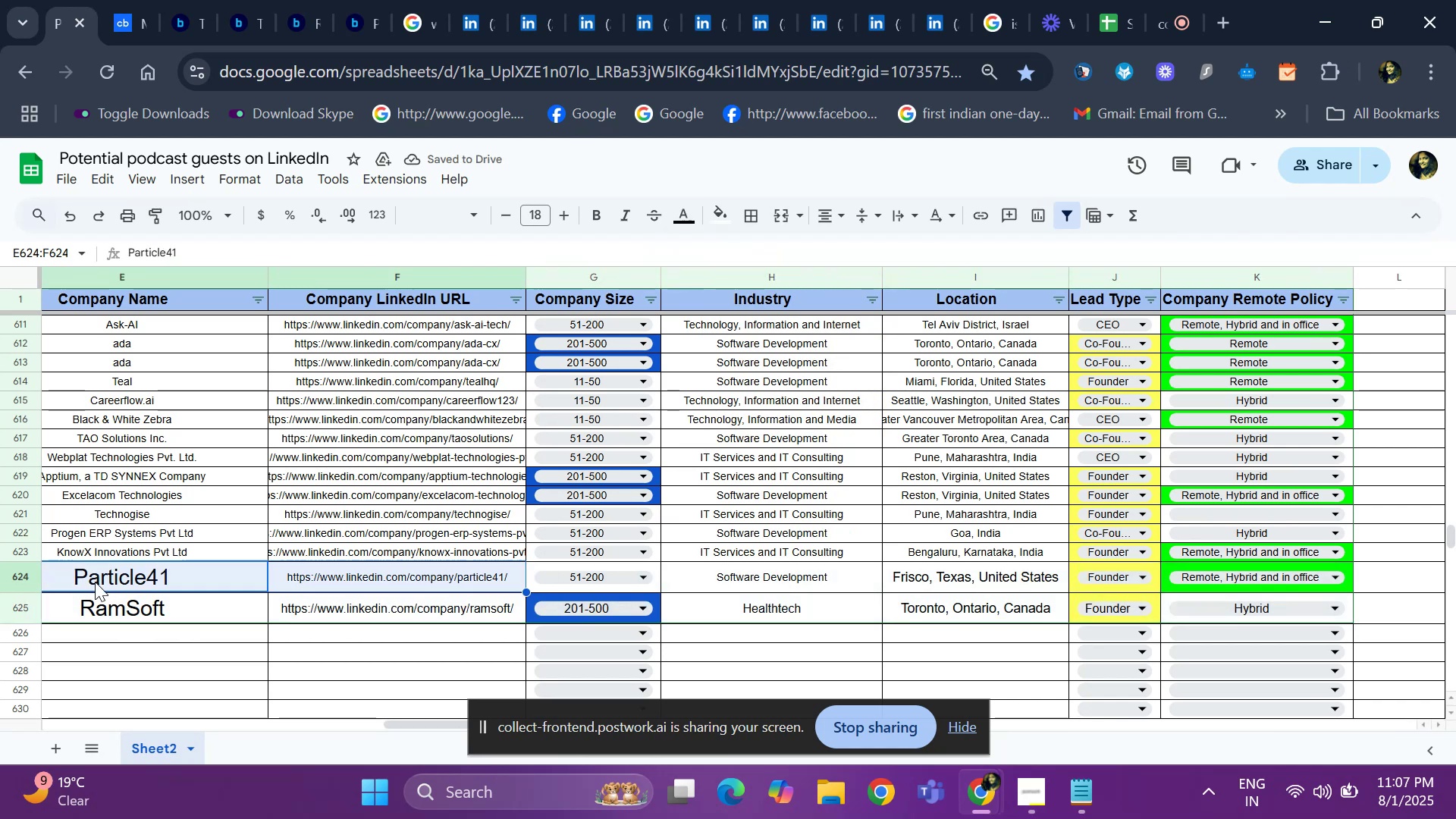 
key(Shift+ArrowRight)
 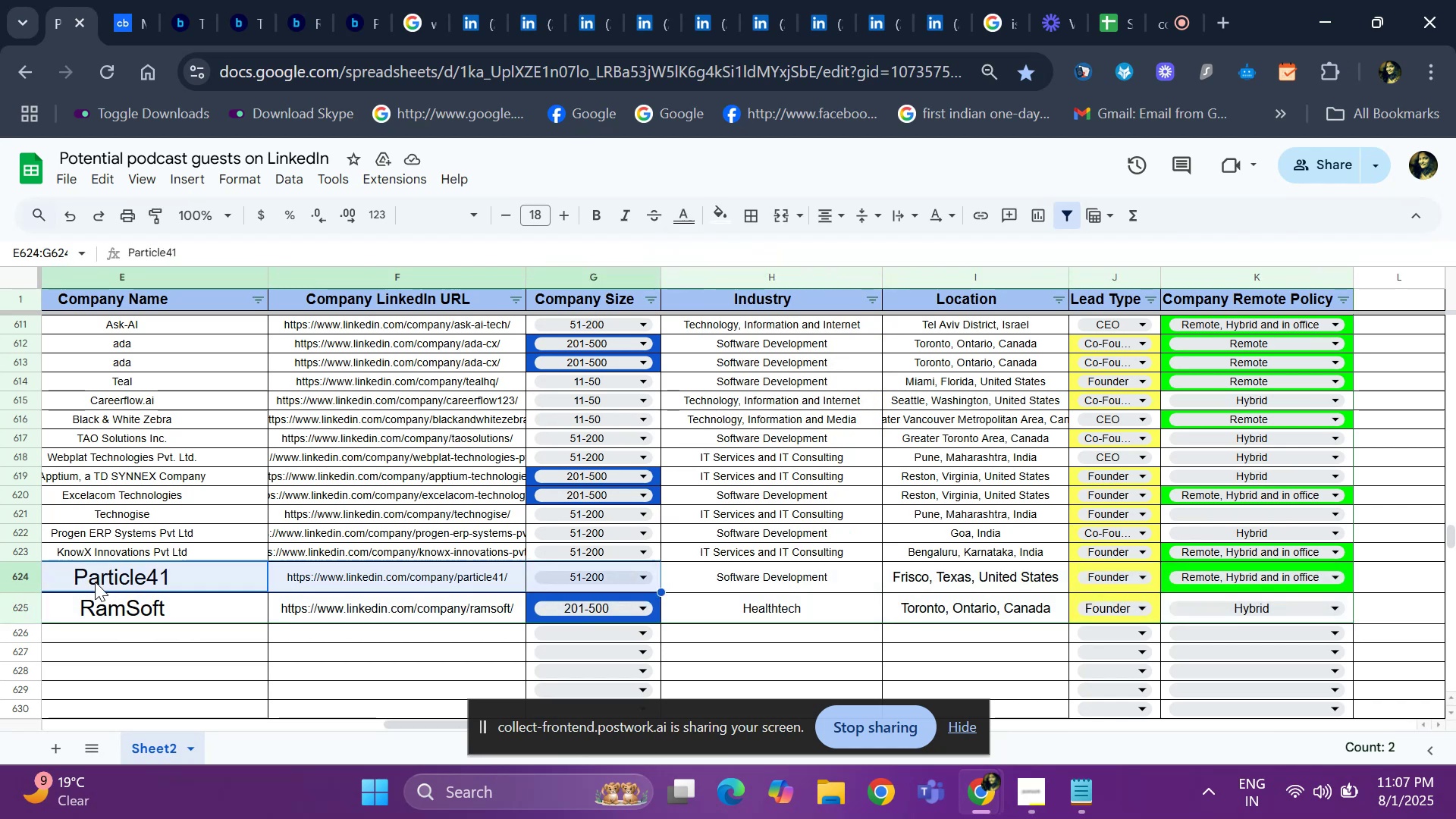 
key(Shift+ArrowRight)
 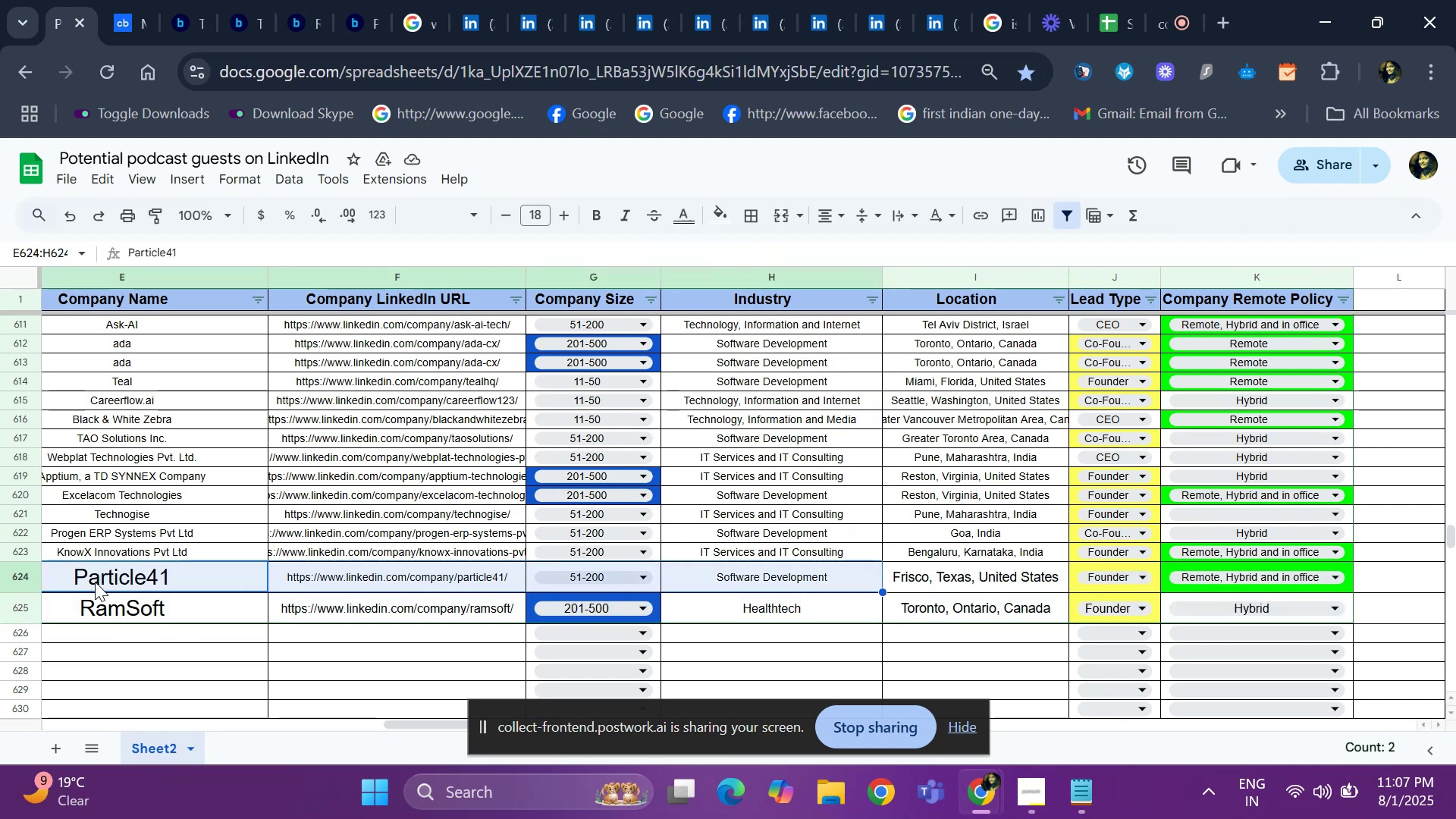 
key(Shift+ArrowRight)
 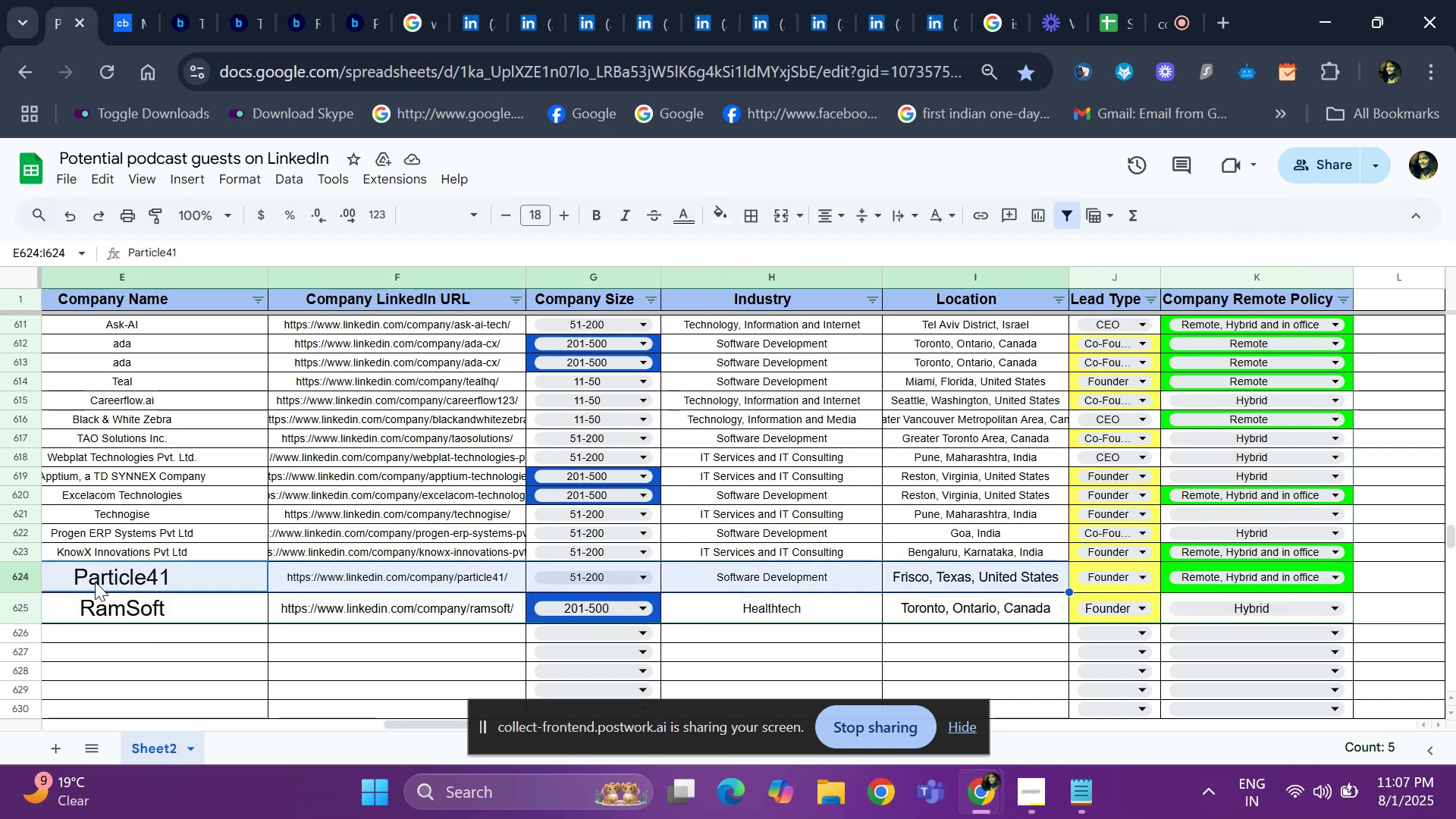 
key(Shift+ArrowRight)
 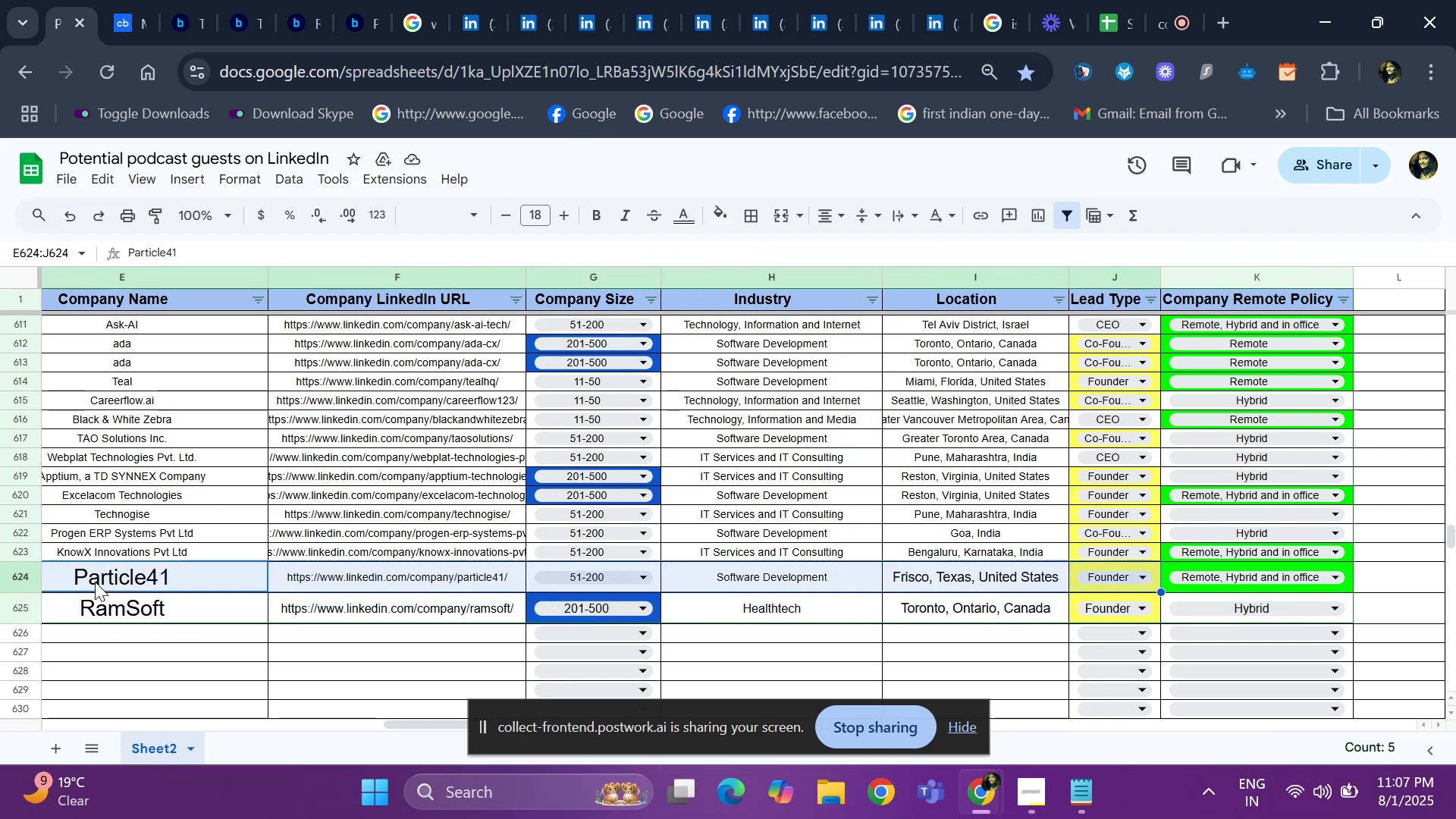 
key(Shift+ArrowRight)
 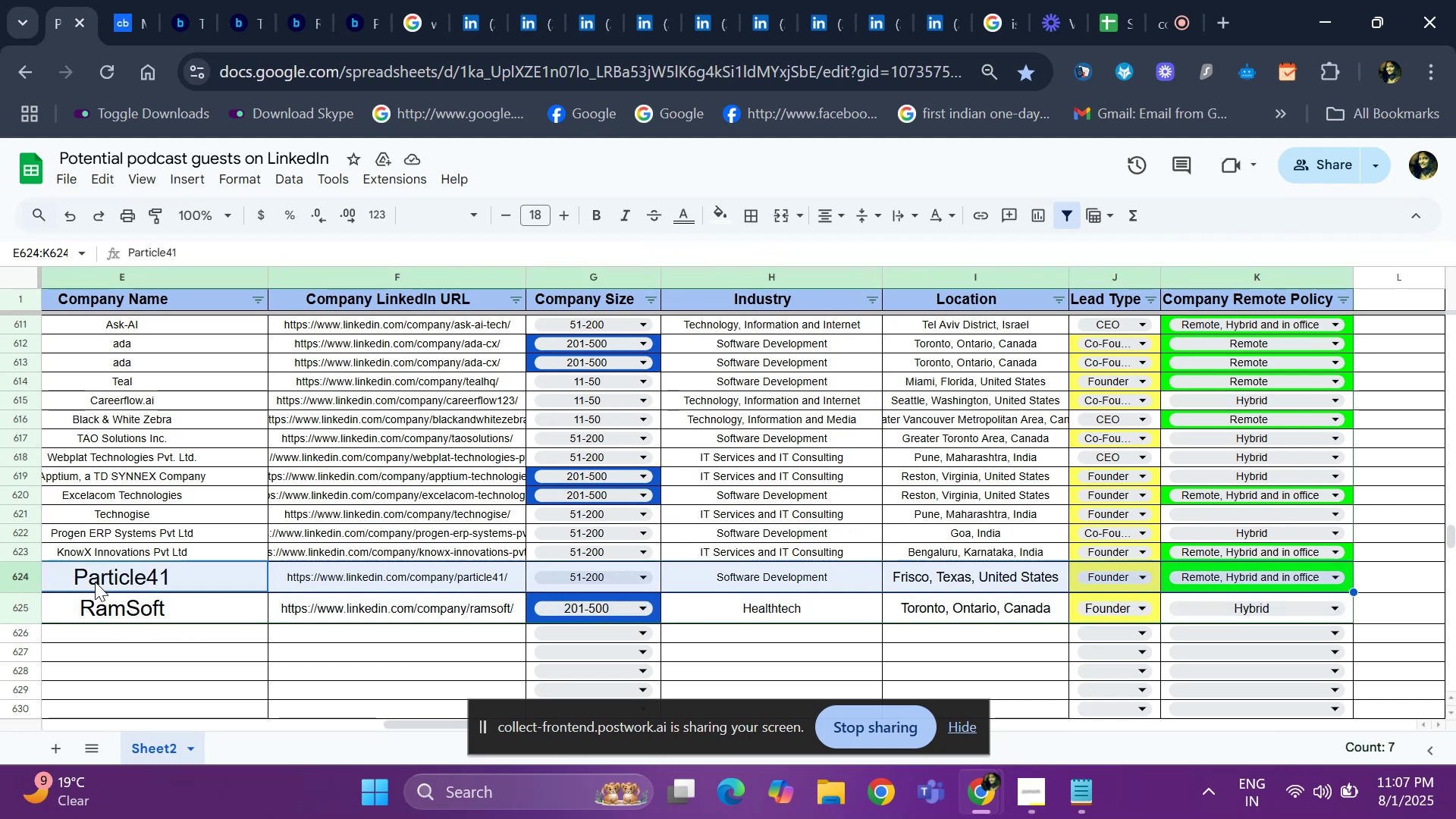 
key(Shift+ArrowDown)
 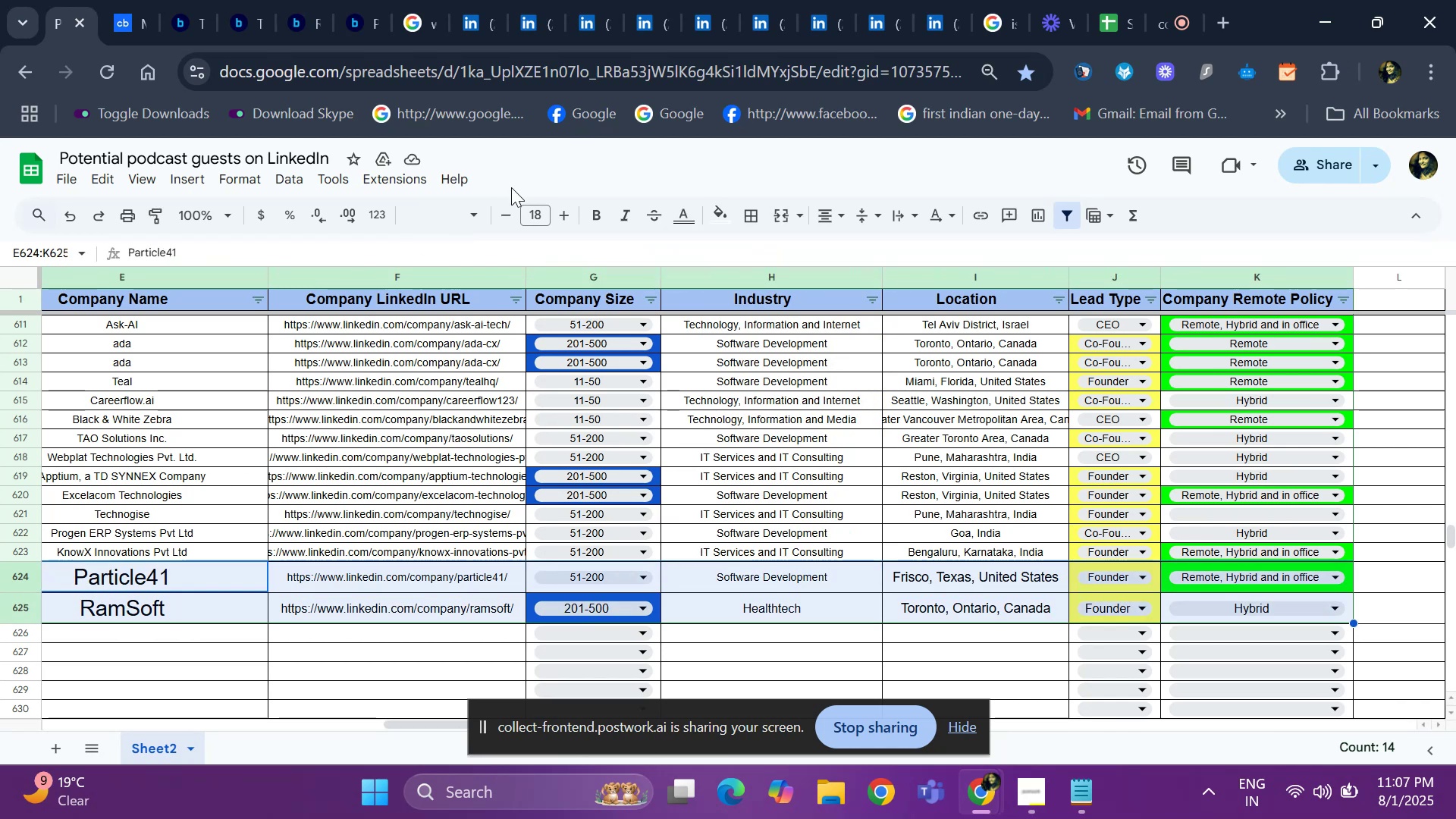 
left_click([504, 215])
 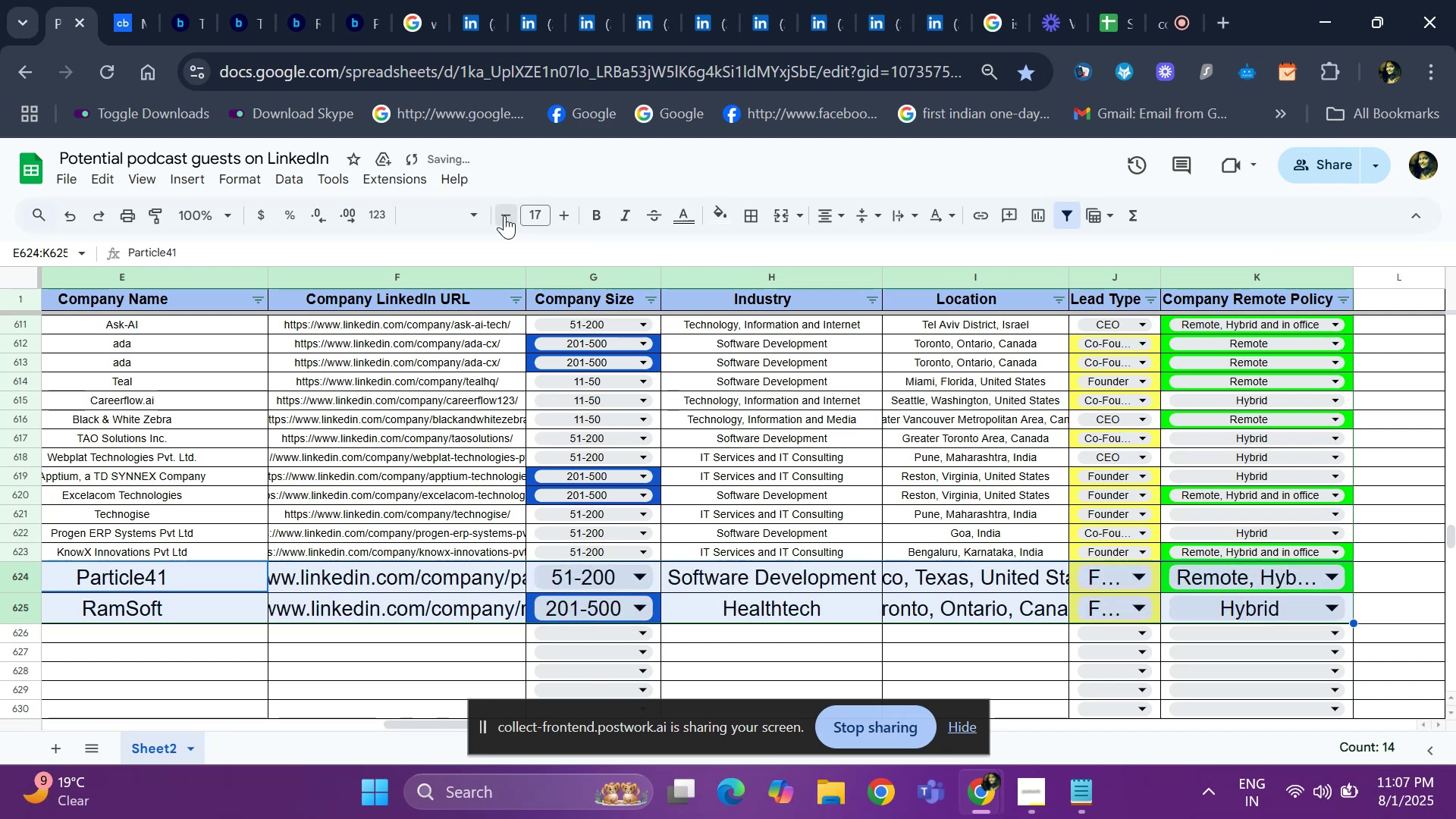 
double_click([504, 215])
 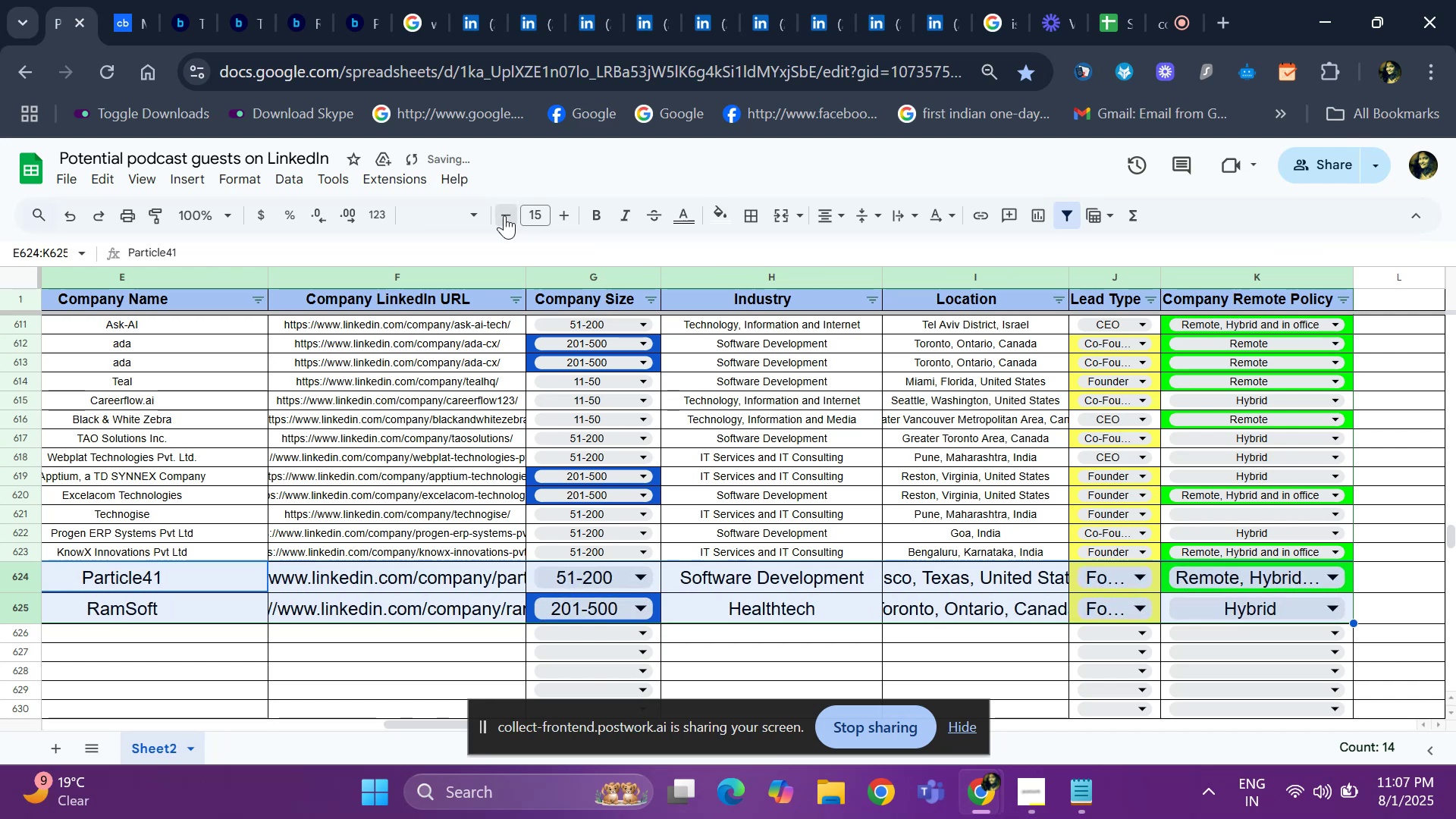 
triple_click([504, 215])
 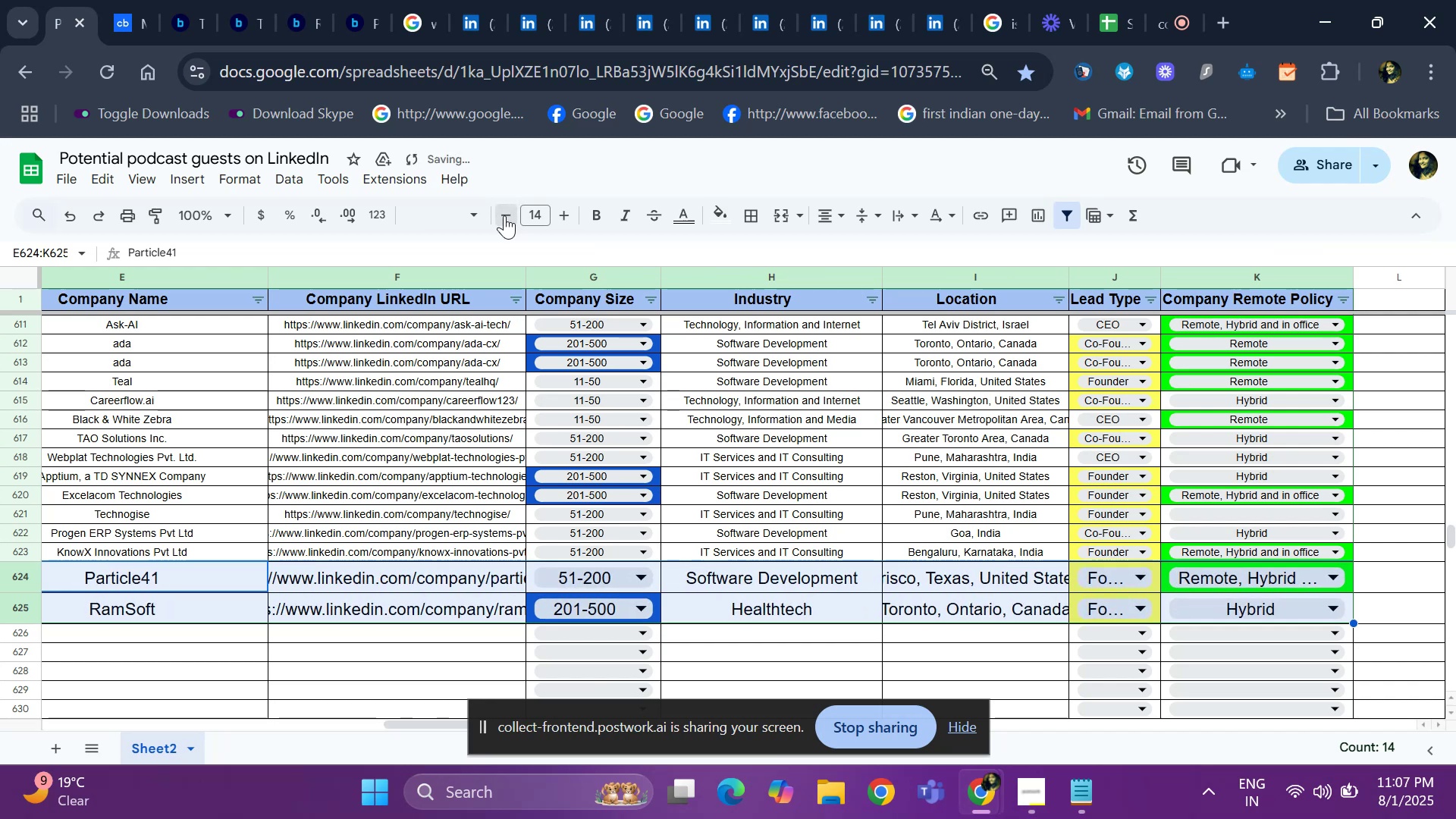 
triple_click([504, 215])
 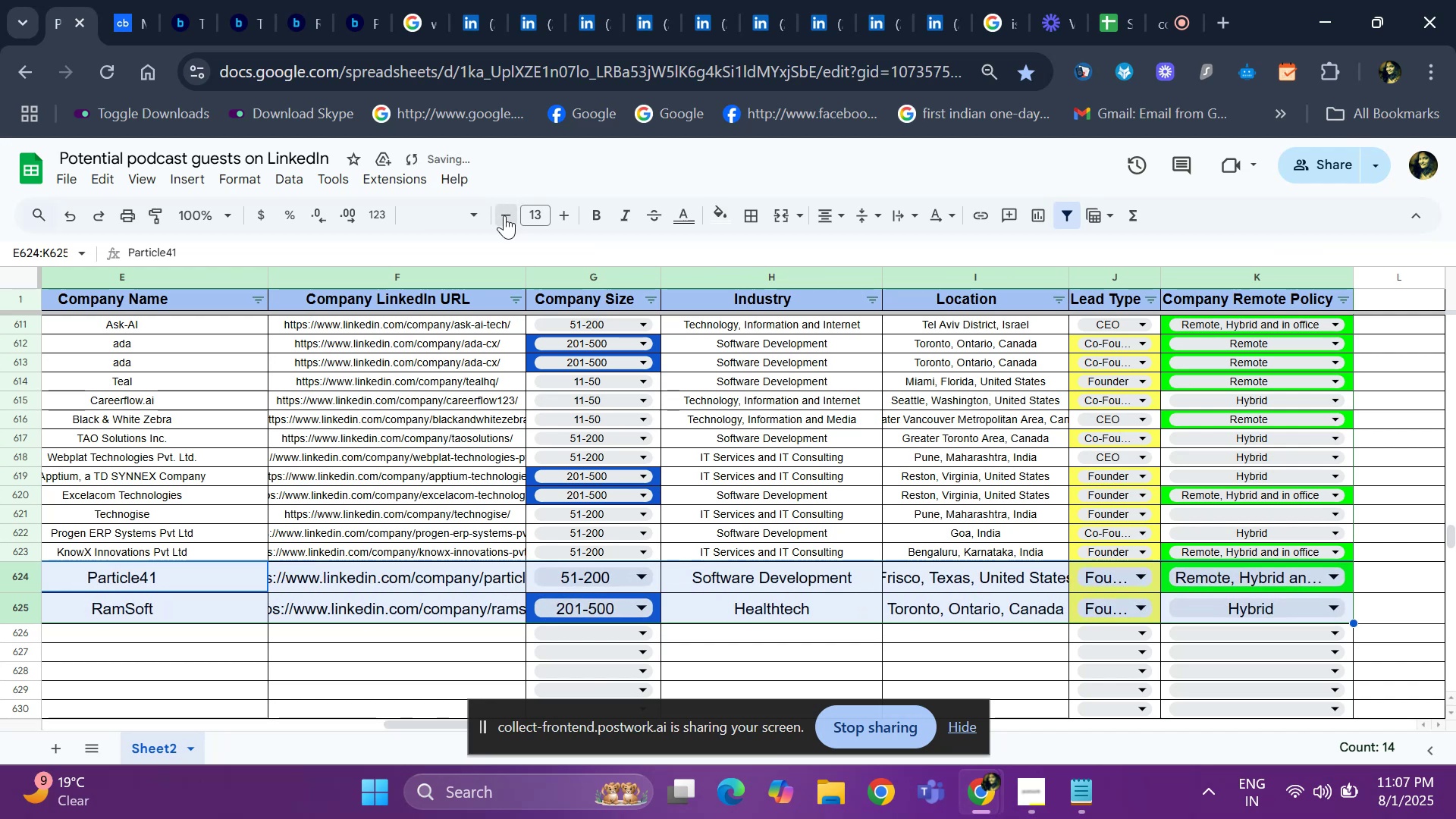 
triple_click([504, 215])
 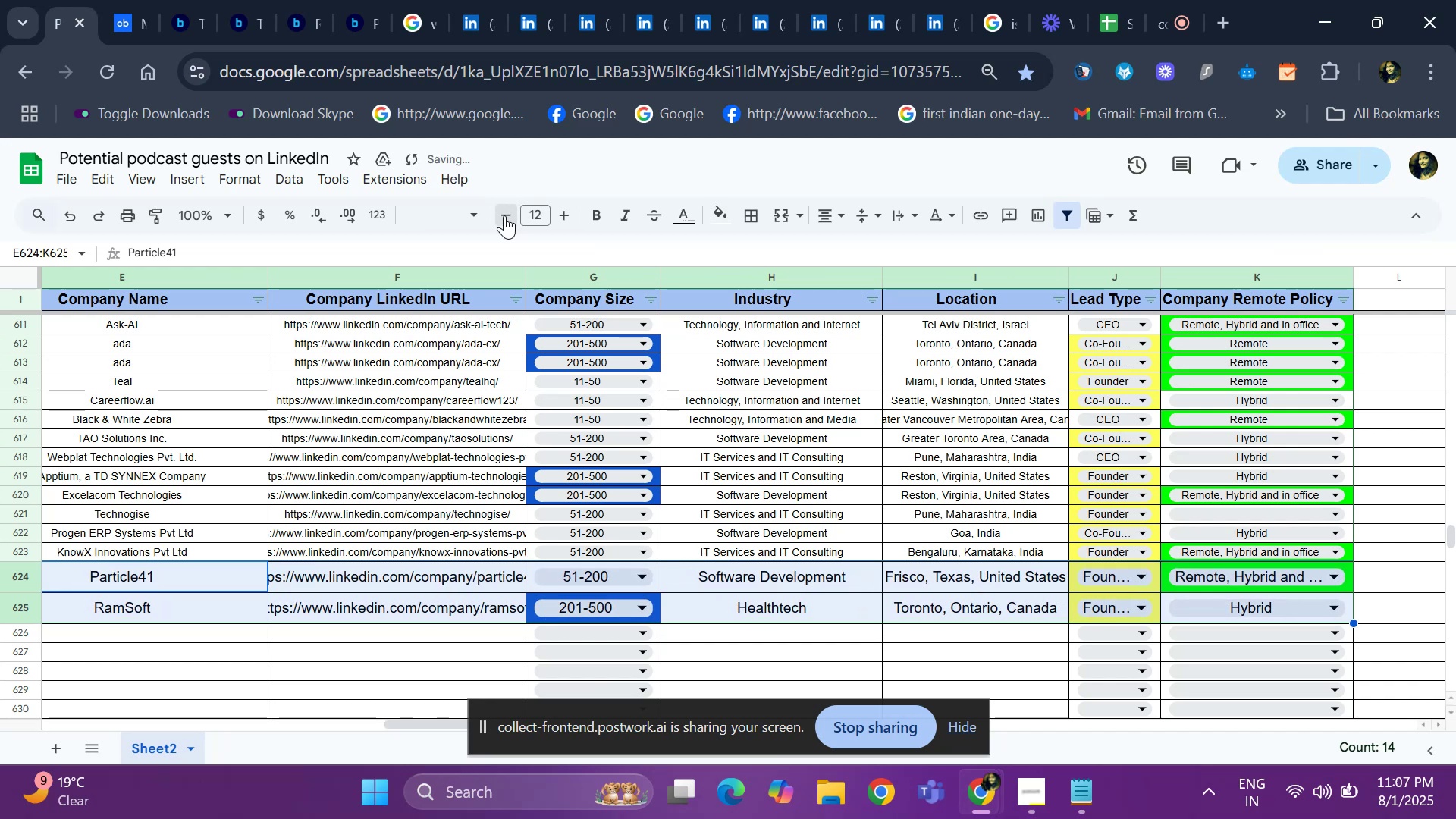 
triple_click([504, 215])
 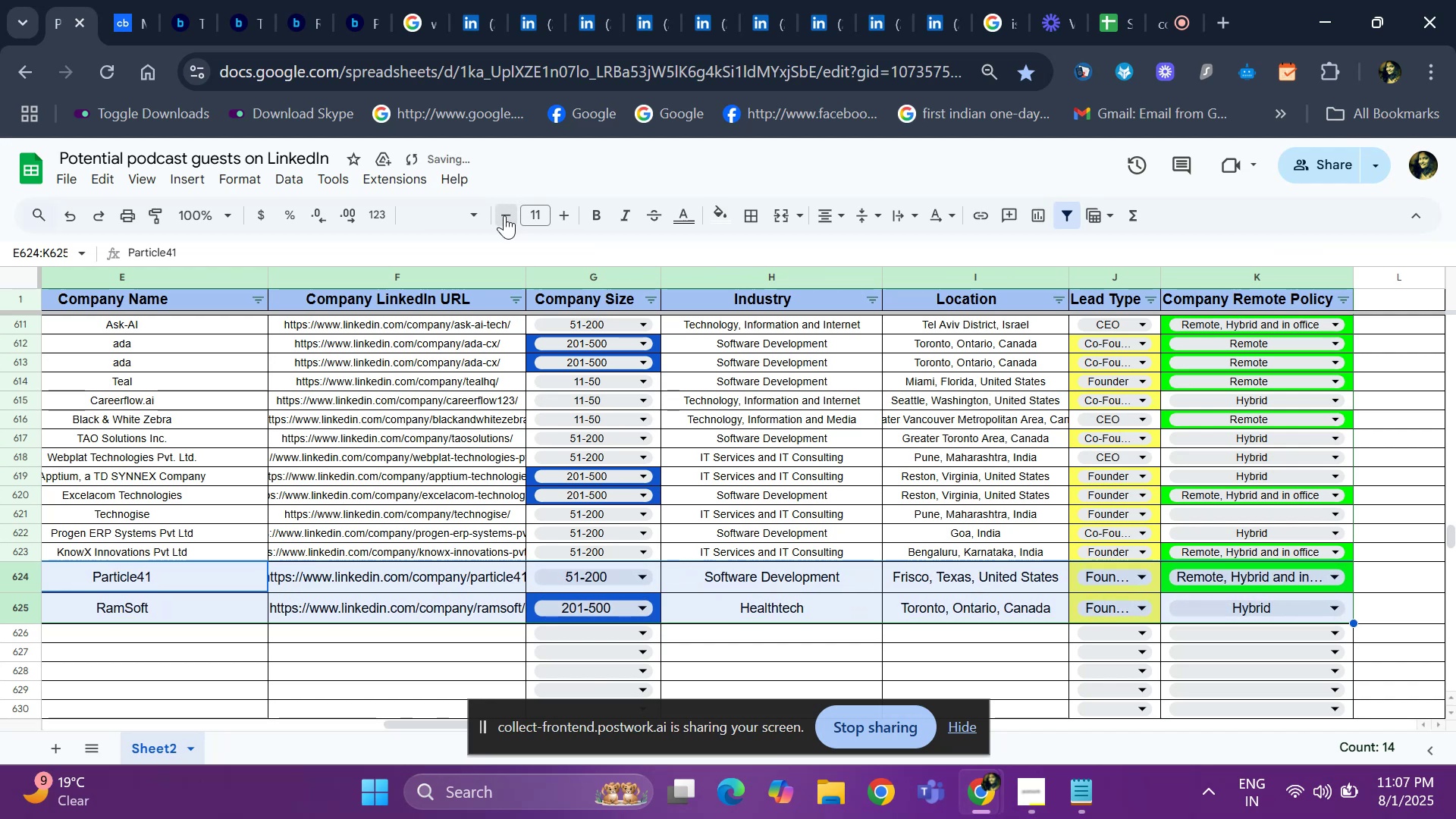 
triple_click([504, 215])
 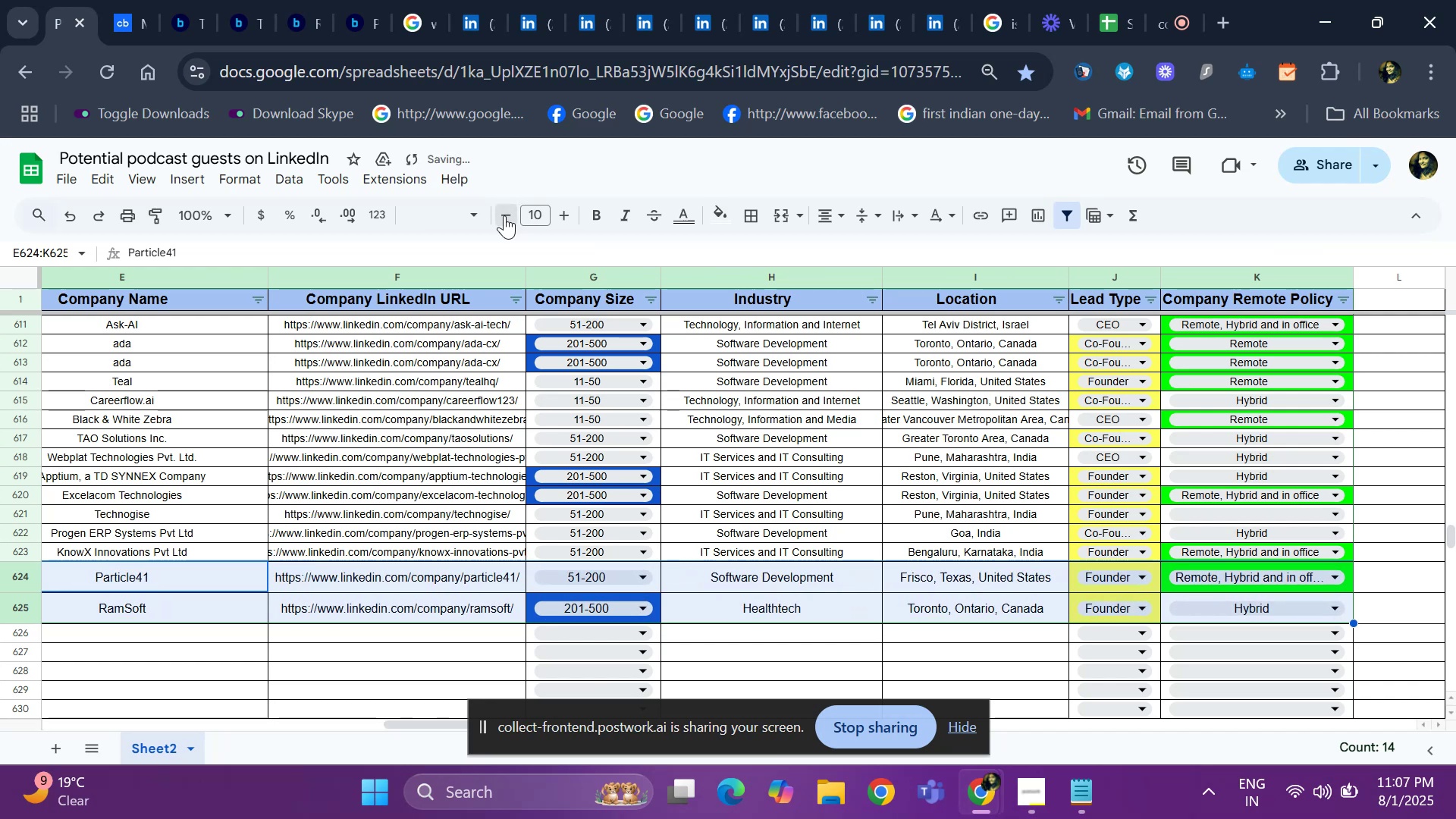 
triple_click([504, 215])
 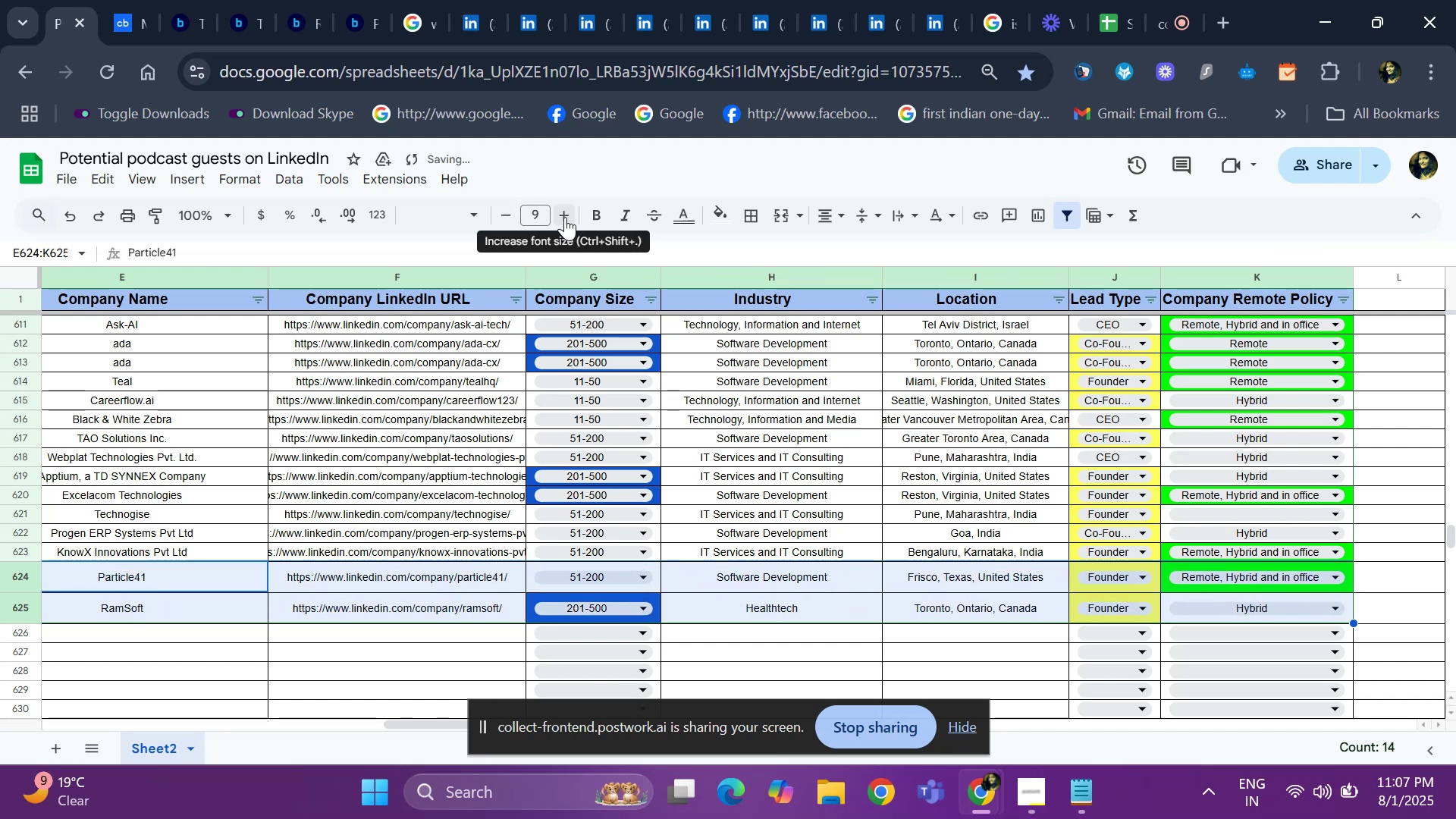 
left_click([565, 217])
 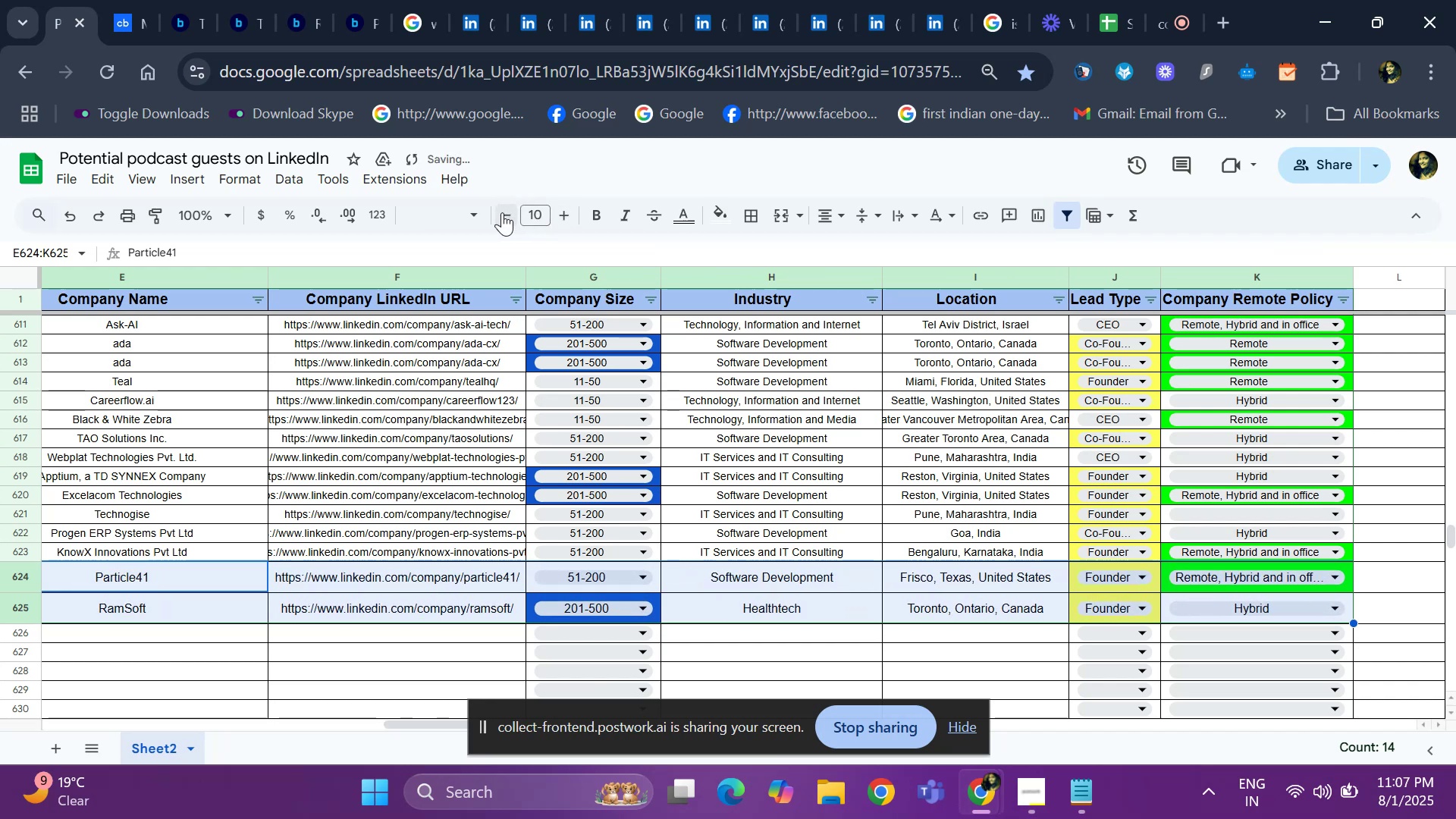 
left_click([502, 212])
 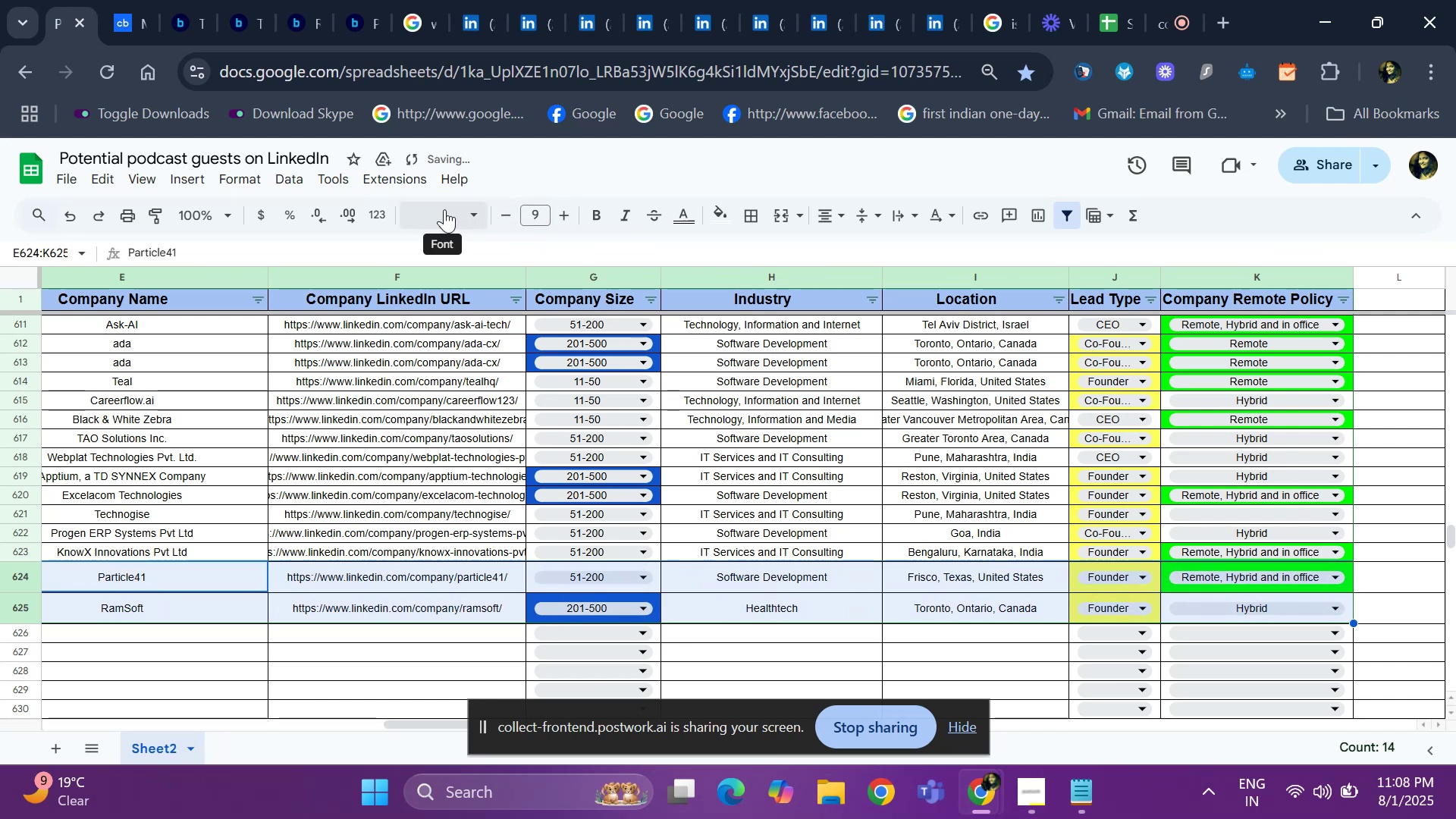 
left_click([444, 209])
 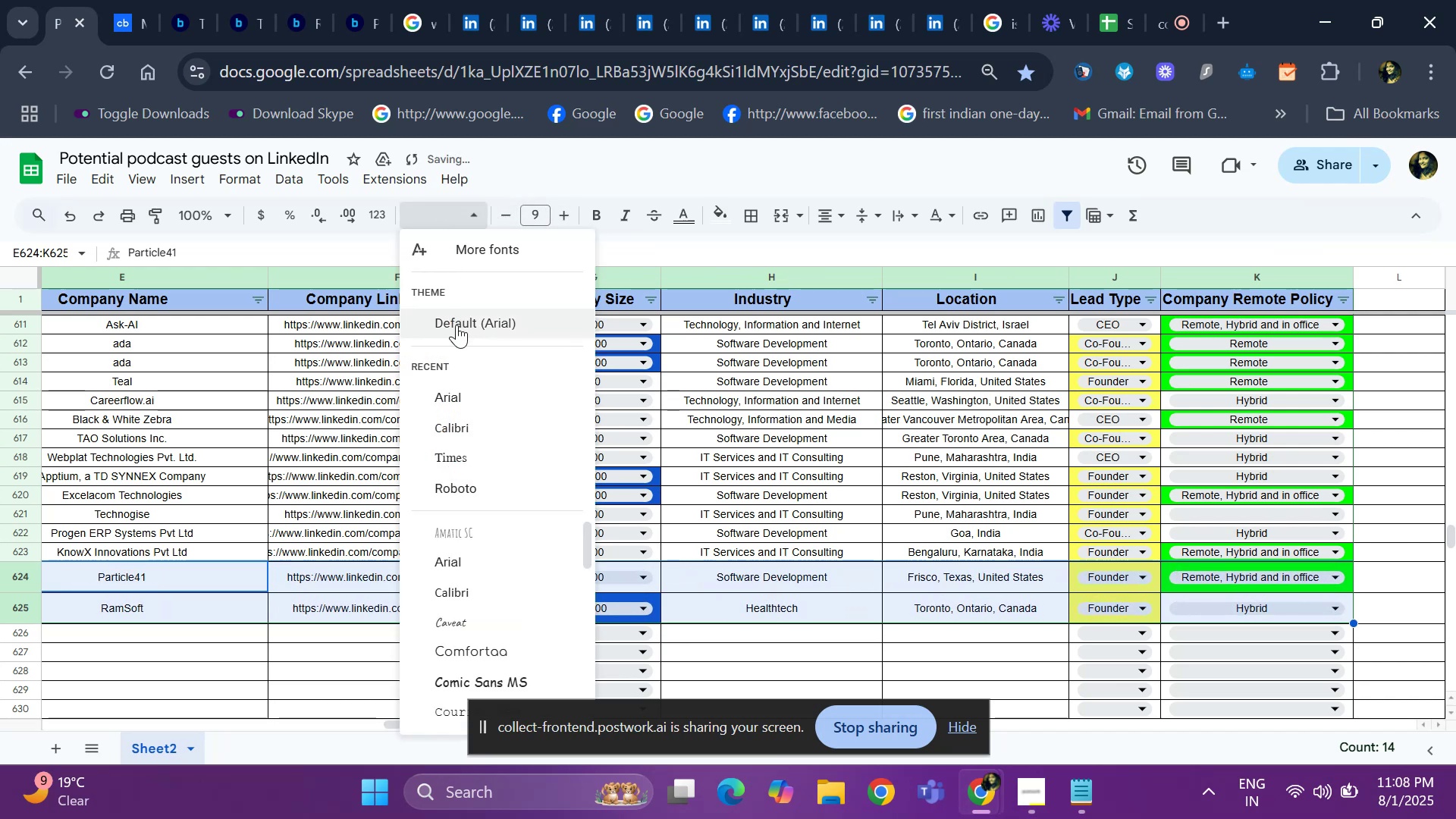 
left_click([457, 325])
 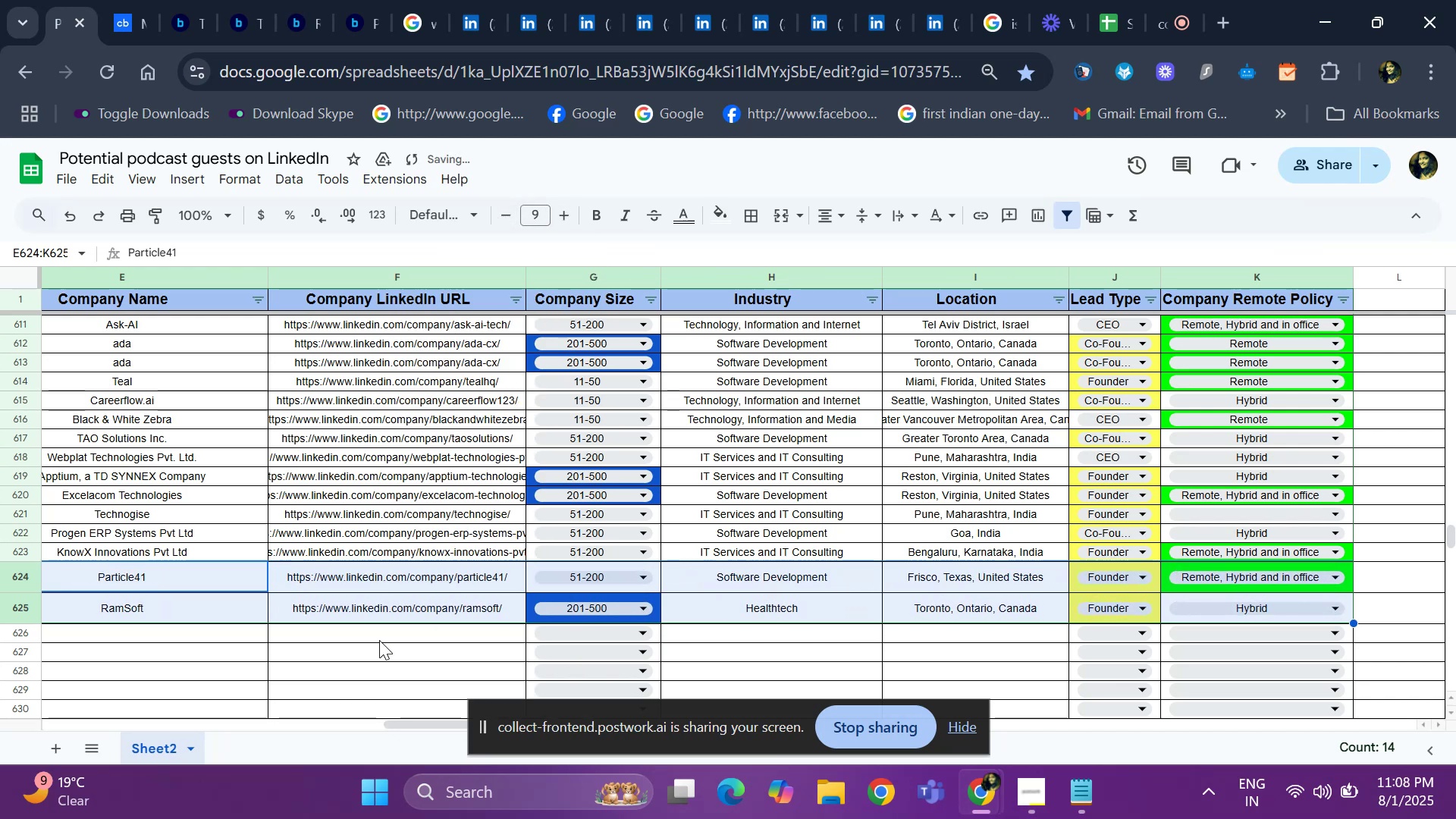 
left_click([379, 640])
 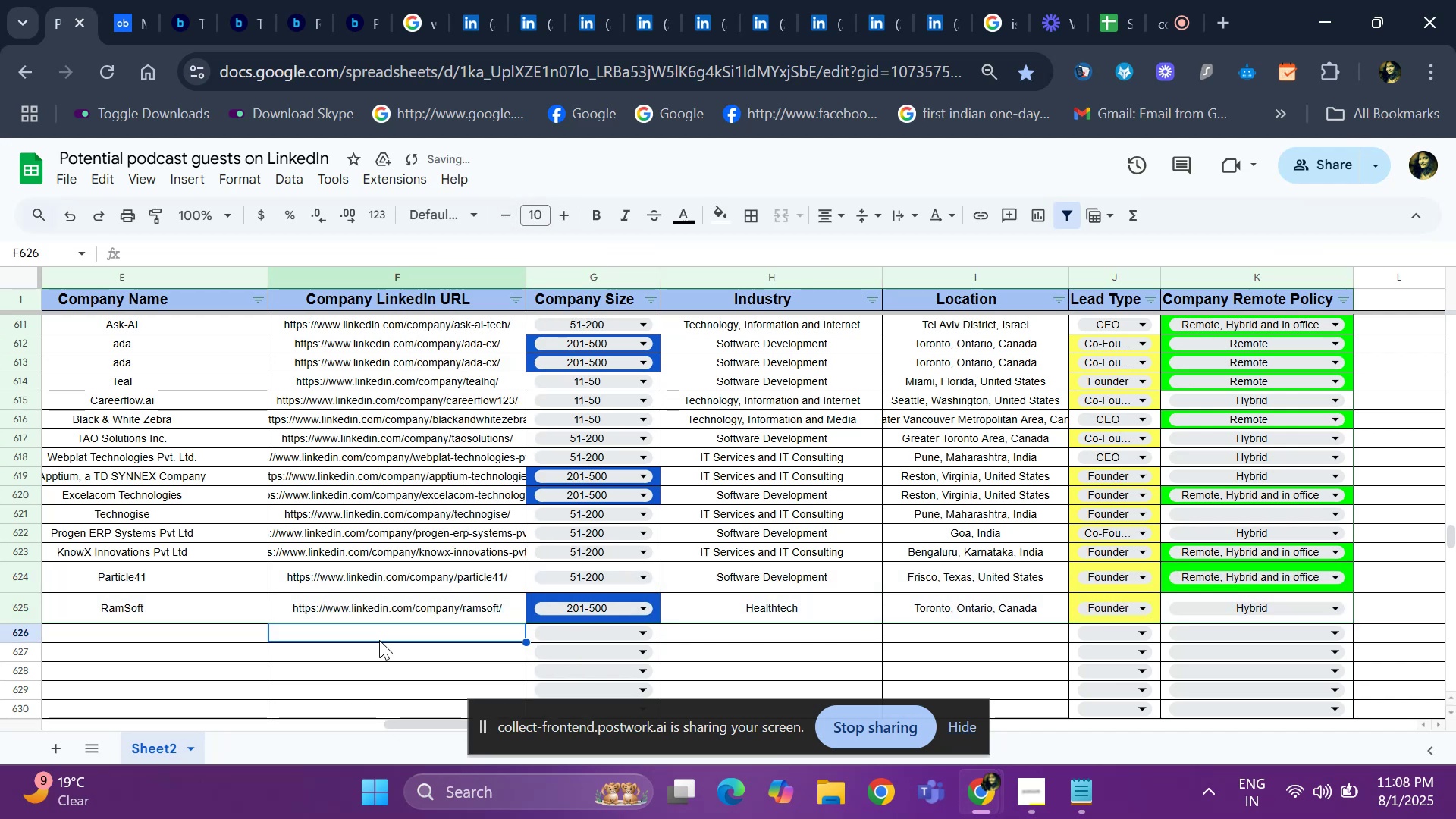 
hold_key(key=ArrowLeft, duration=0.84)
 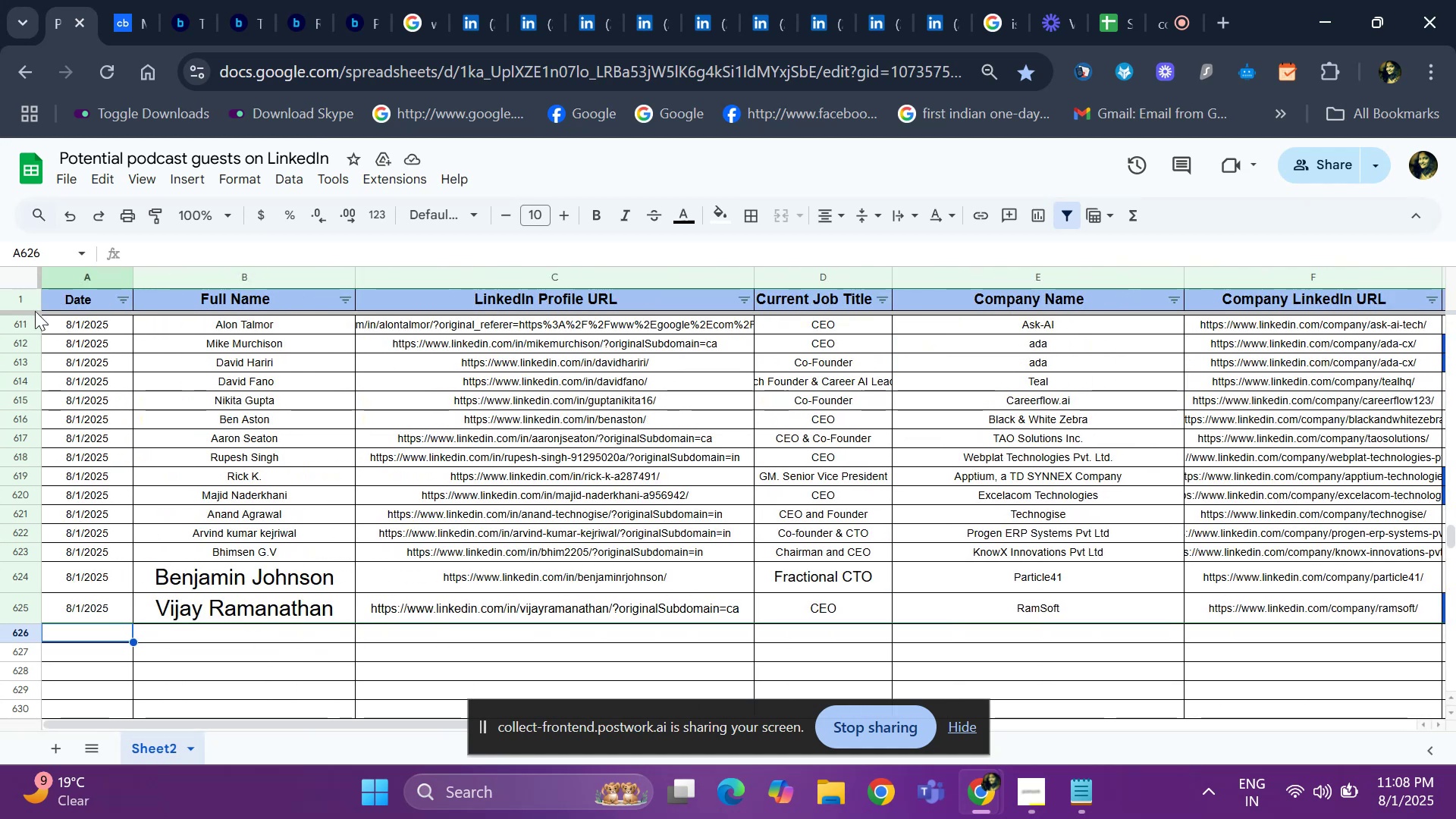 
left_click([19, 276])
 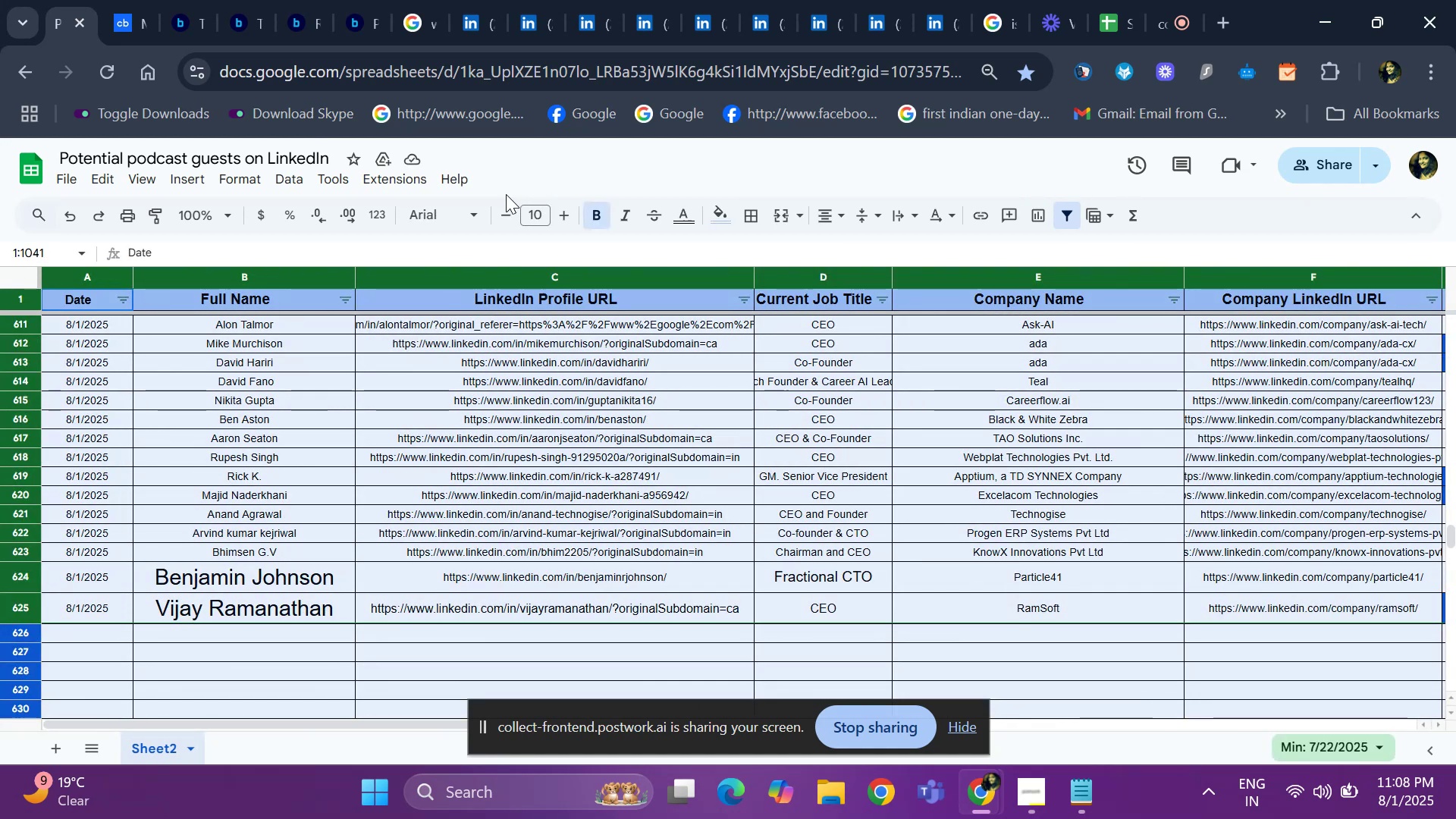 
left_click([497, 205])
 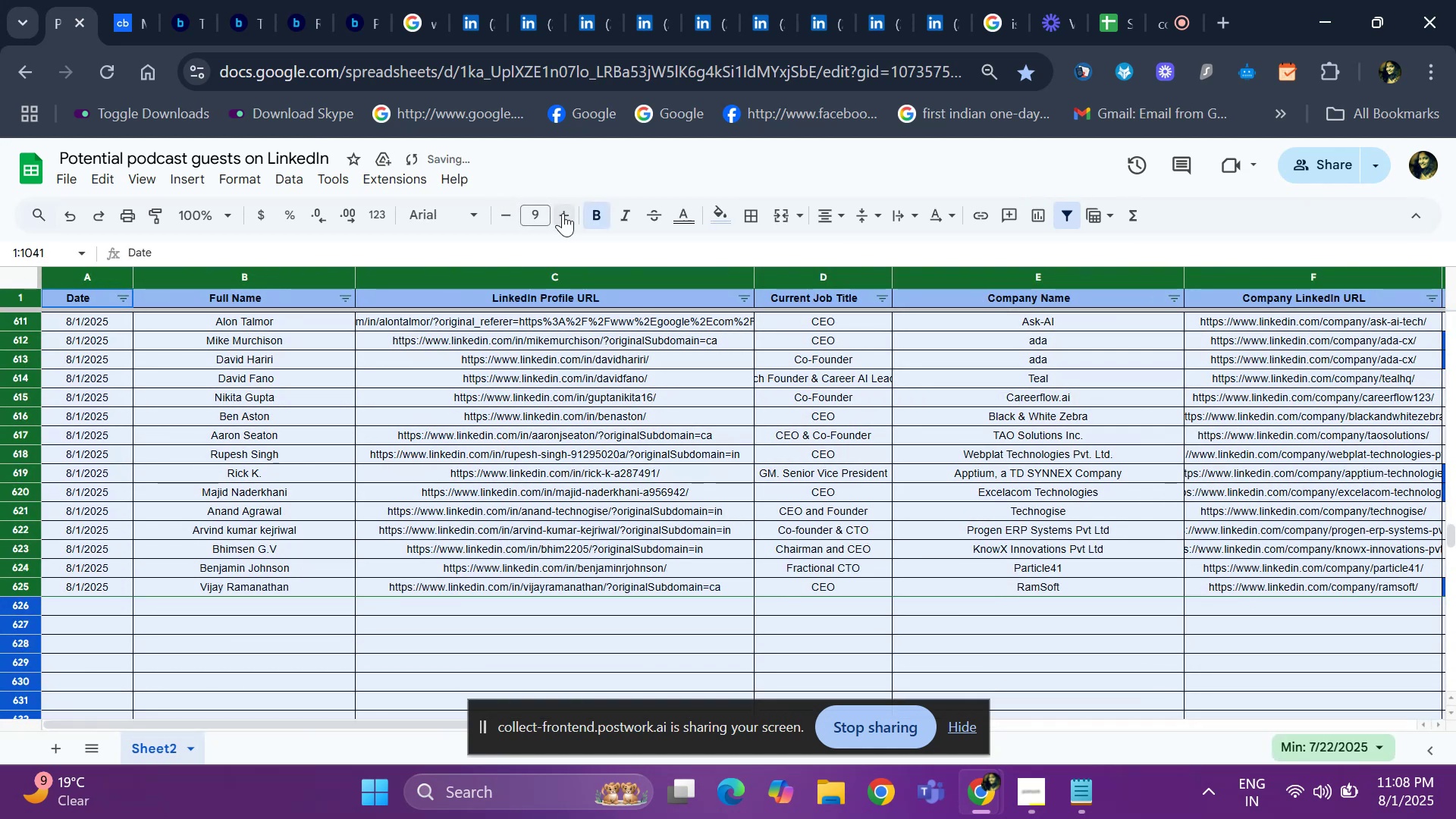 
left_click([563, 213])
 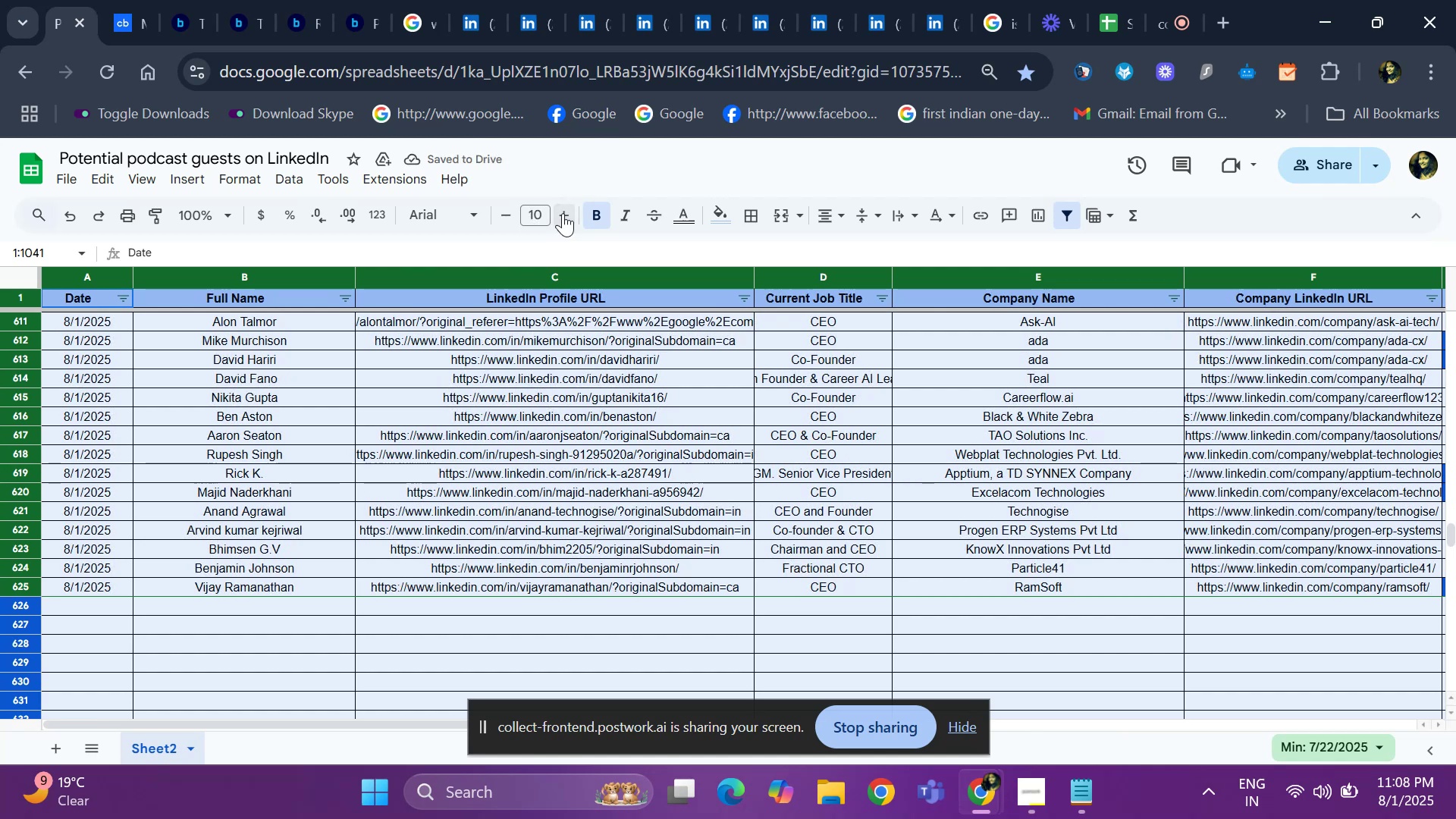 
wait(5.04)
 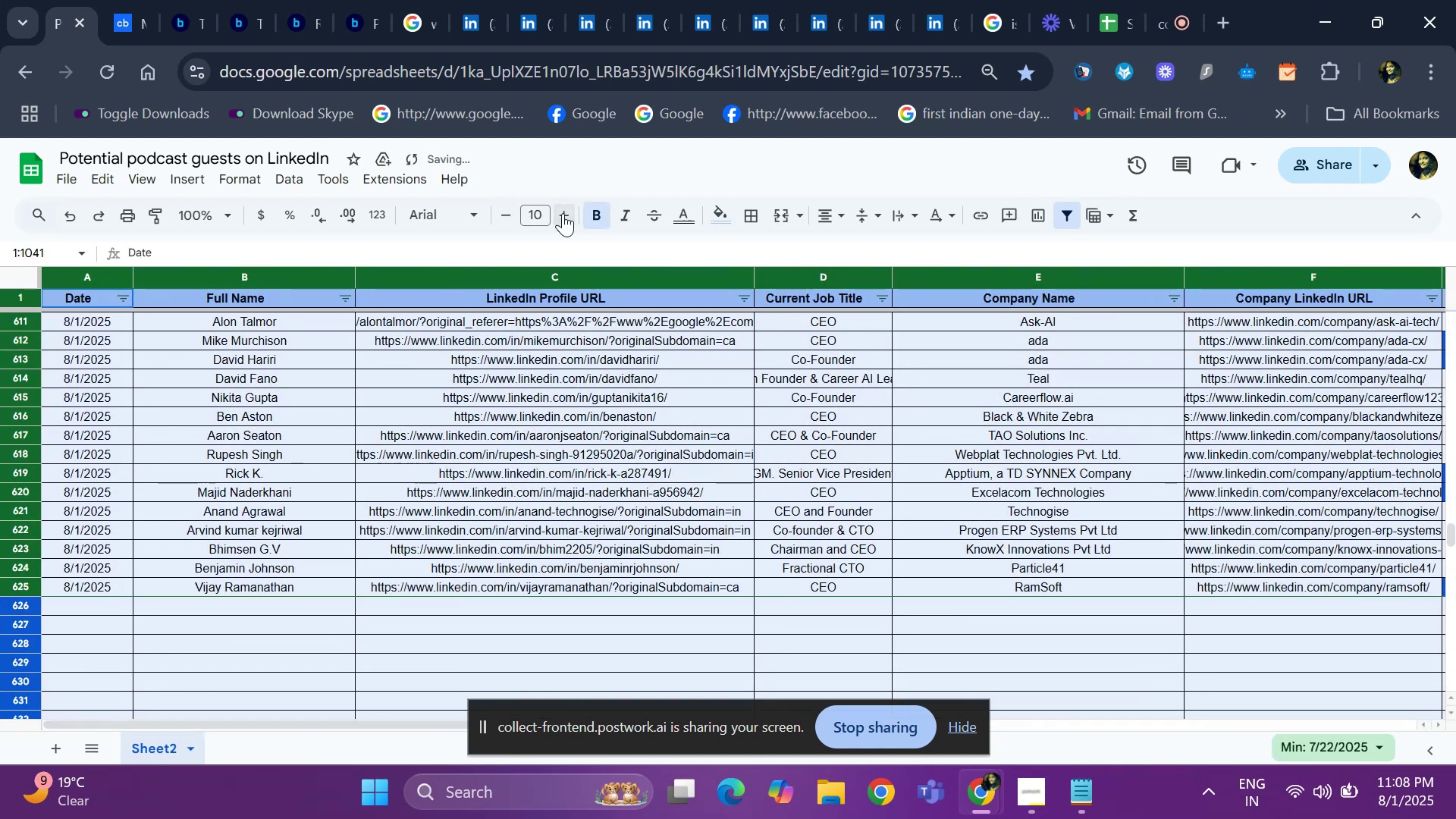 
left_click([302, 582])
 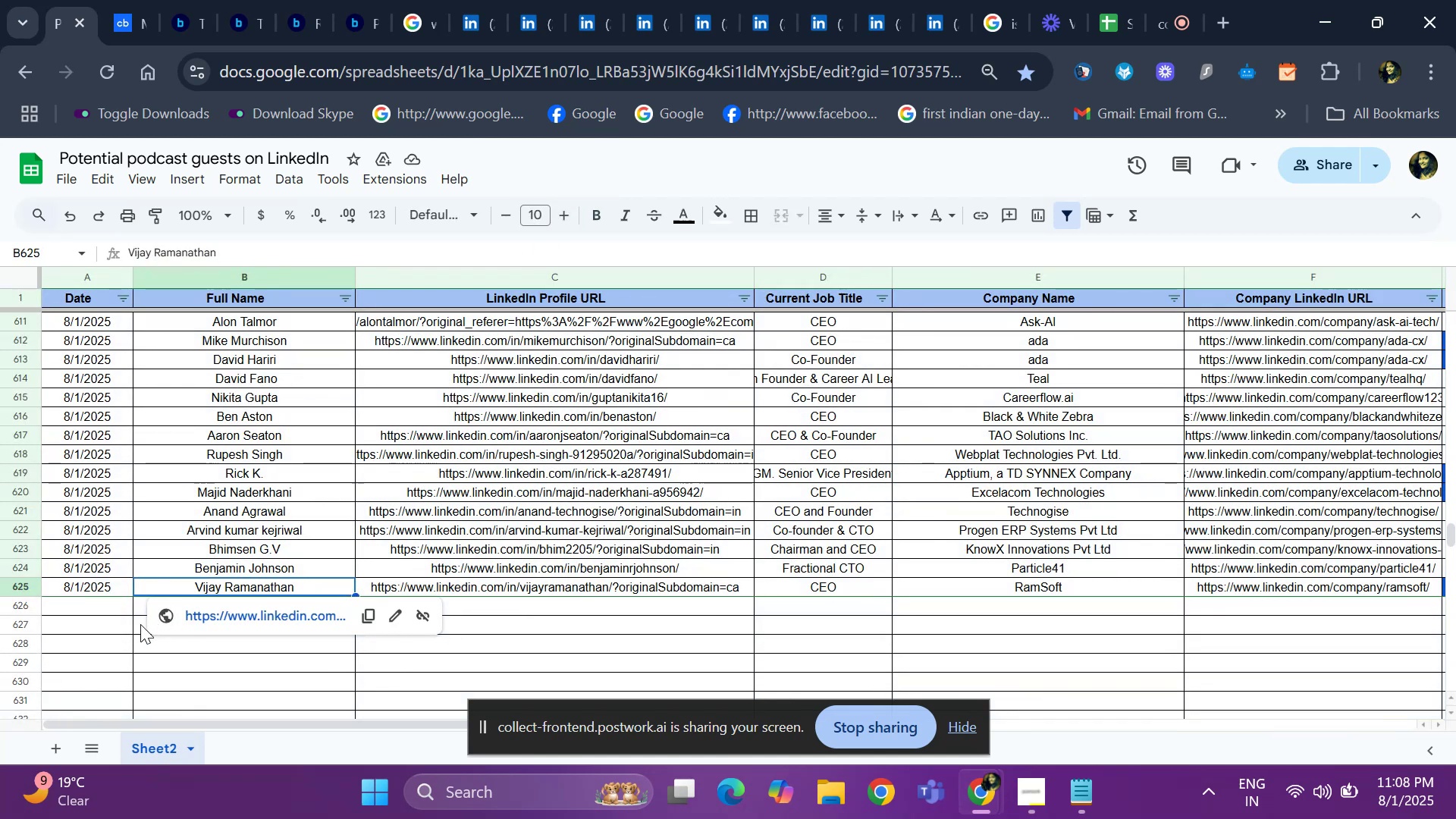 
left_click([124, 629])
 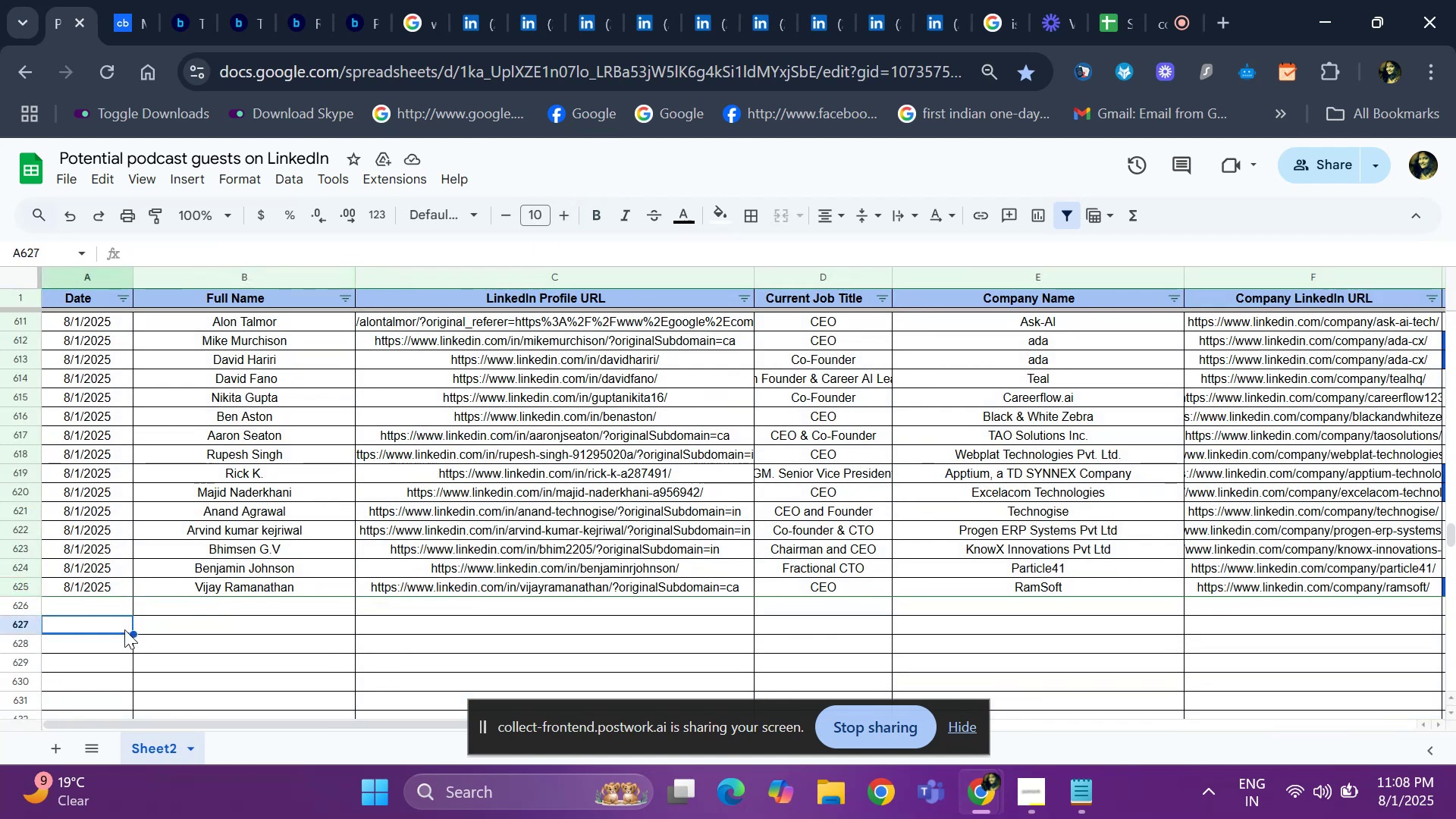 
key(ArrowUp)
 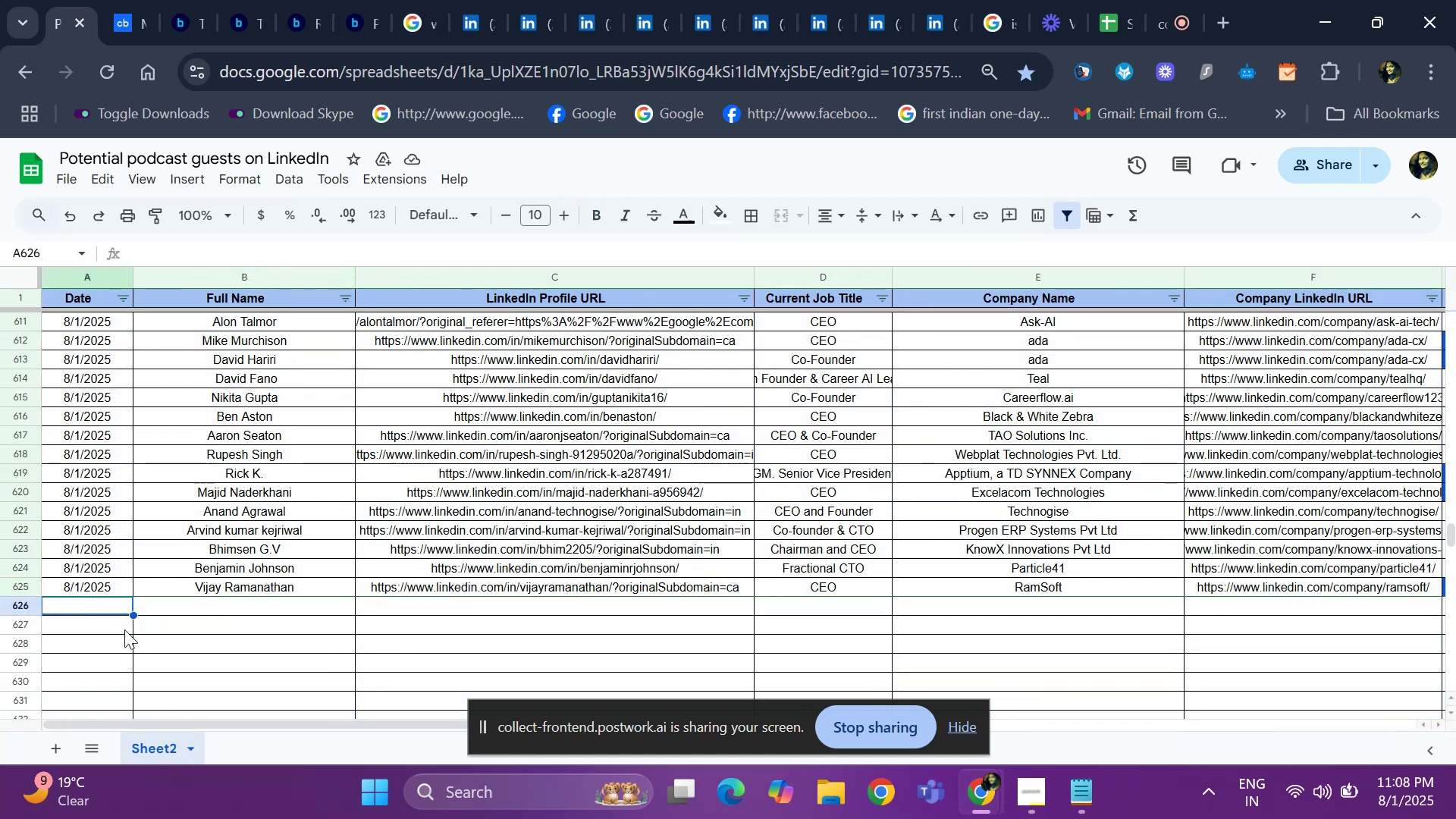 
key(ArrowRight)
 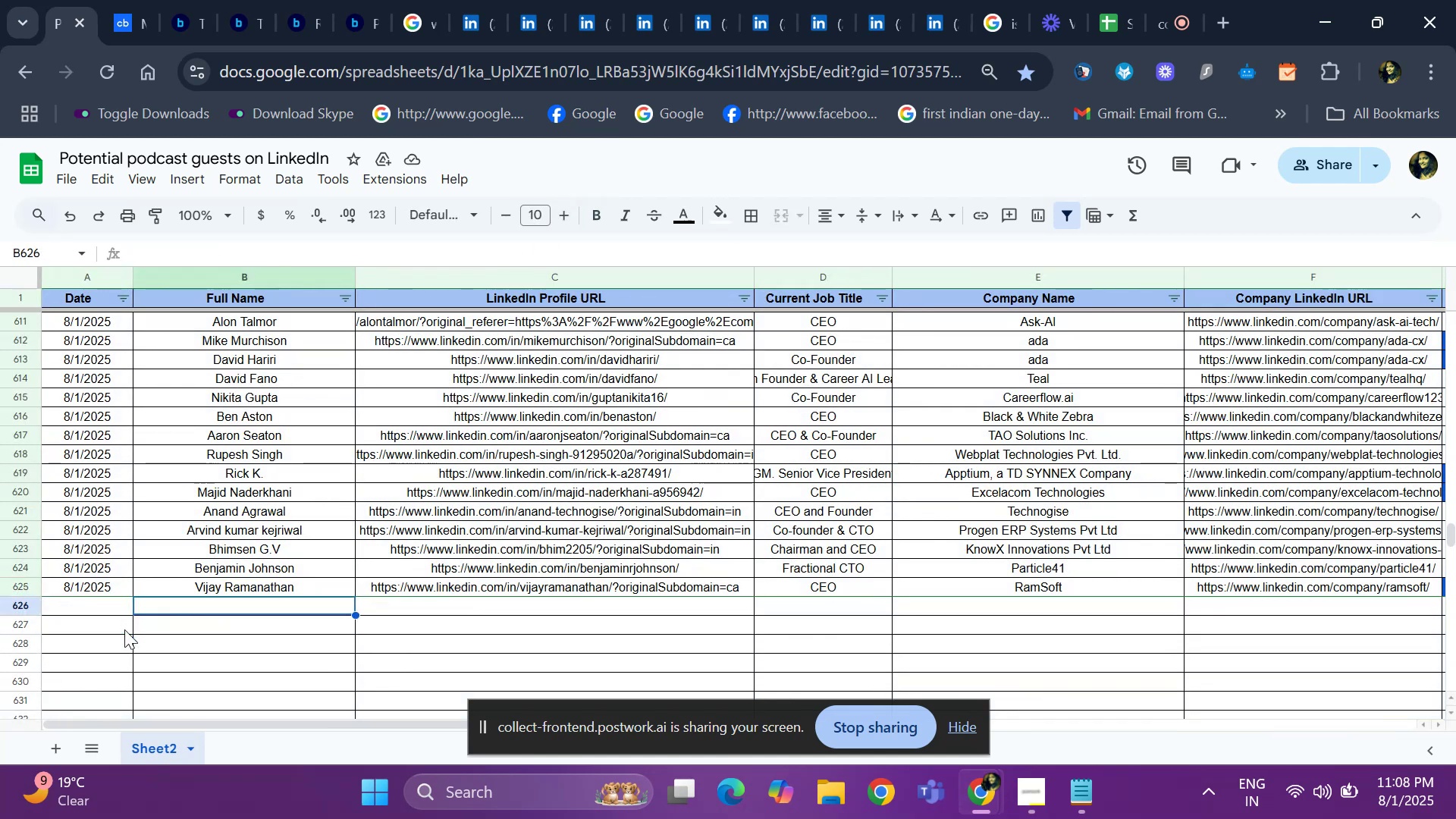 
key(ArrowRight)
 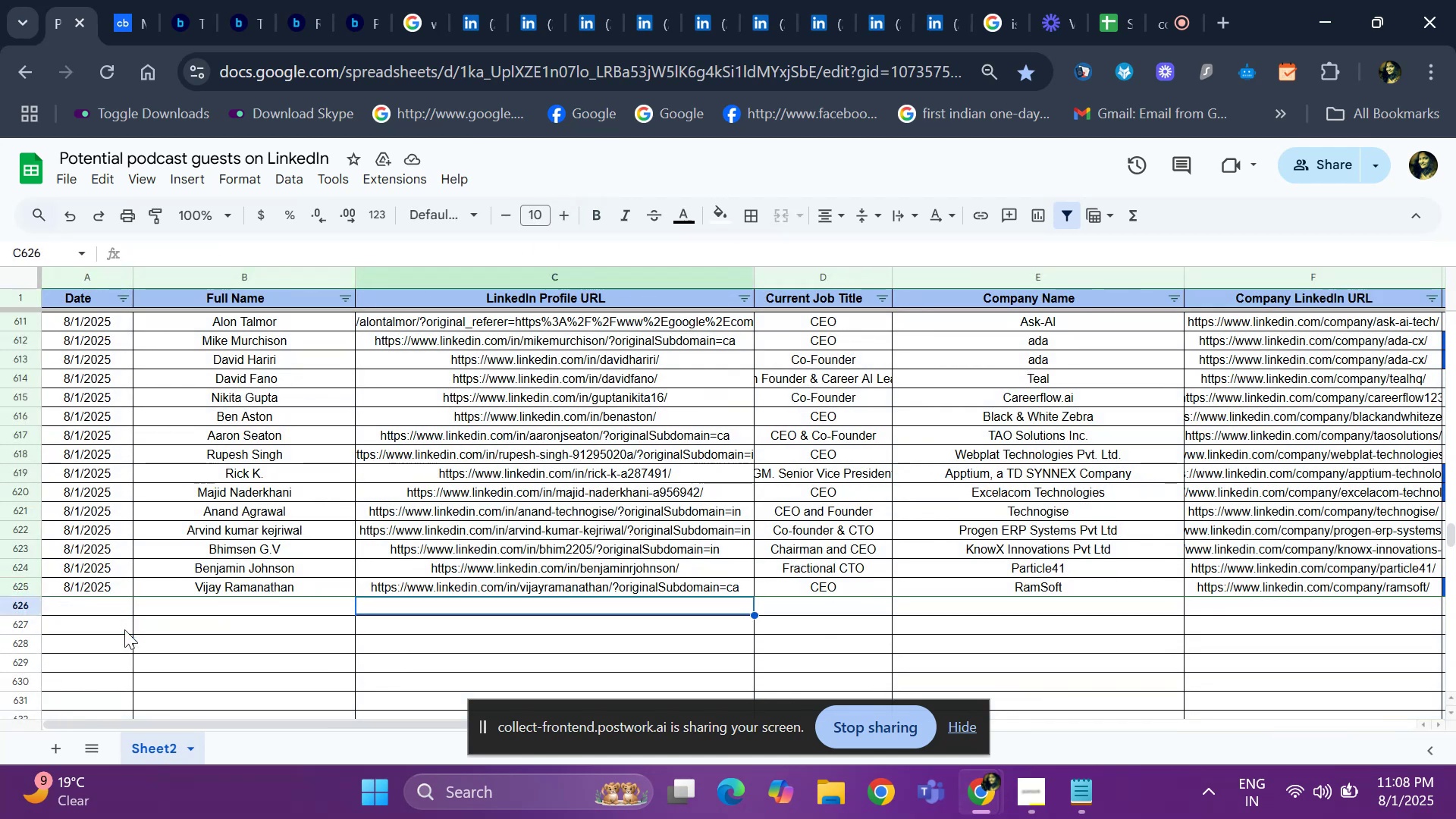 
key(ArrowRight)
 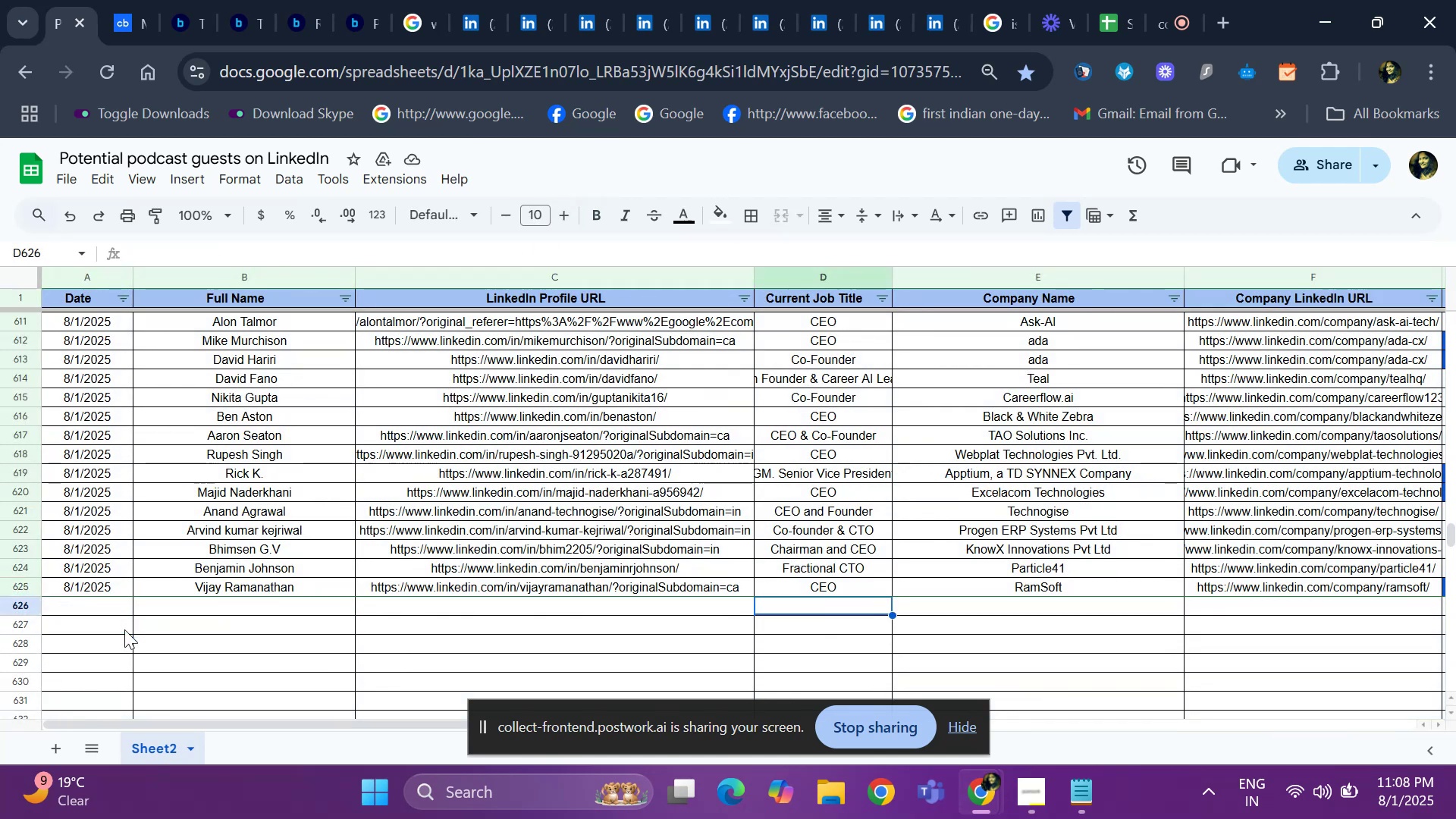 
key(ArrowRight)
 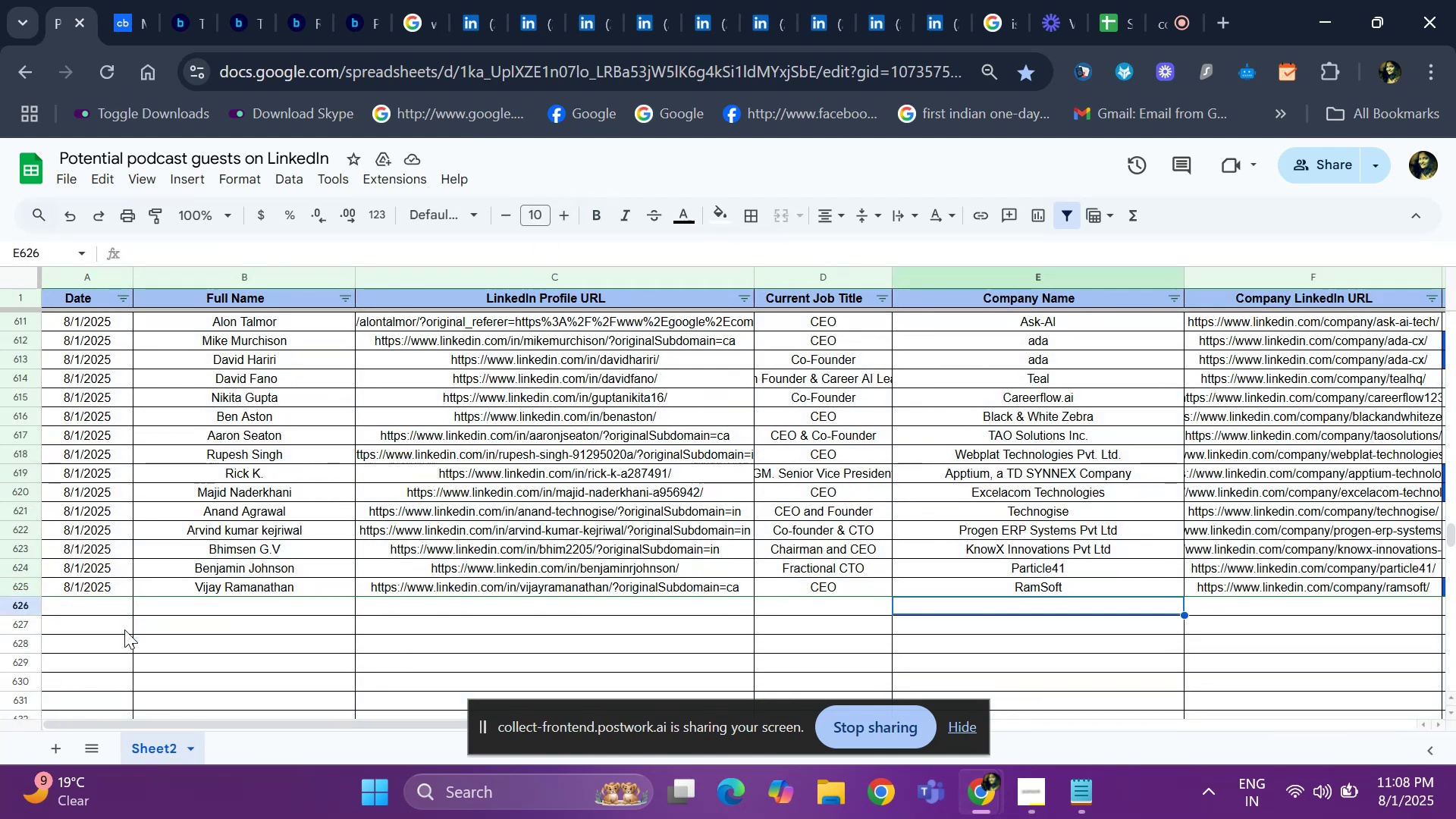 
key(ArrowRight)
 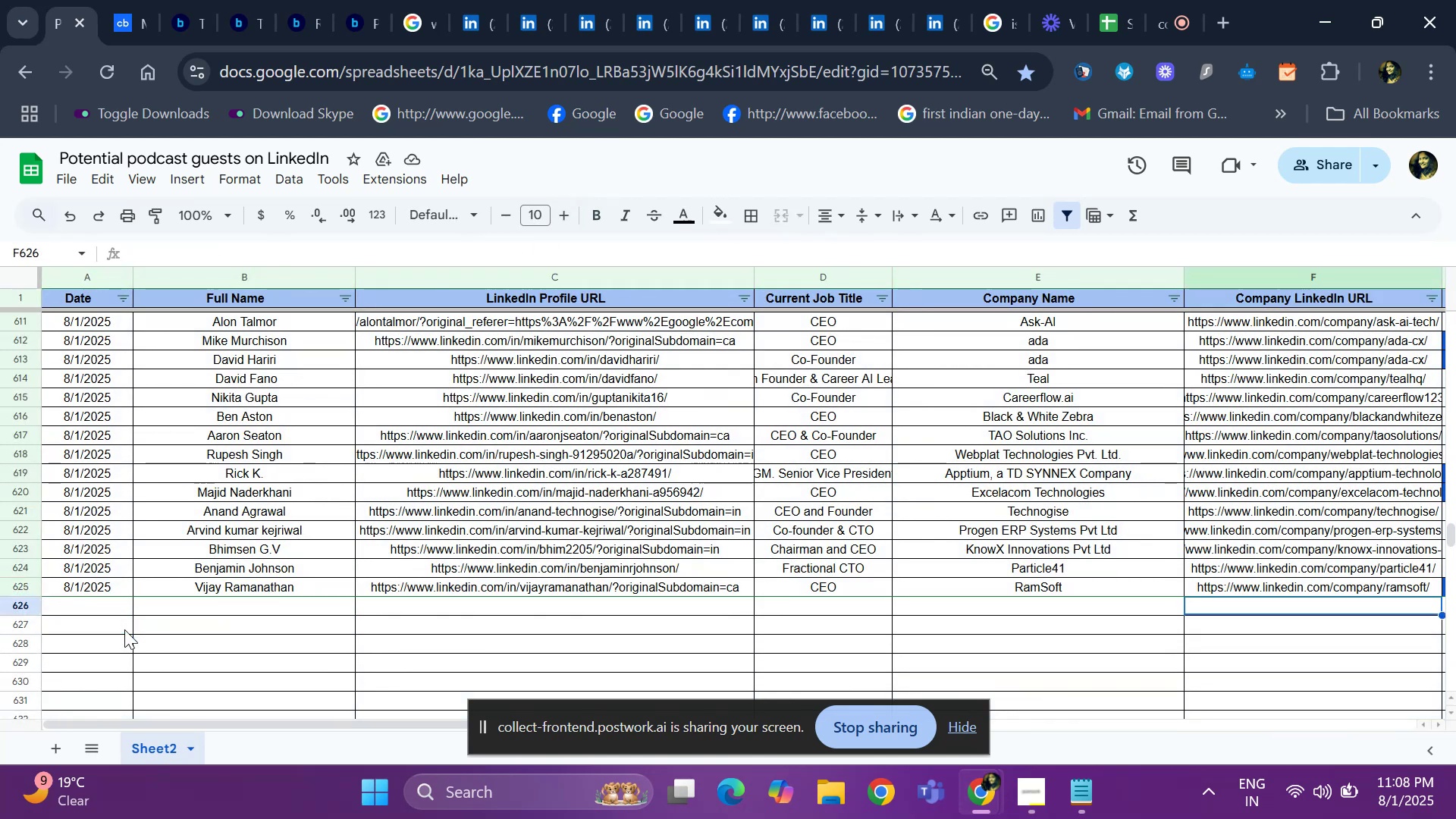 
key(ArrowRight)
 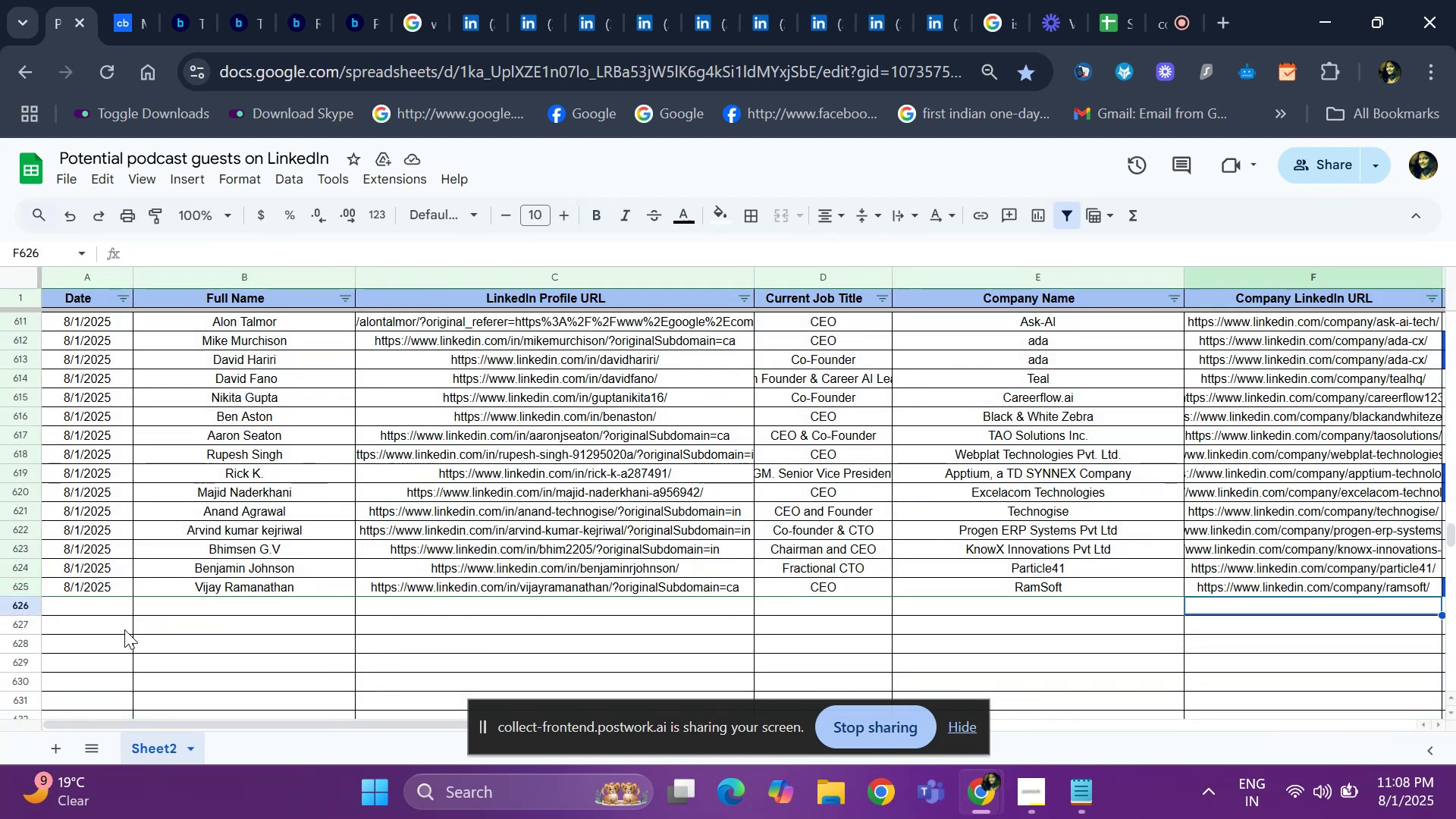 
key(ArrowRight)
 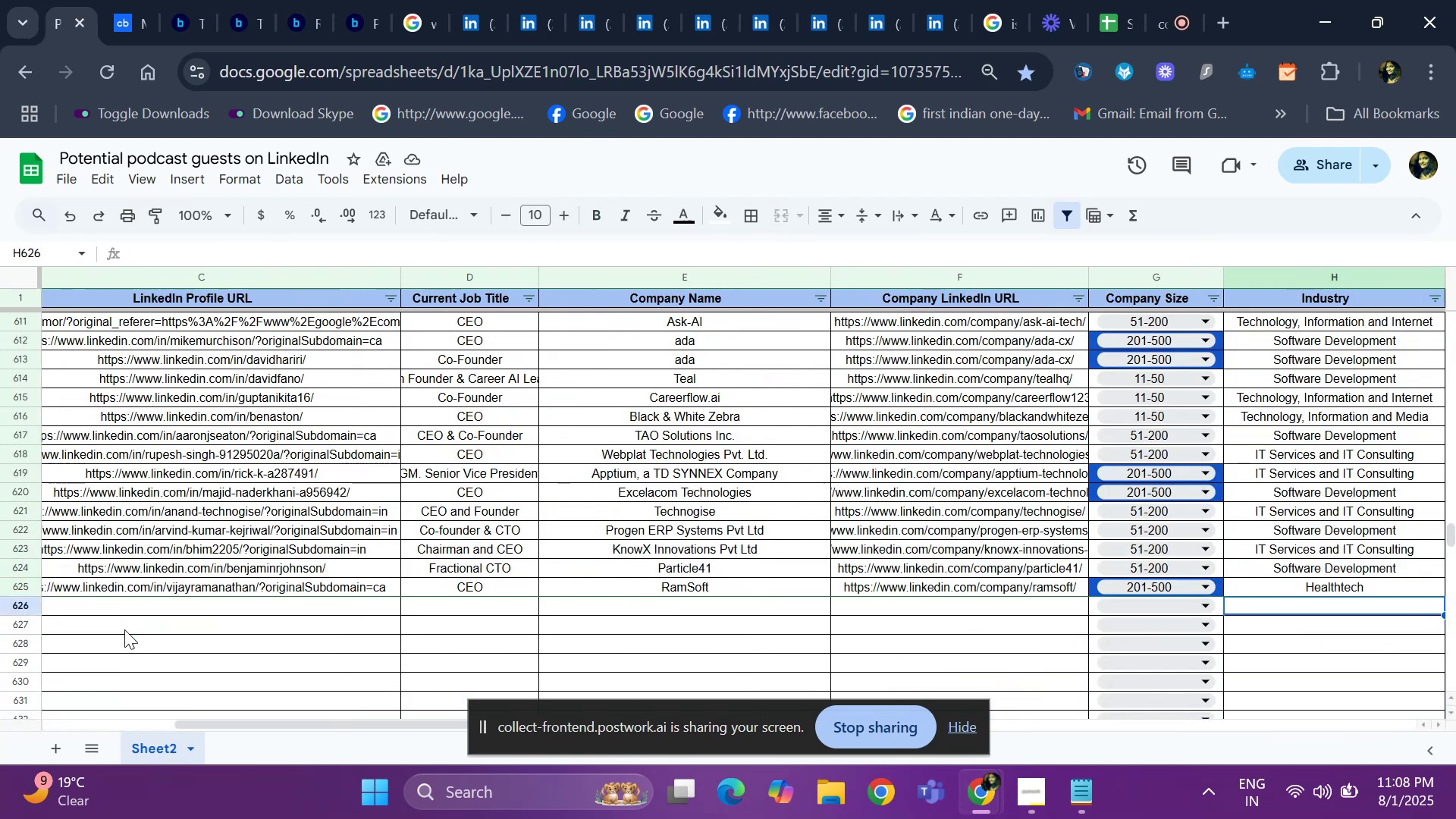 
key(ArrowRight)
 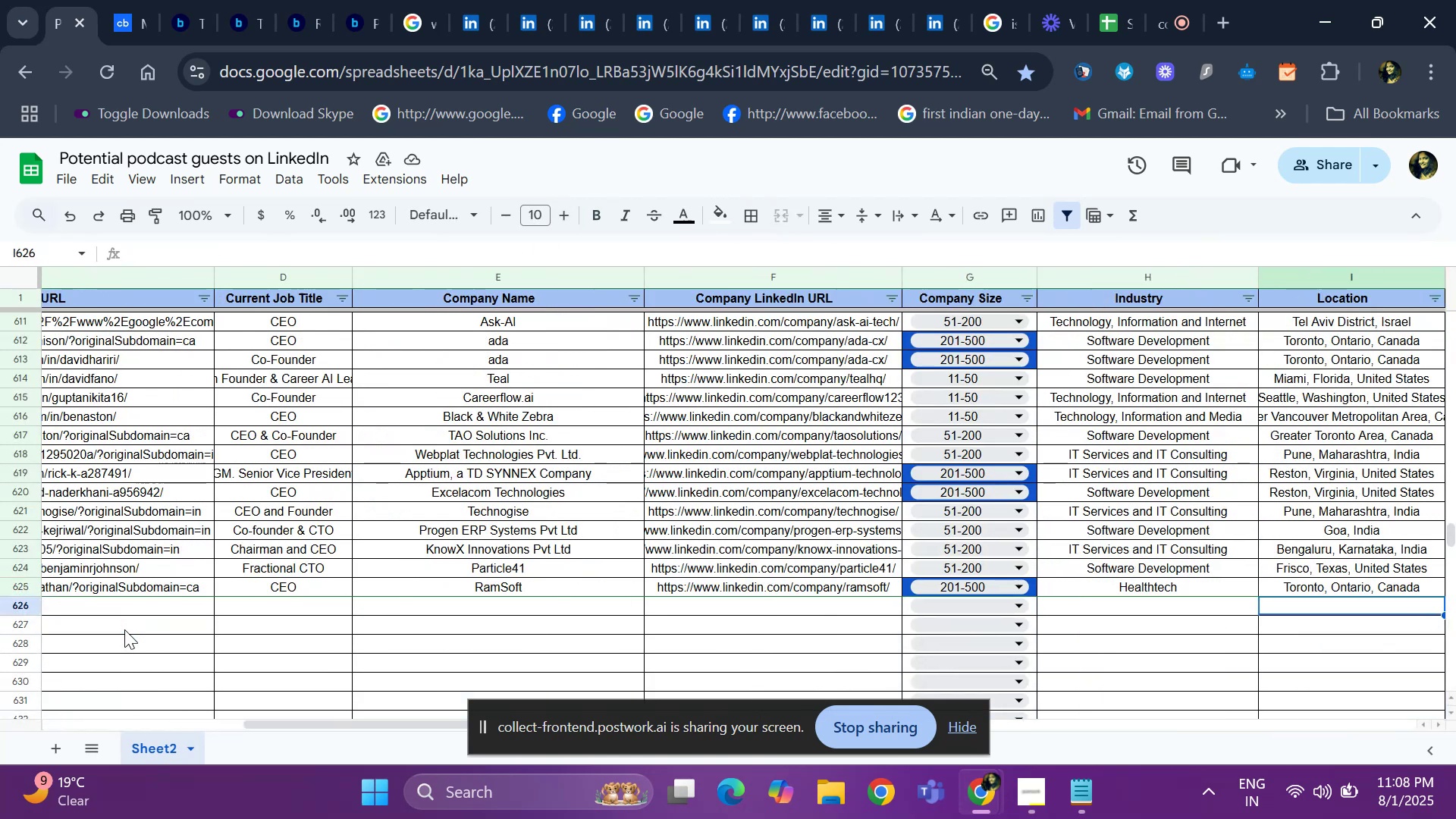 
key(ArrowRight)
 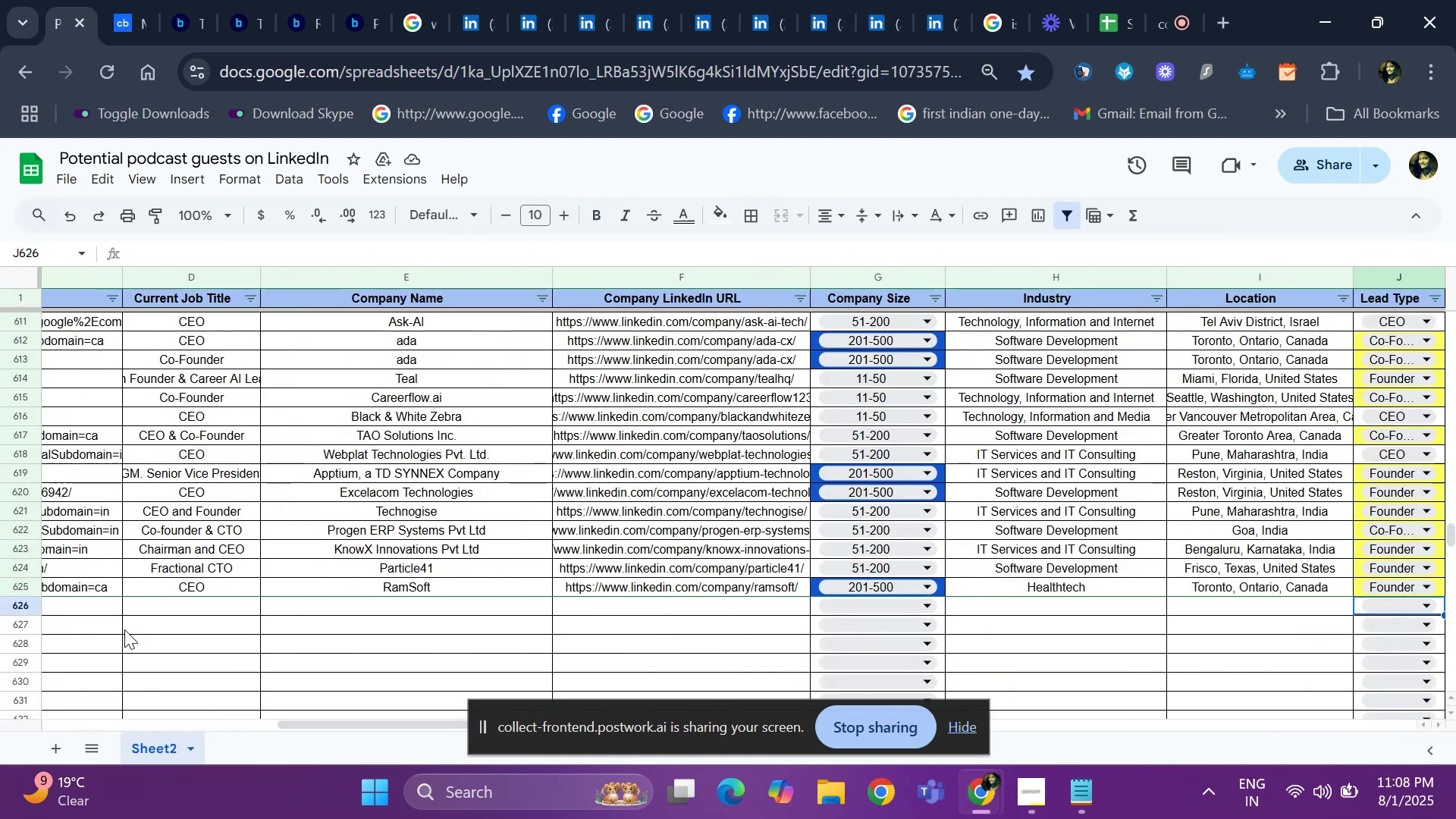 
key(ArrowRight)
 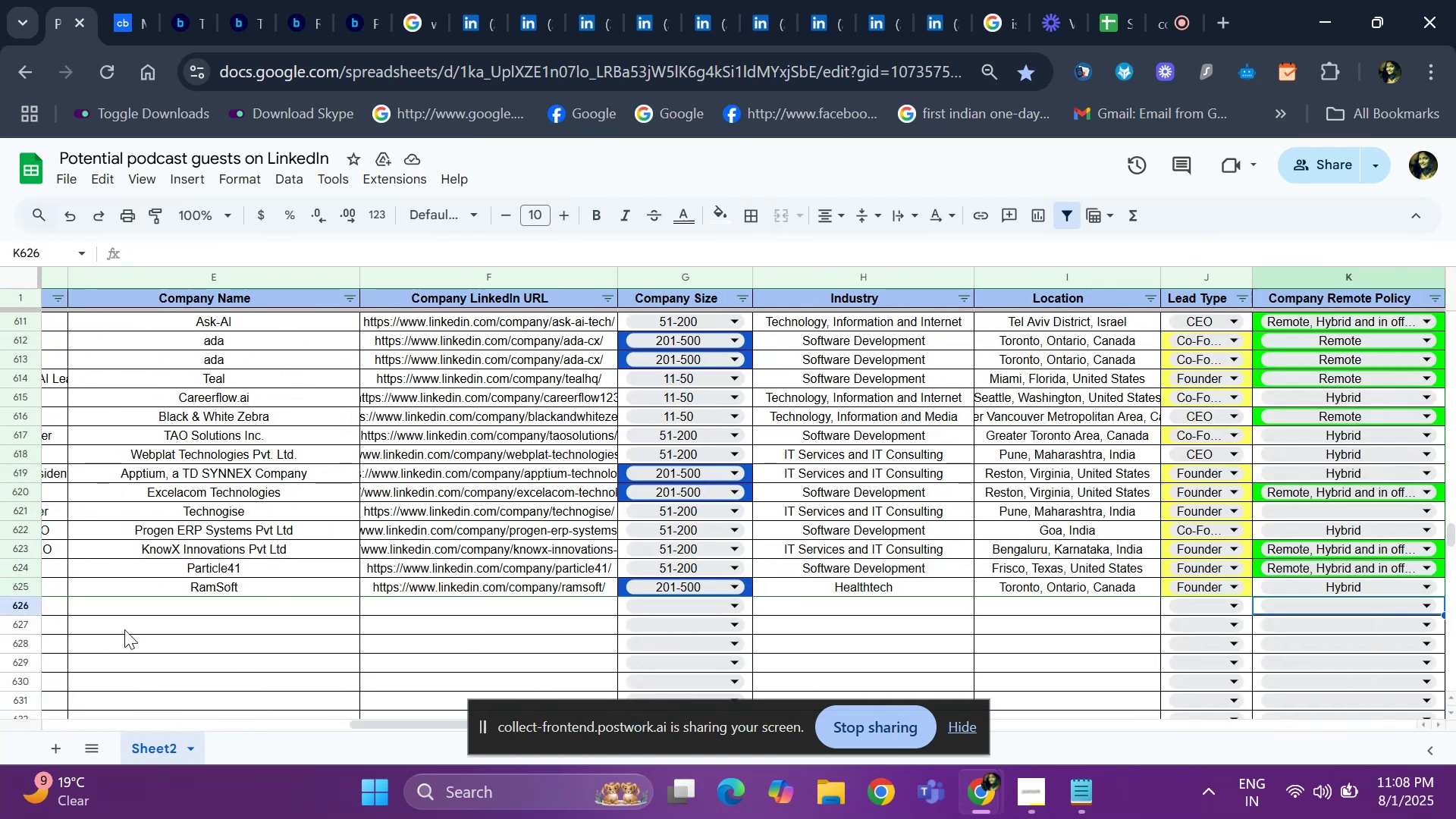 
key(ArrowRight)
 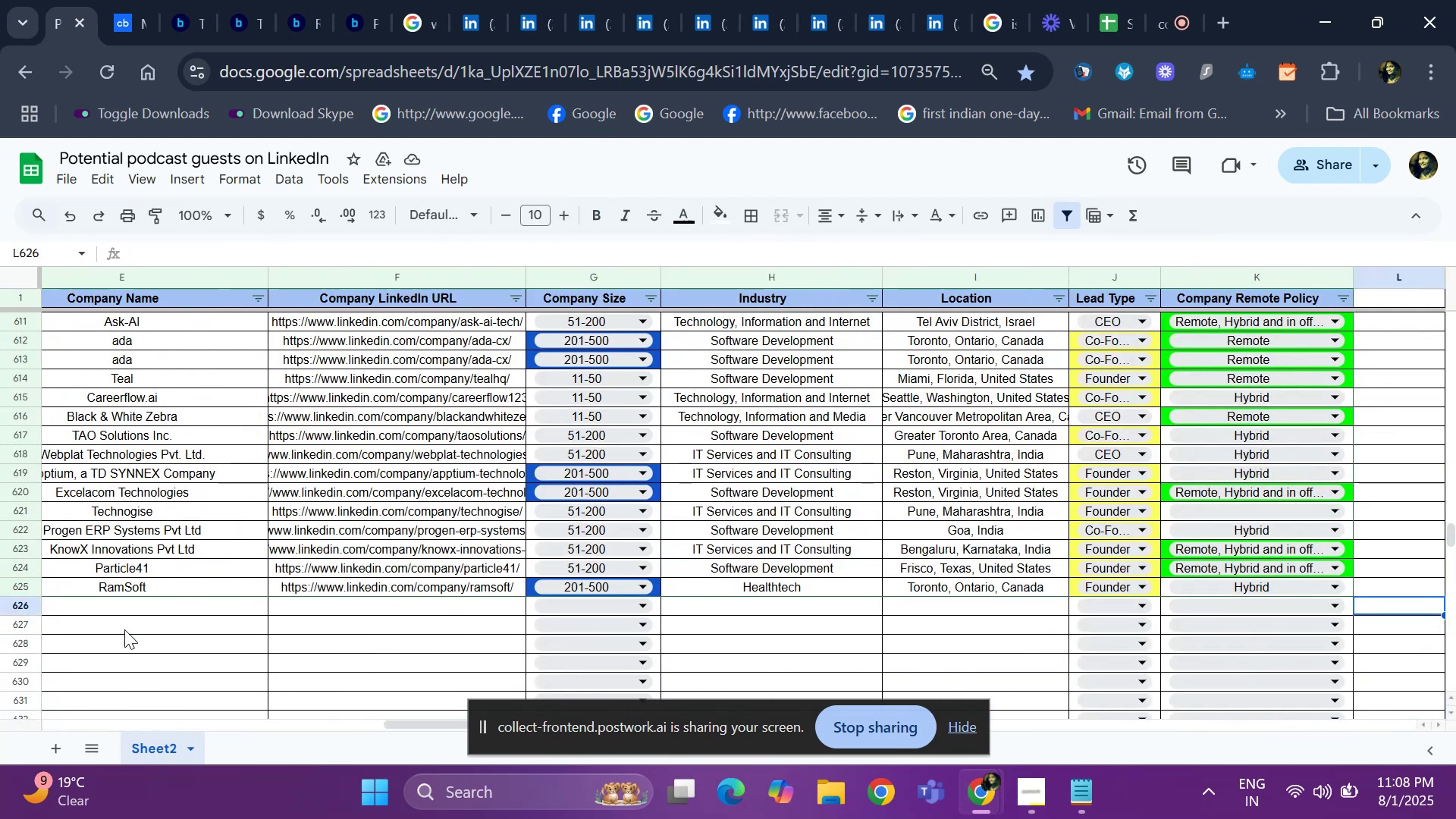 